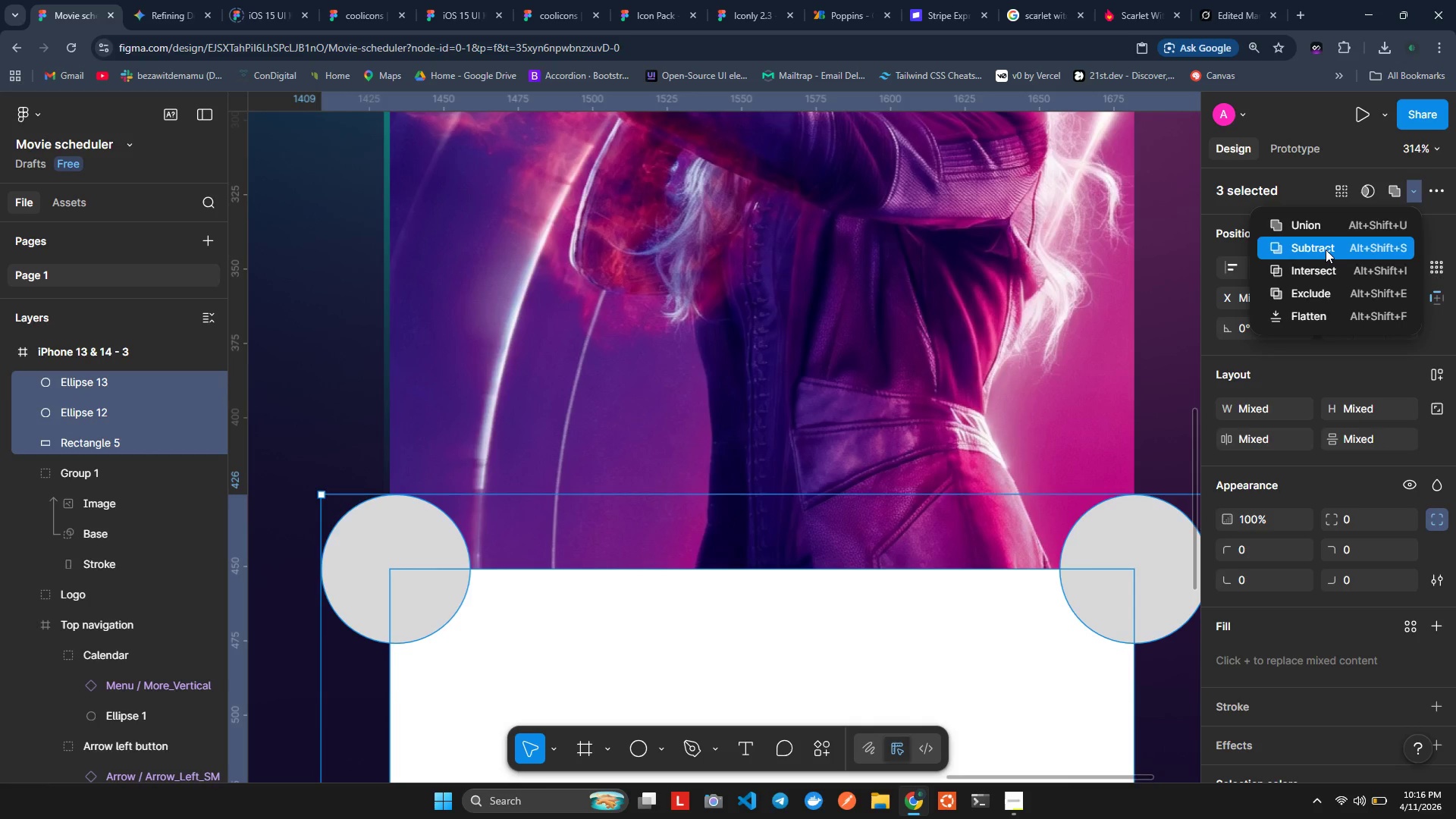 
left_click([1326, 249])
 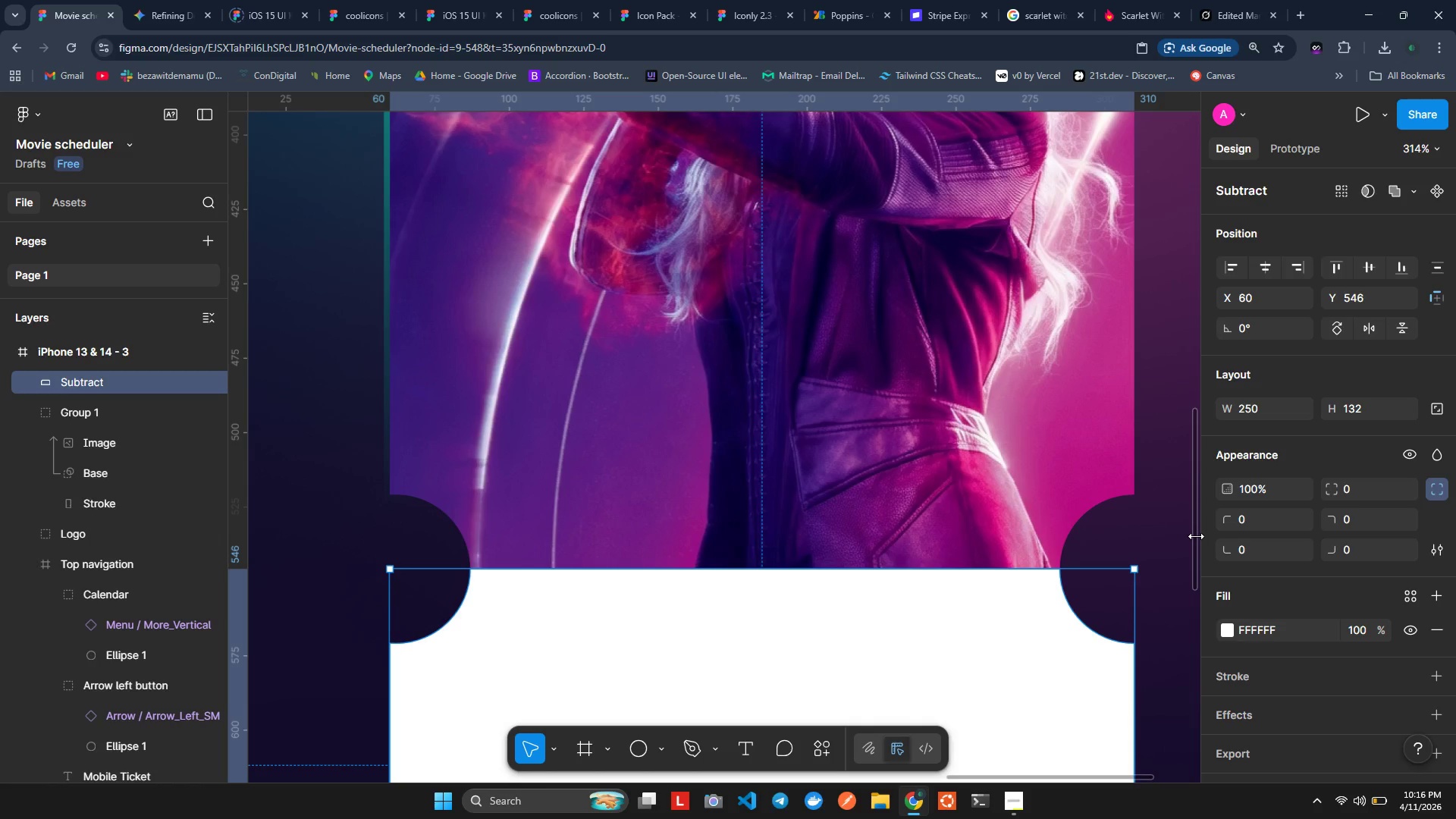 
wait(12.75)
 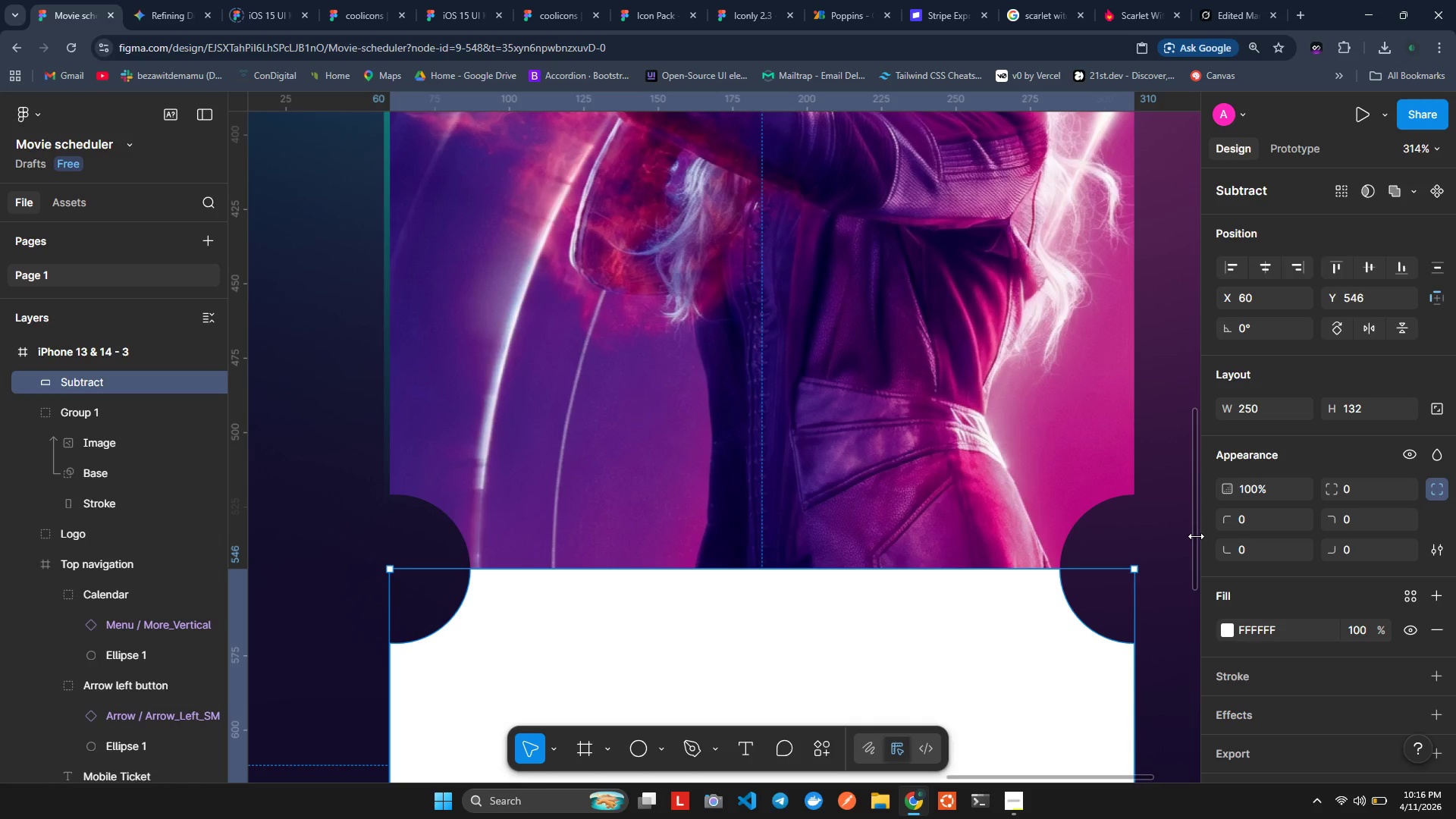 
scroll: coordinate [1252, 701], scroll_direction: down, amount: 1.0
 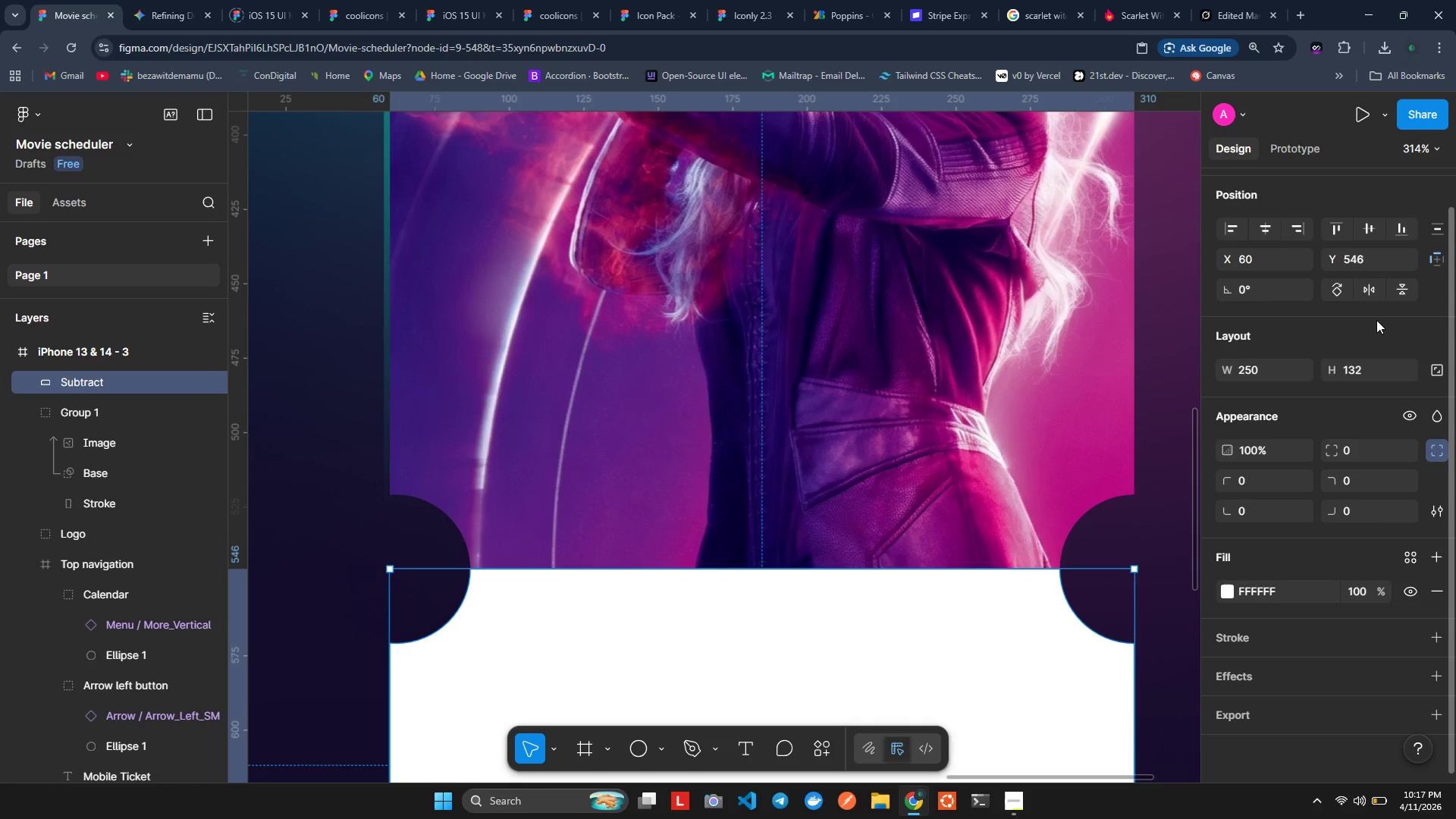 
wait(22.74)
 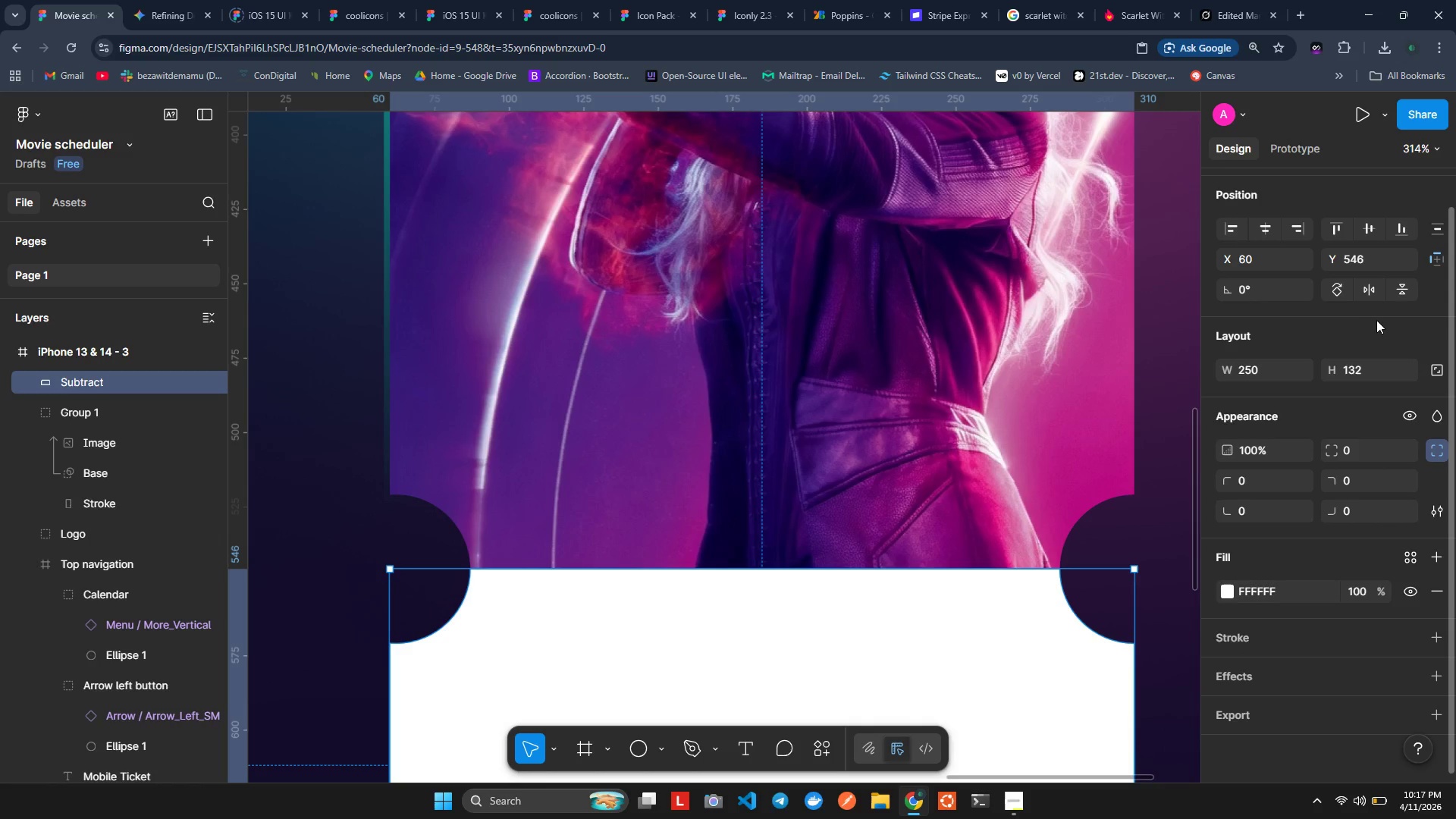 
scroll: coordinate [1351, 549], scroll_direction: down, amount: 2.0
 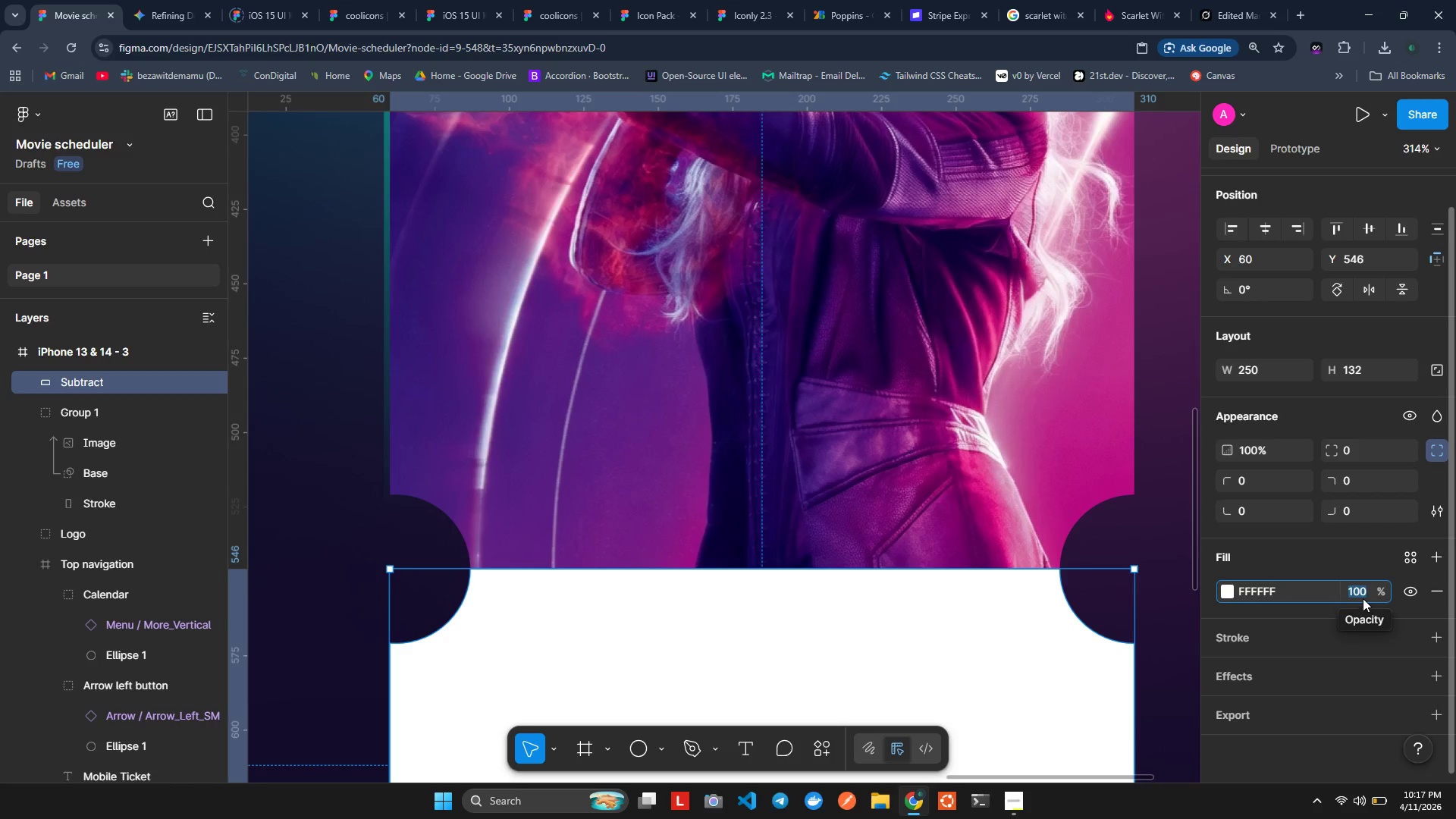 
type(50)
 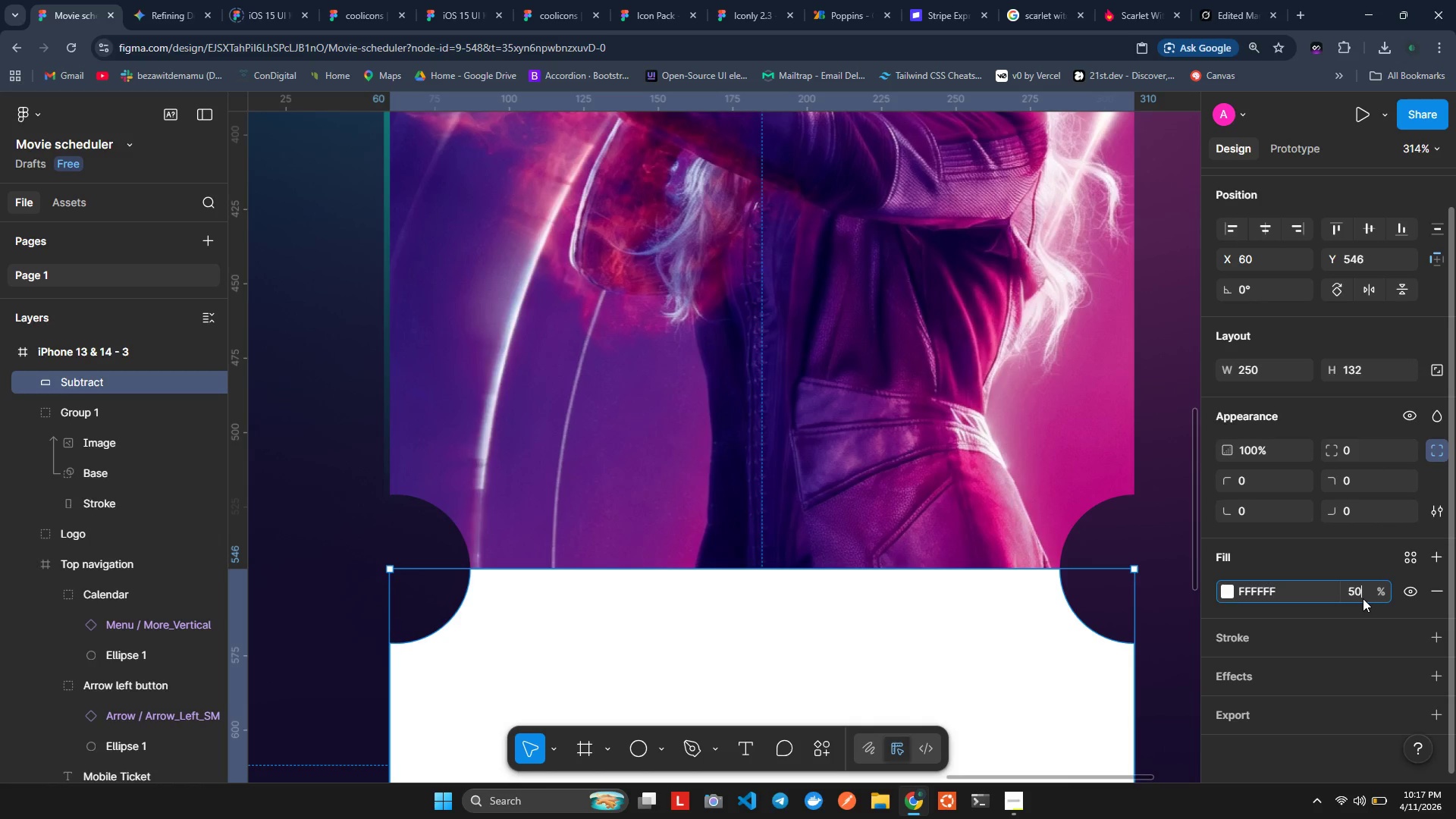 
wait(8.11)
 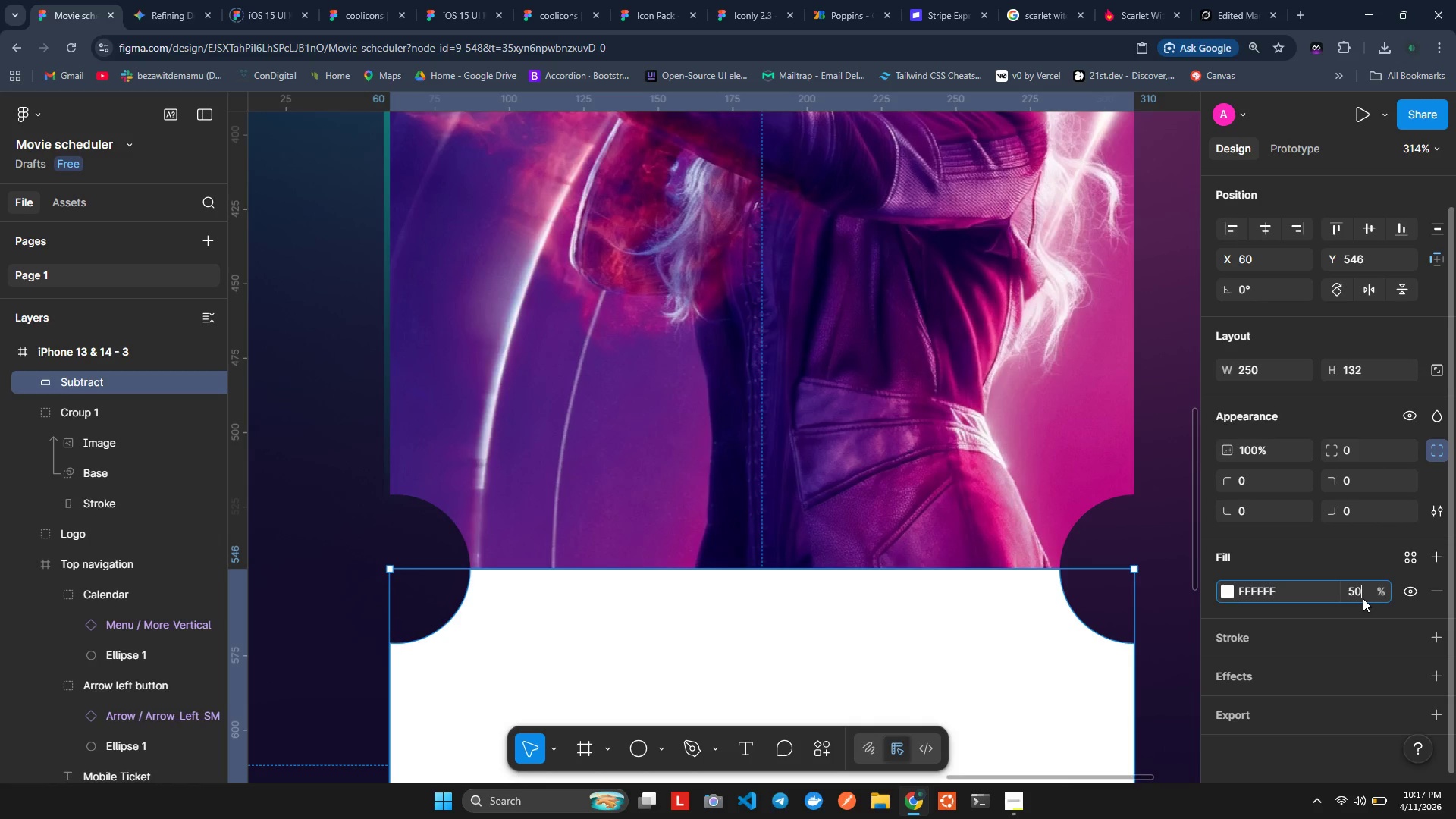 
left_click([1238, 768])
 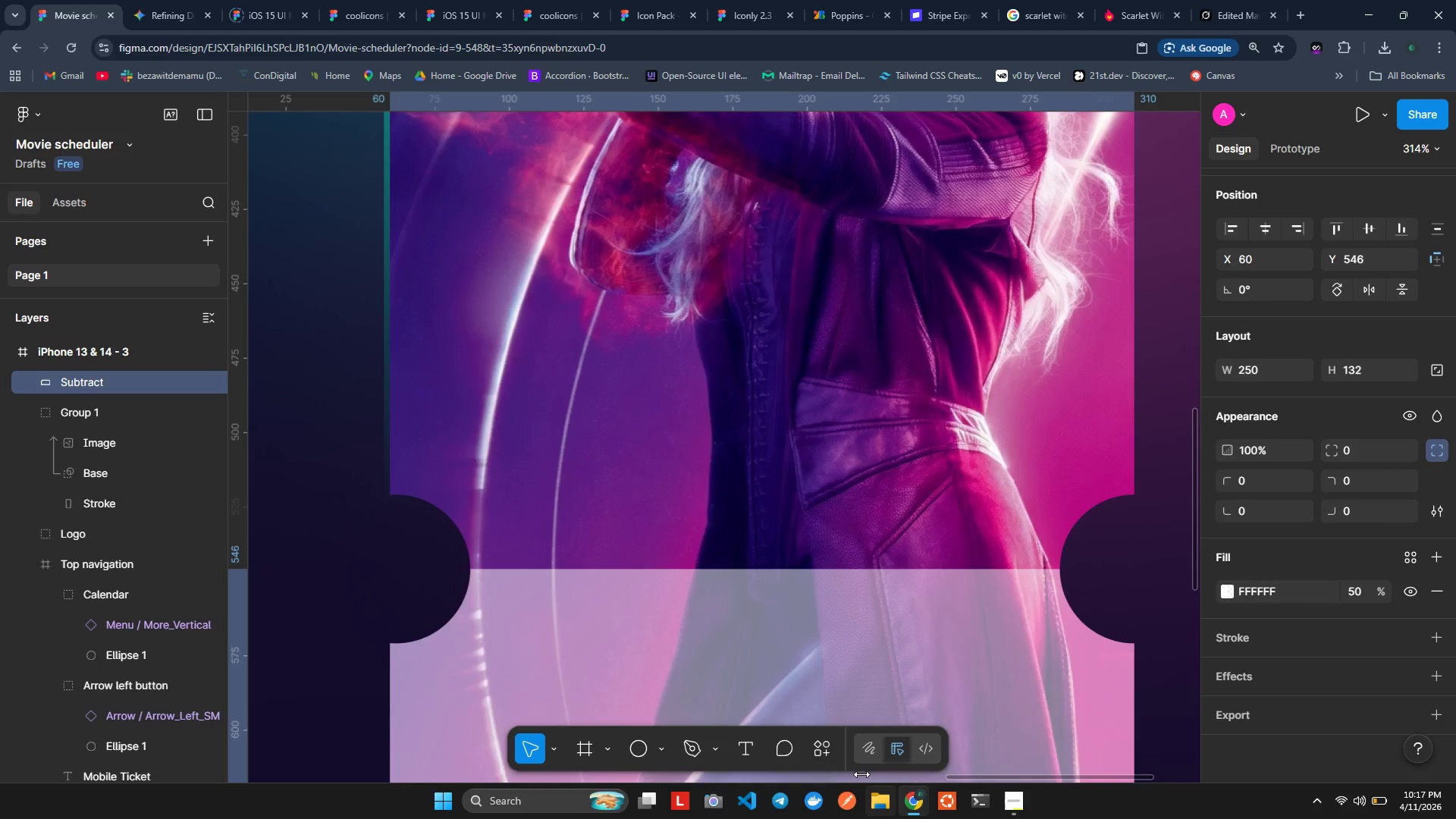 
scroll: coordinate [796, 593], scroll_direction: down, amount: 1.0
 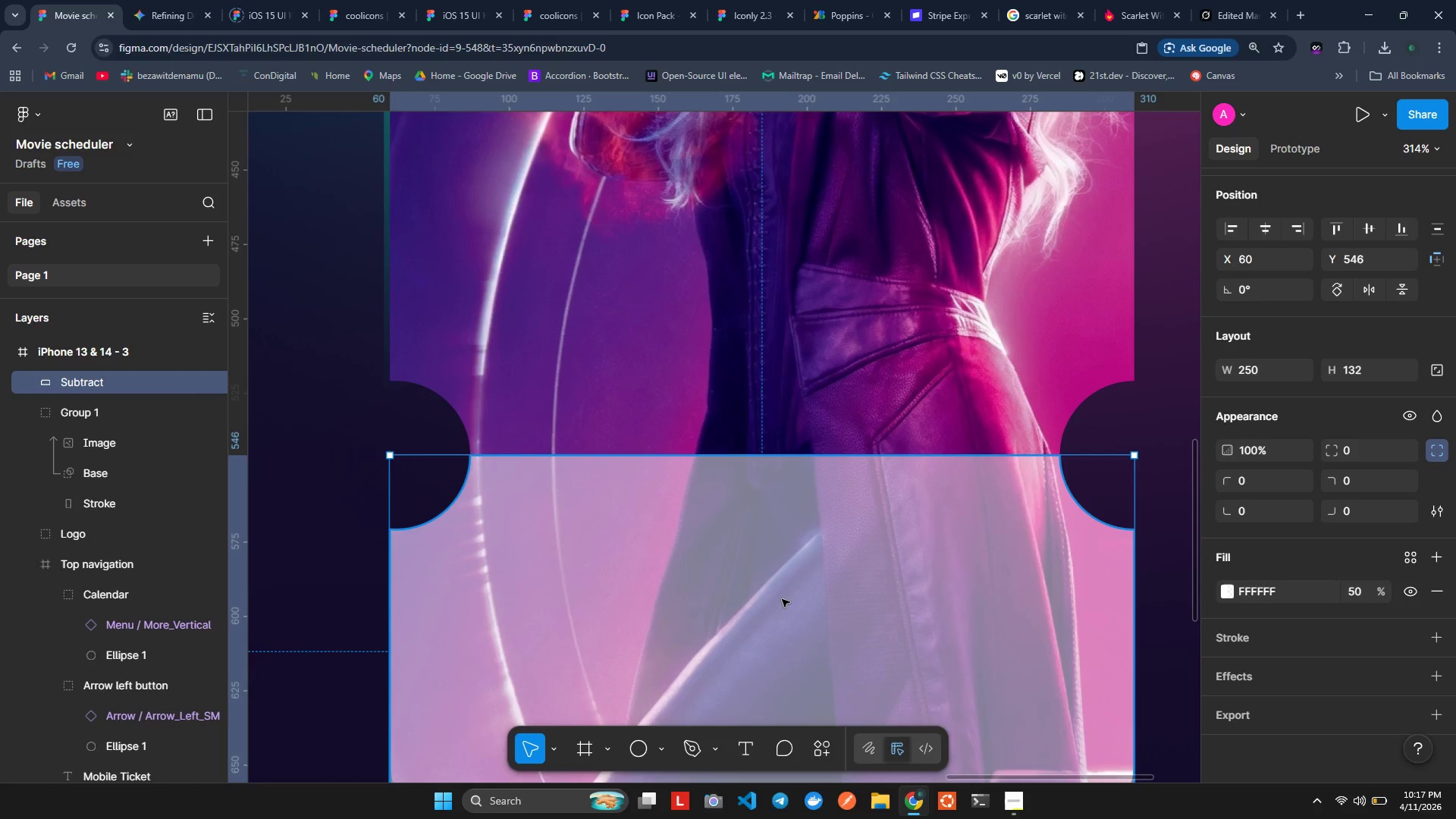 
key(ArrowLeft)
 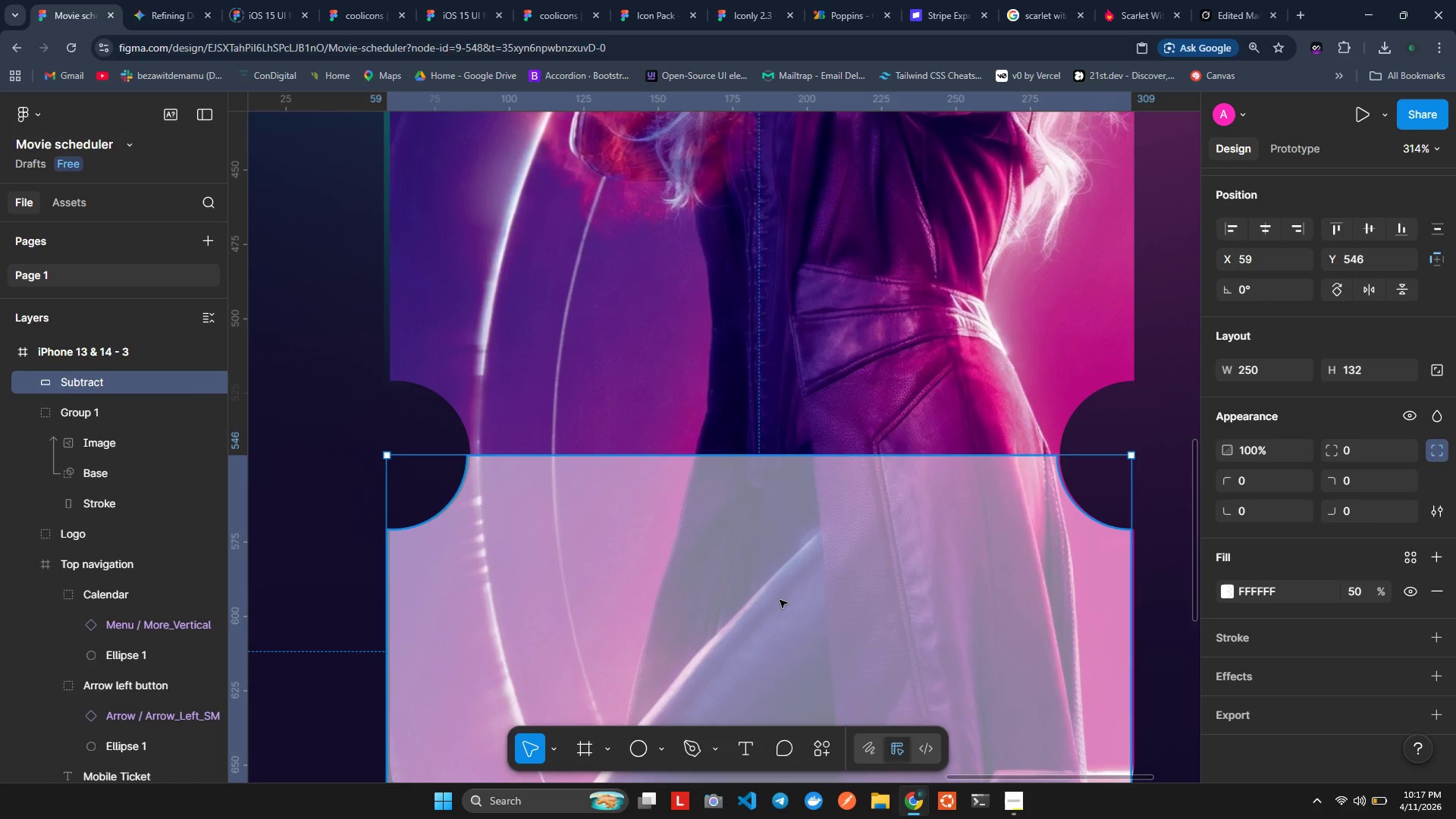 
key(ArrowRight)
 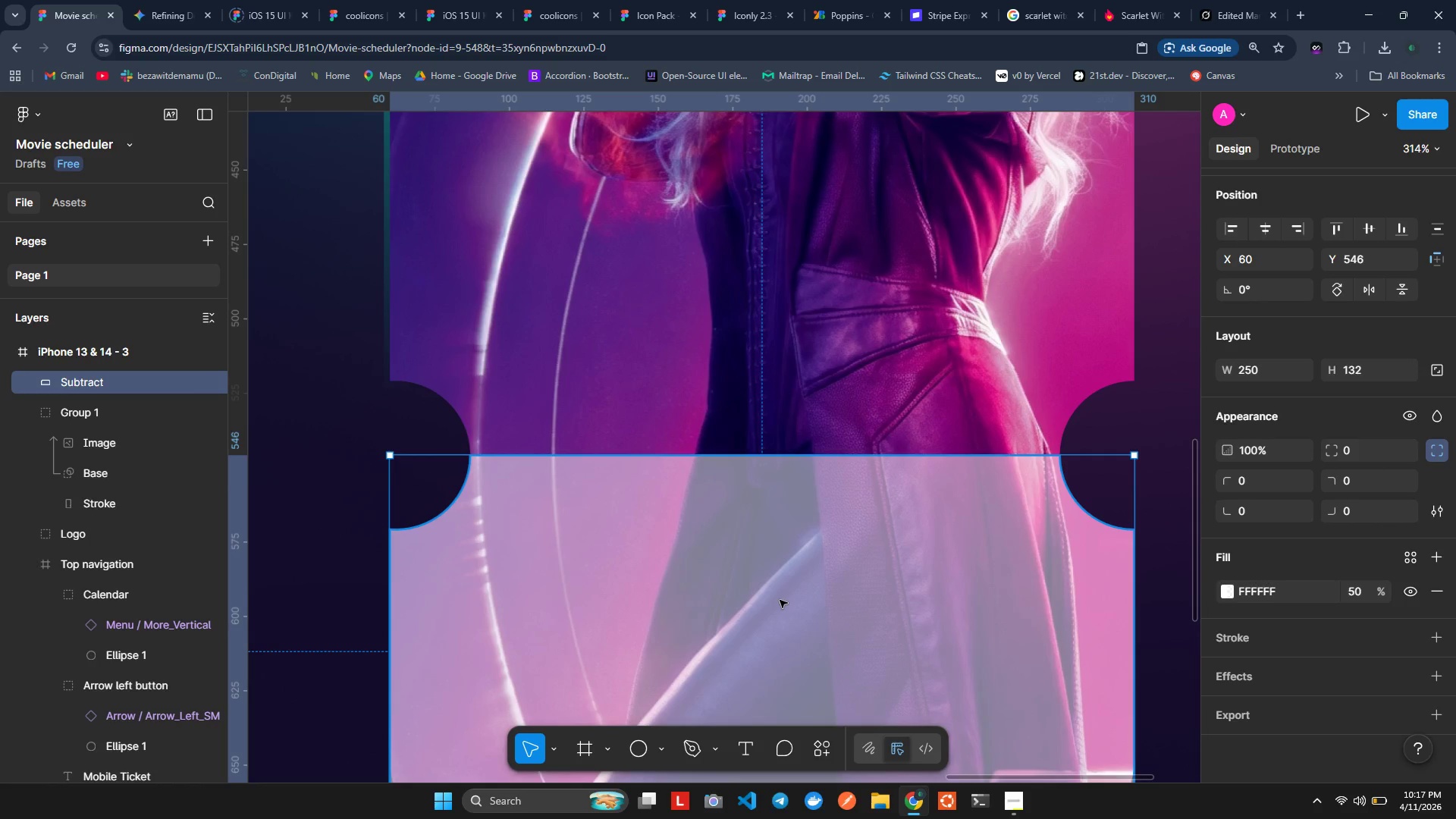 
wait(10.41)
 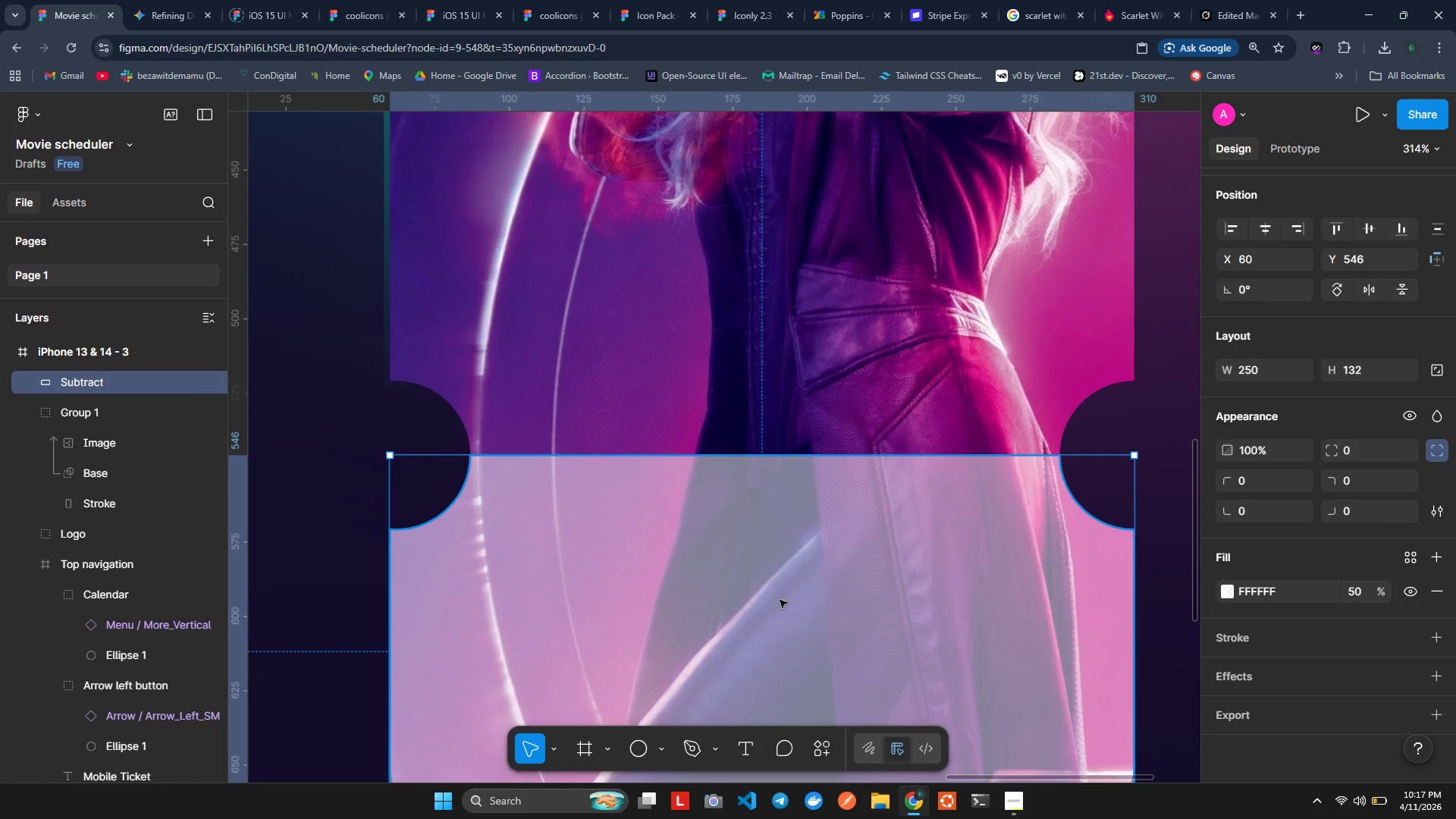 
left_click([1362, 587])
 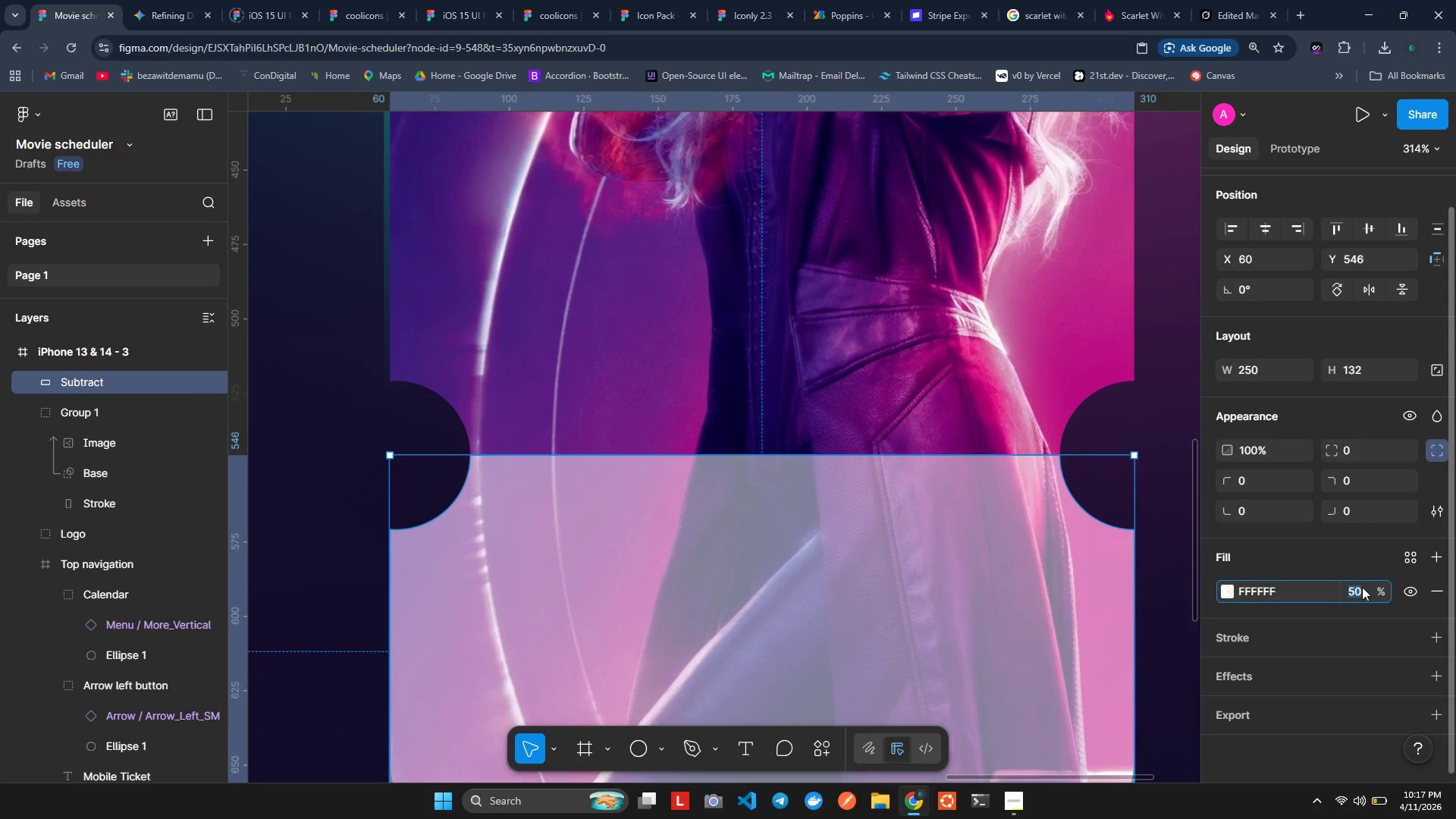 
key(ArrowRight)
 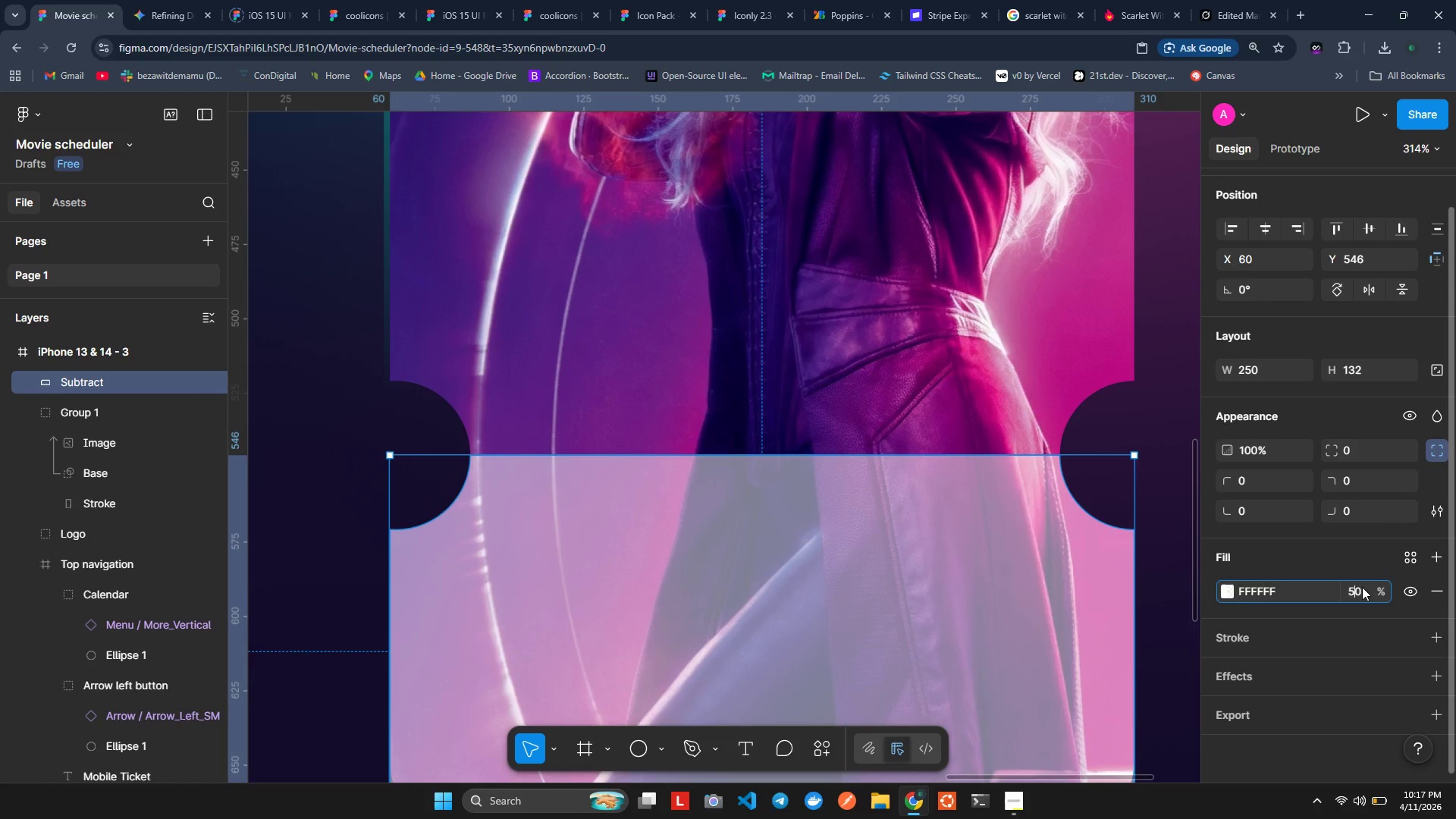 
key(ArrowLeft)
 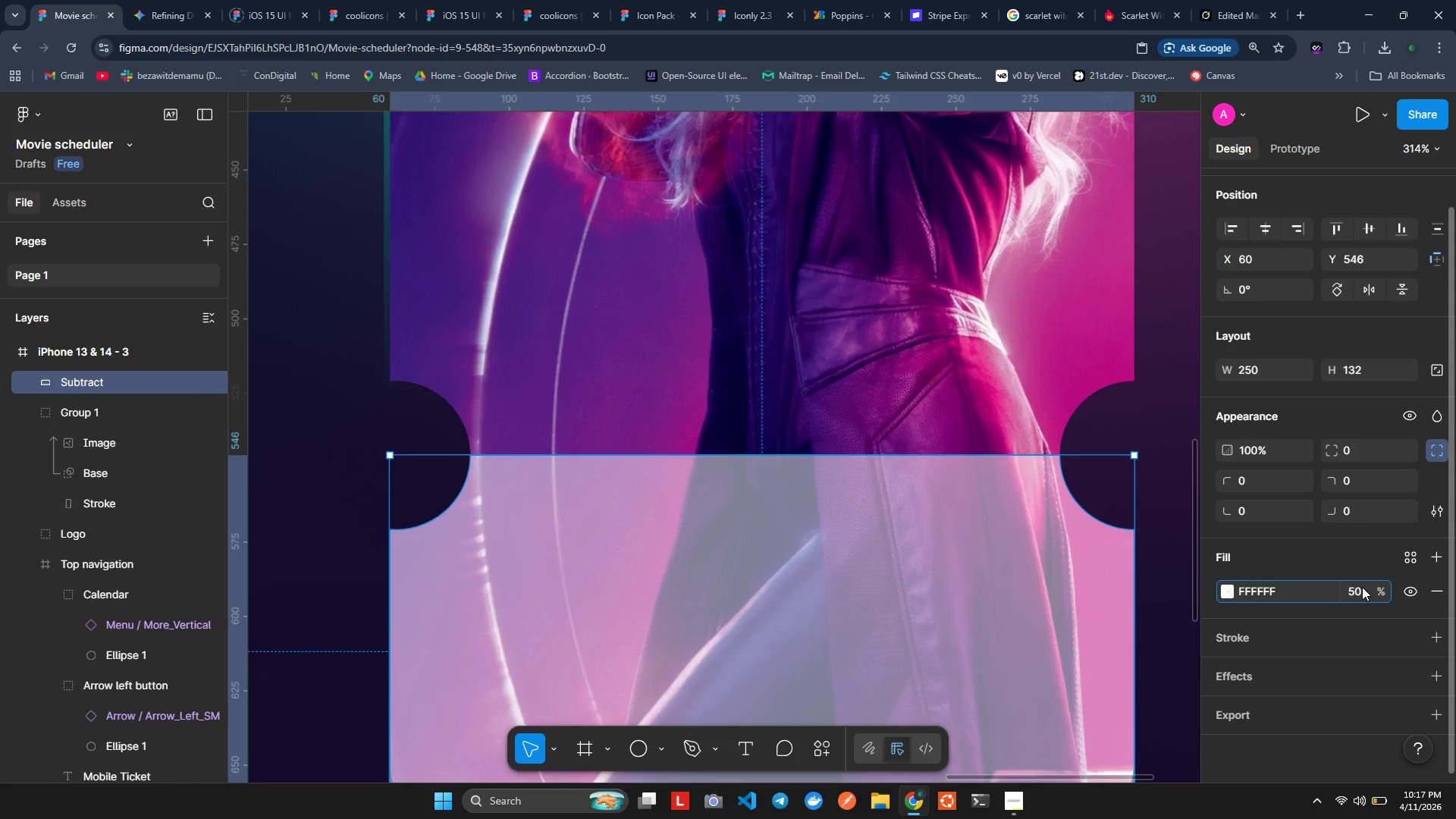 
key(Backspace)
 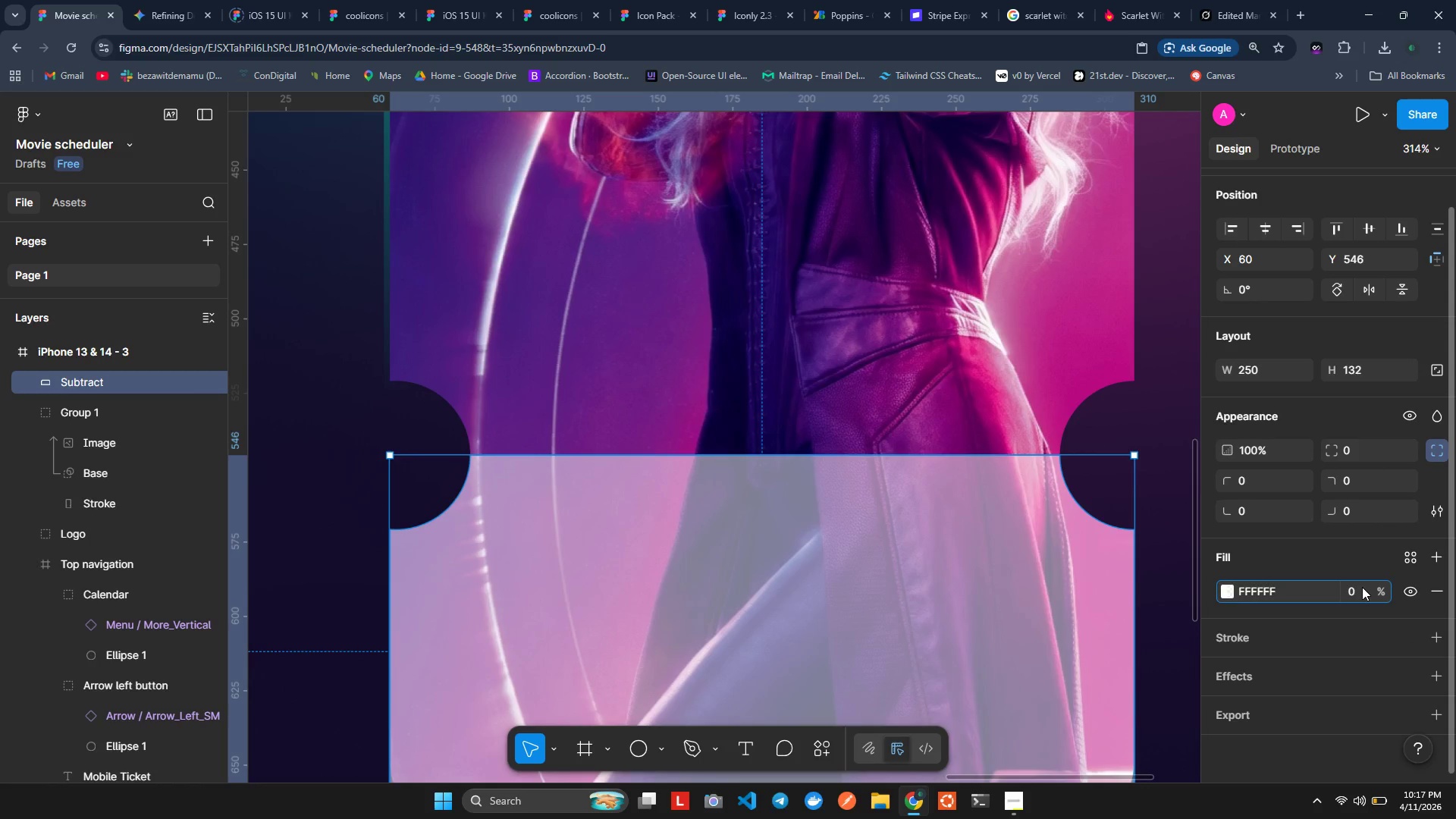 
key(6)
 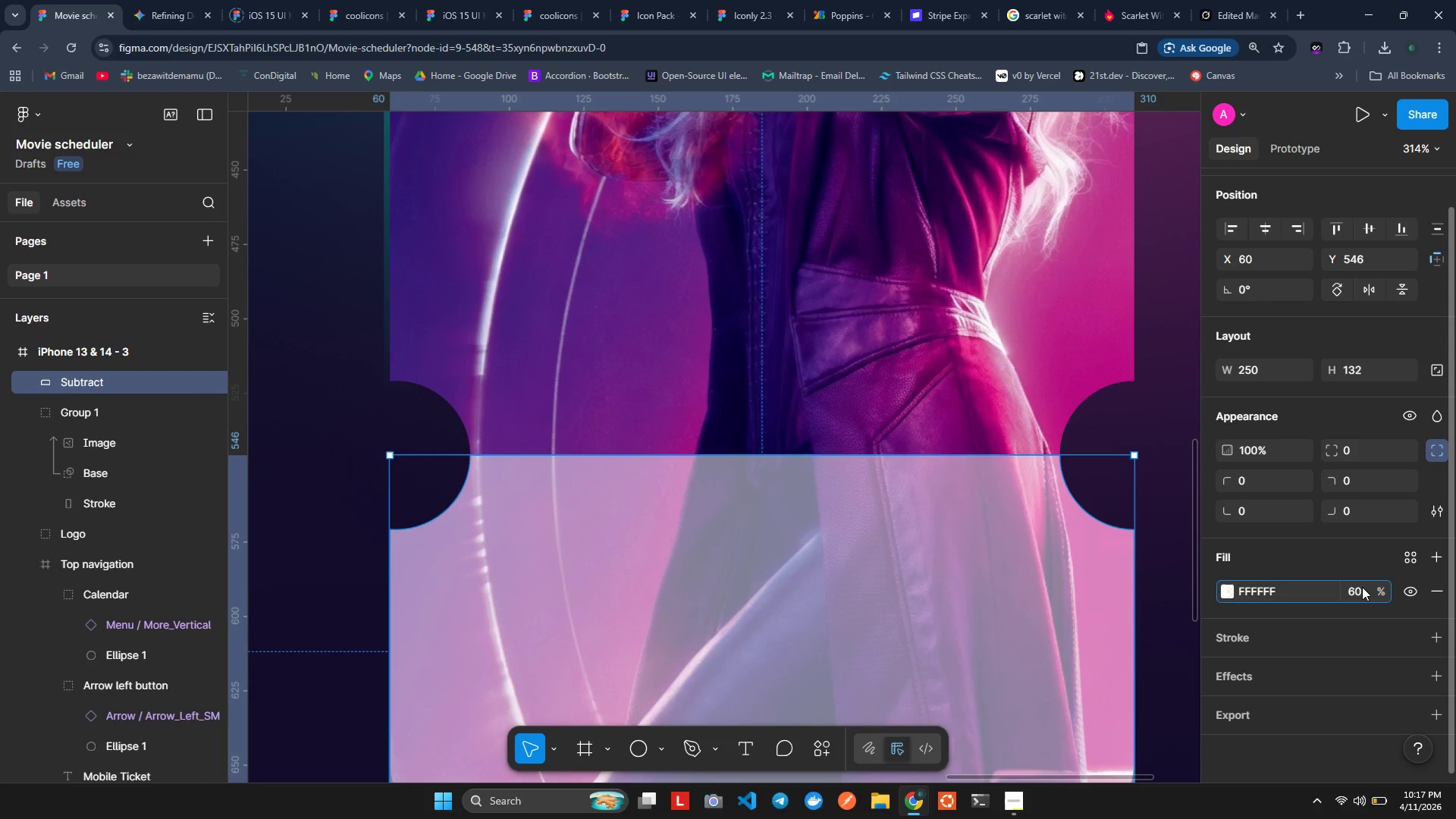 
key(Enter)
 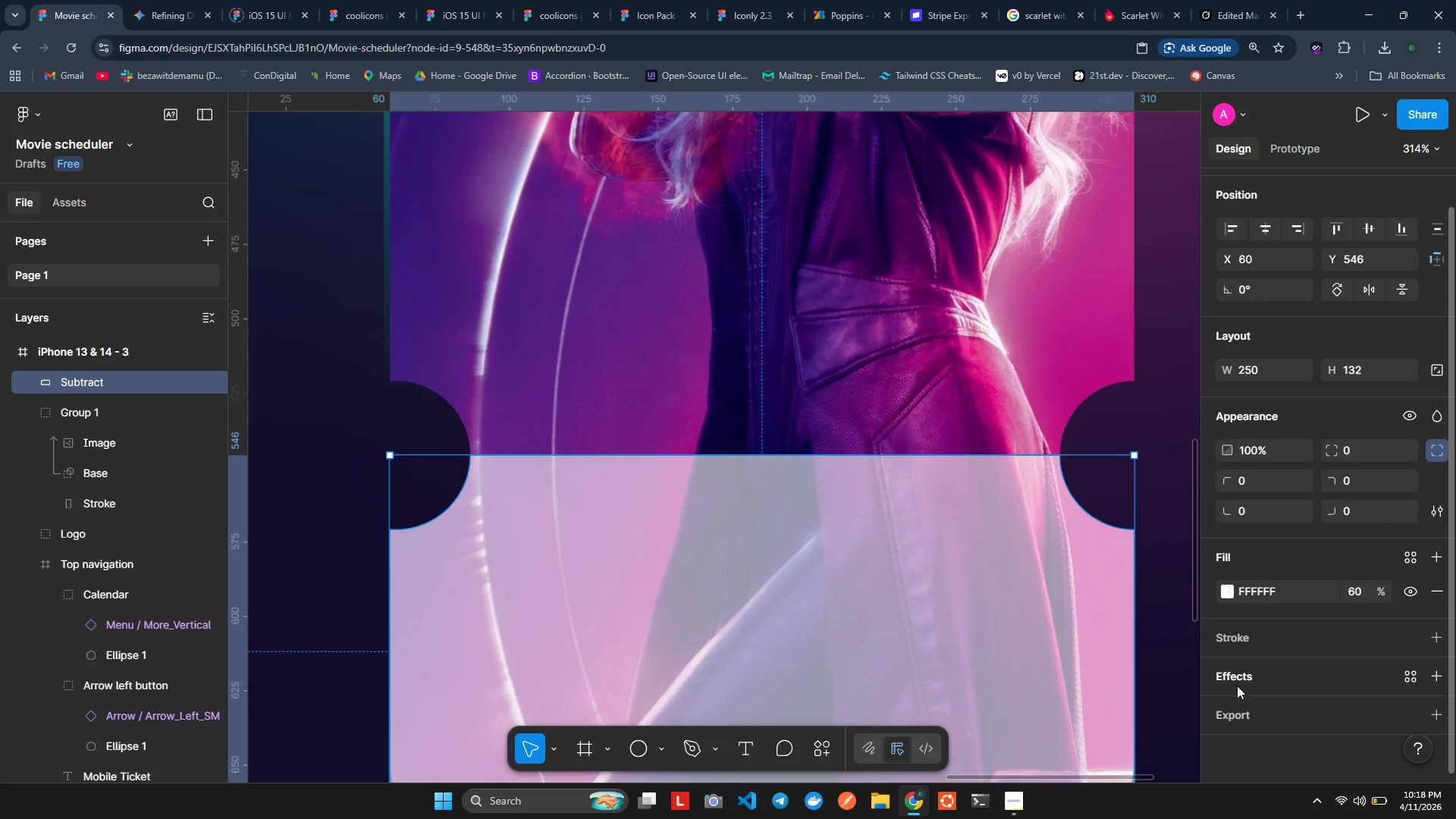 
wait(7.36)
 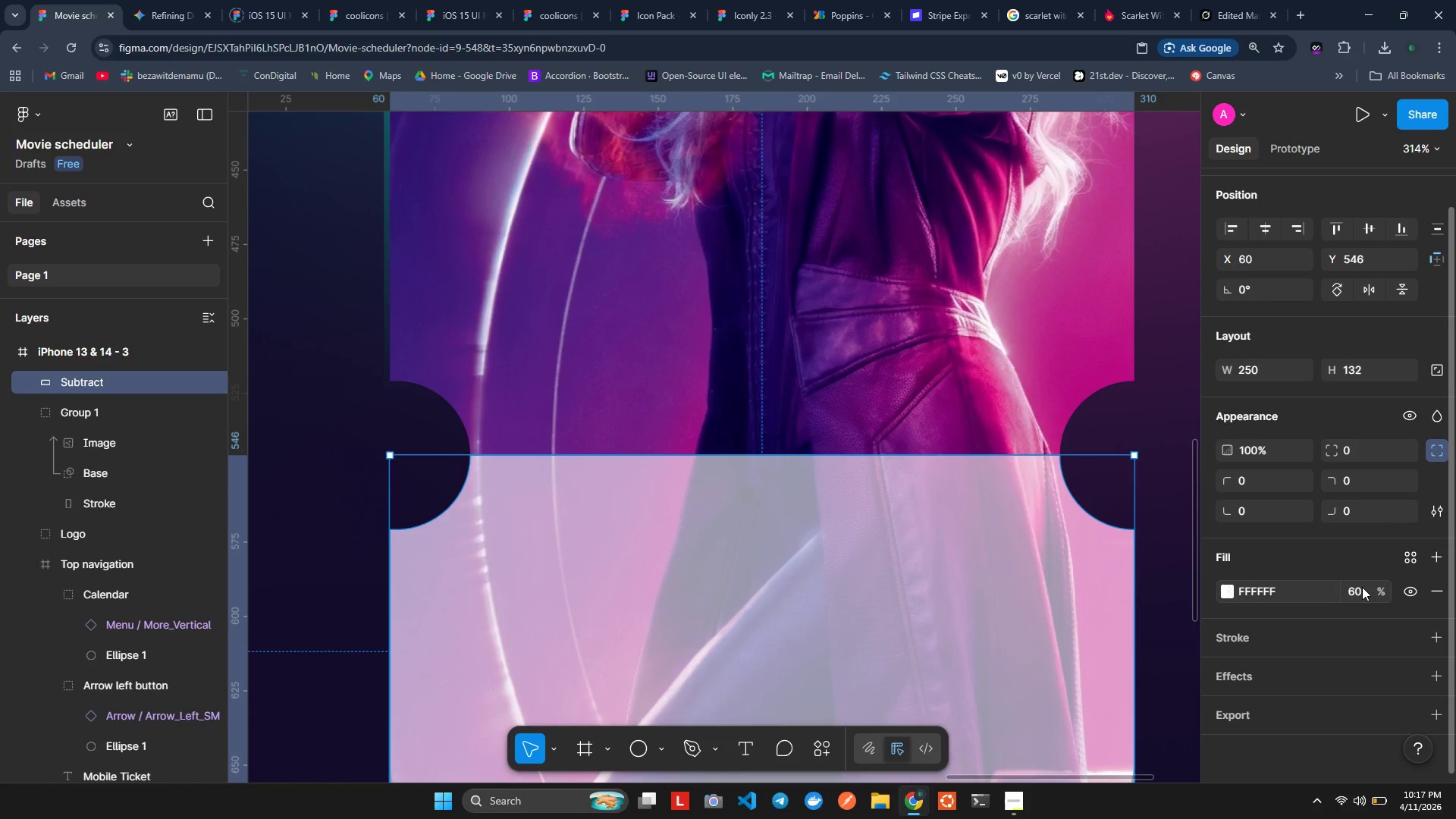 
left_click([1238, 667])
 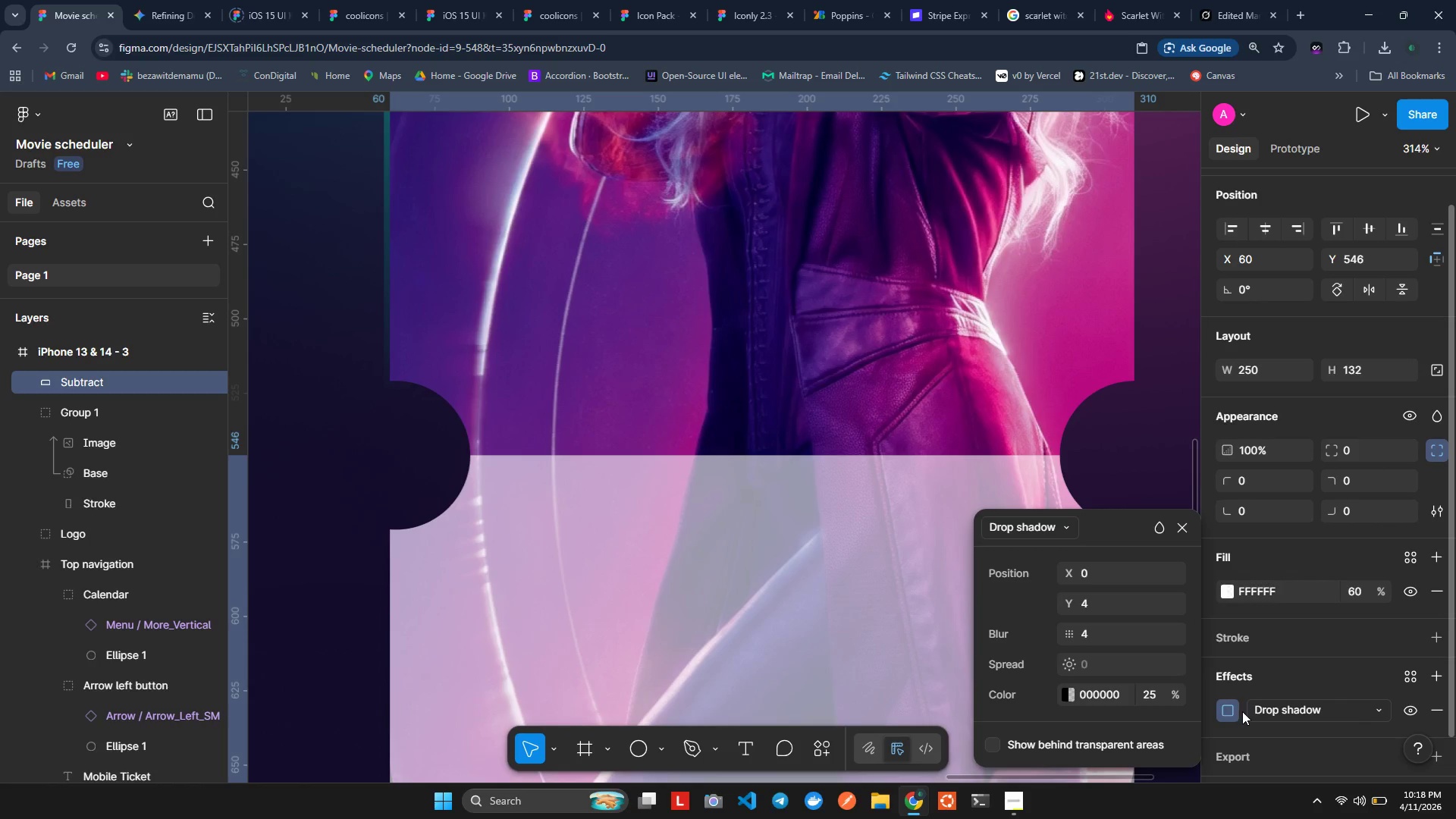 
left_click([1272, 714])
 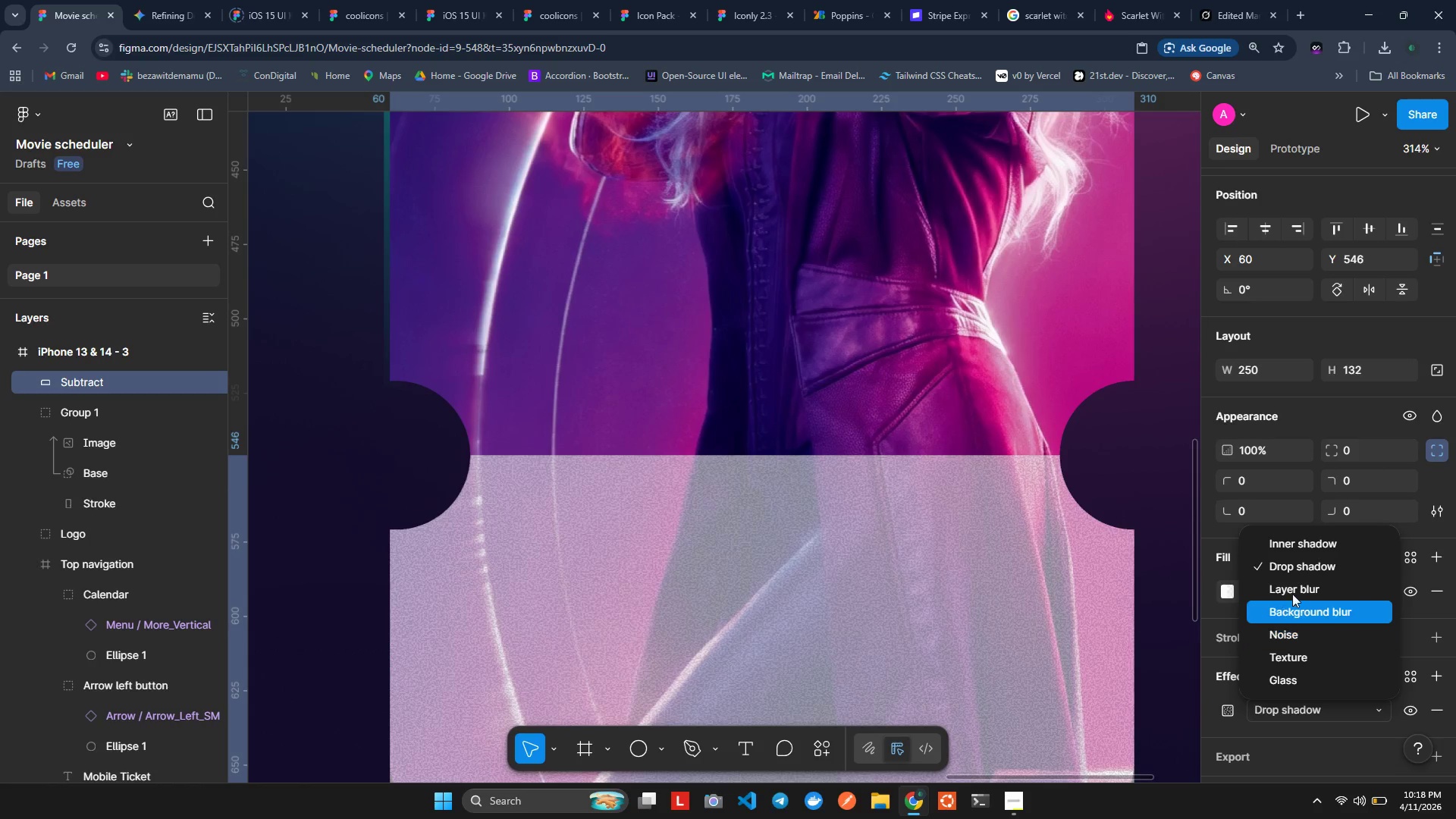 
left_click([1295, 578])
 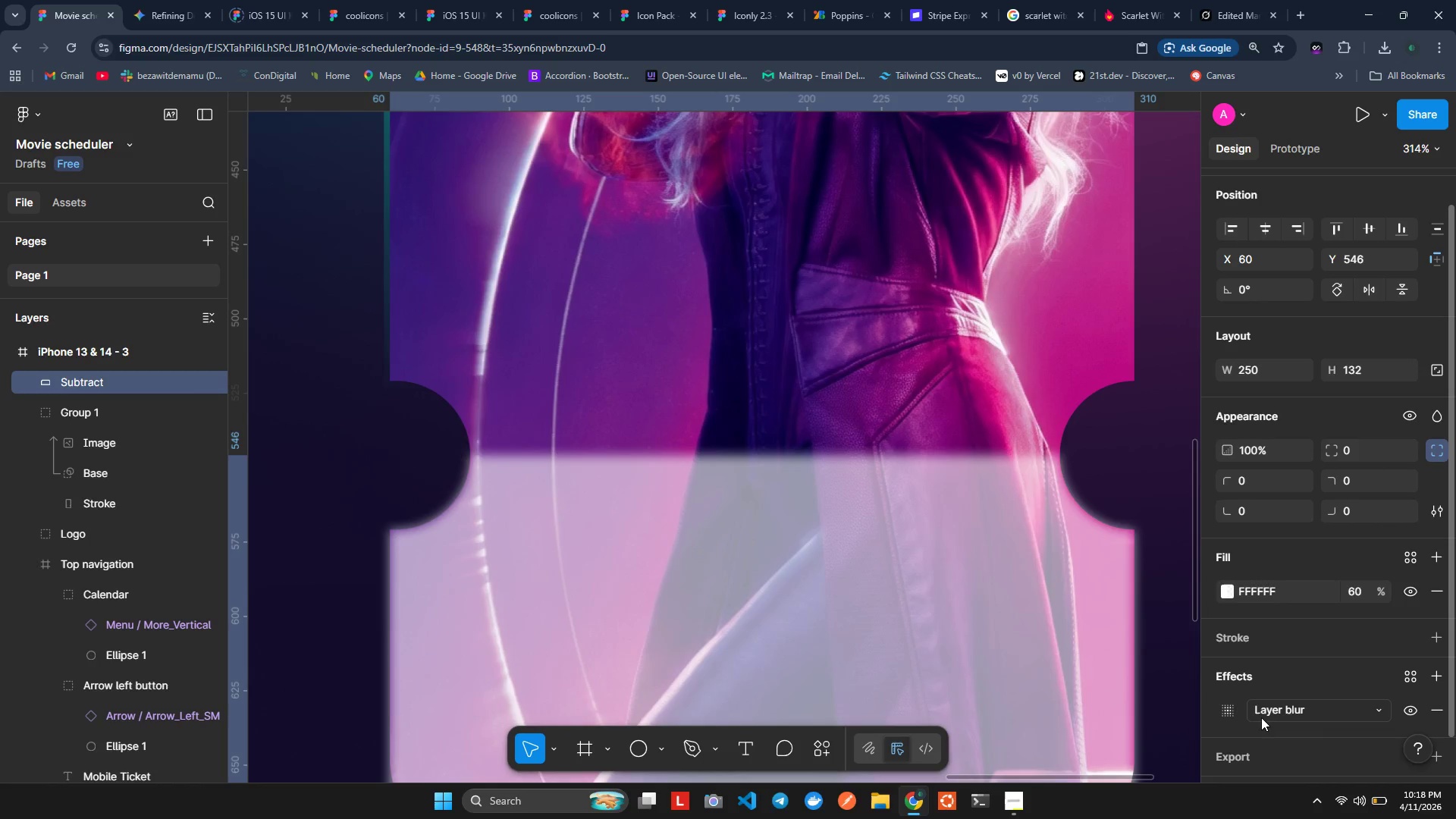 
mouse_move([1213, 711])
 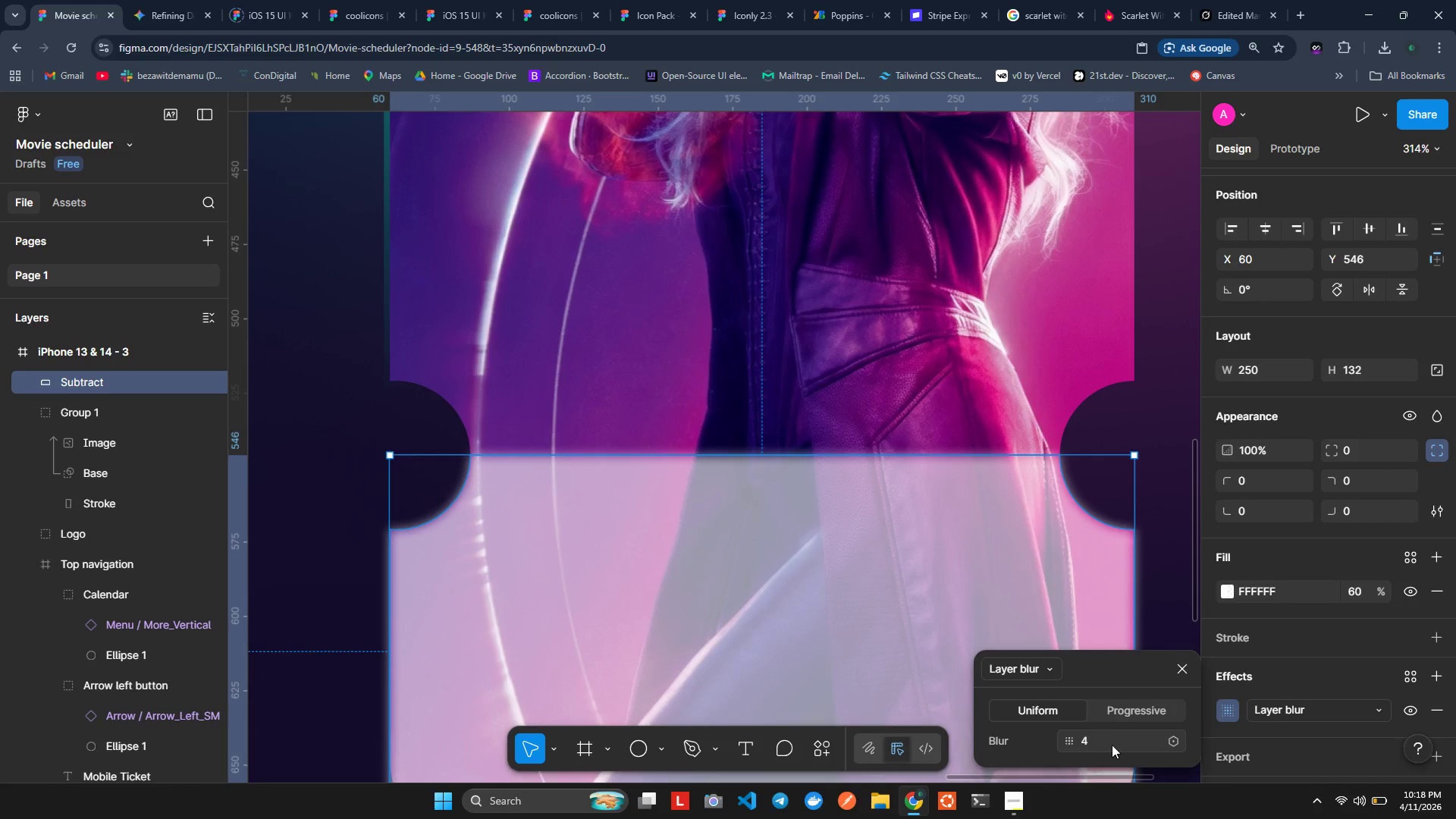 
left_click([1116, 735])
 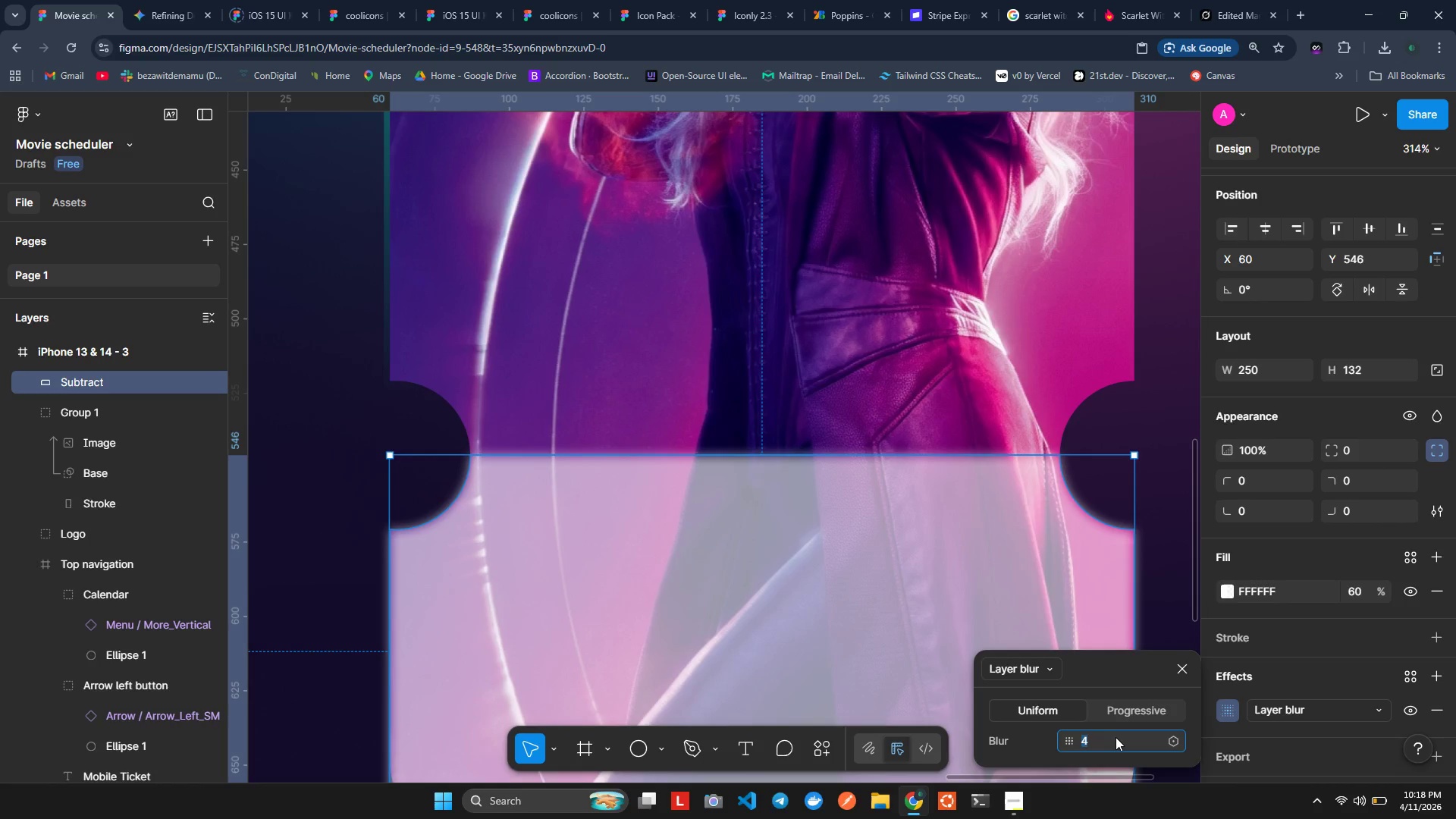 
type(40)
 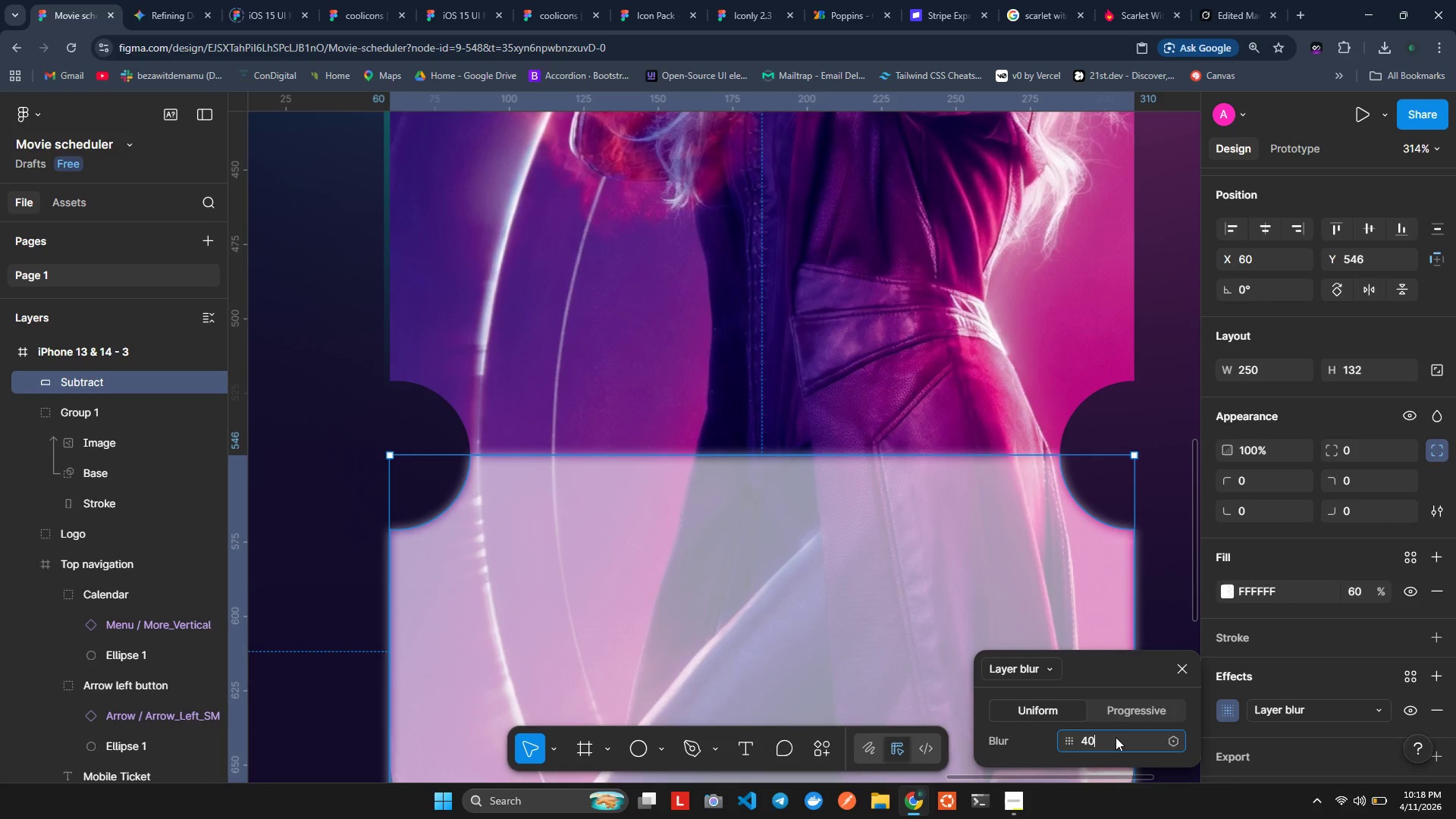 
key(ArrowLeft)
 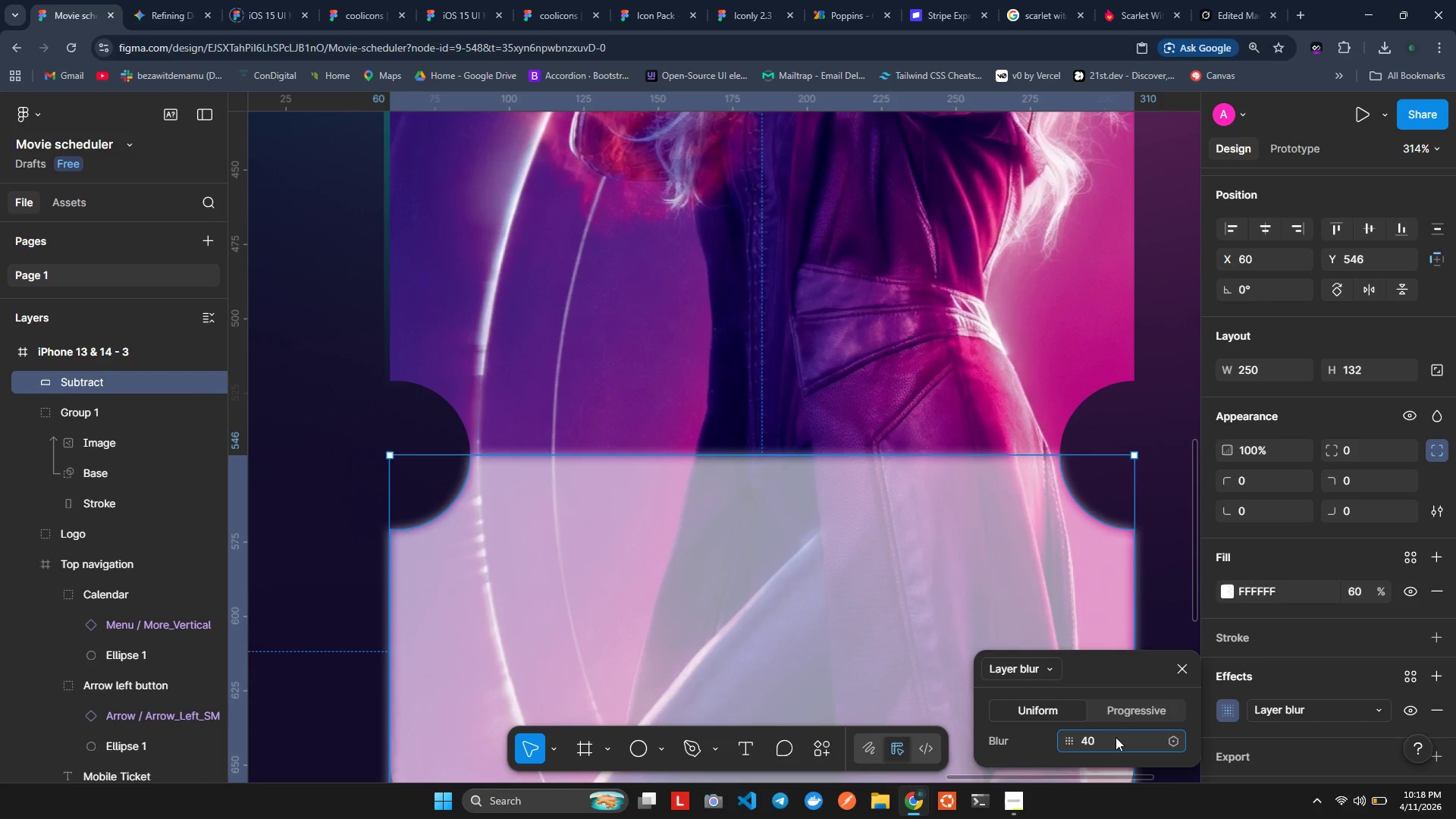 
key(ArrowRight)
 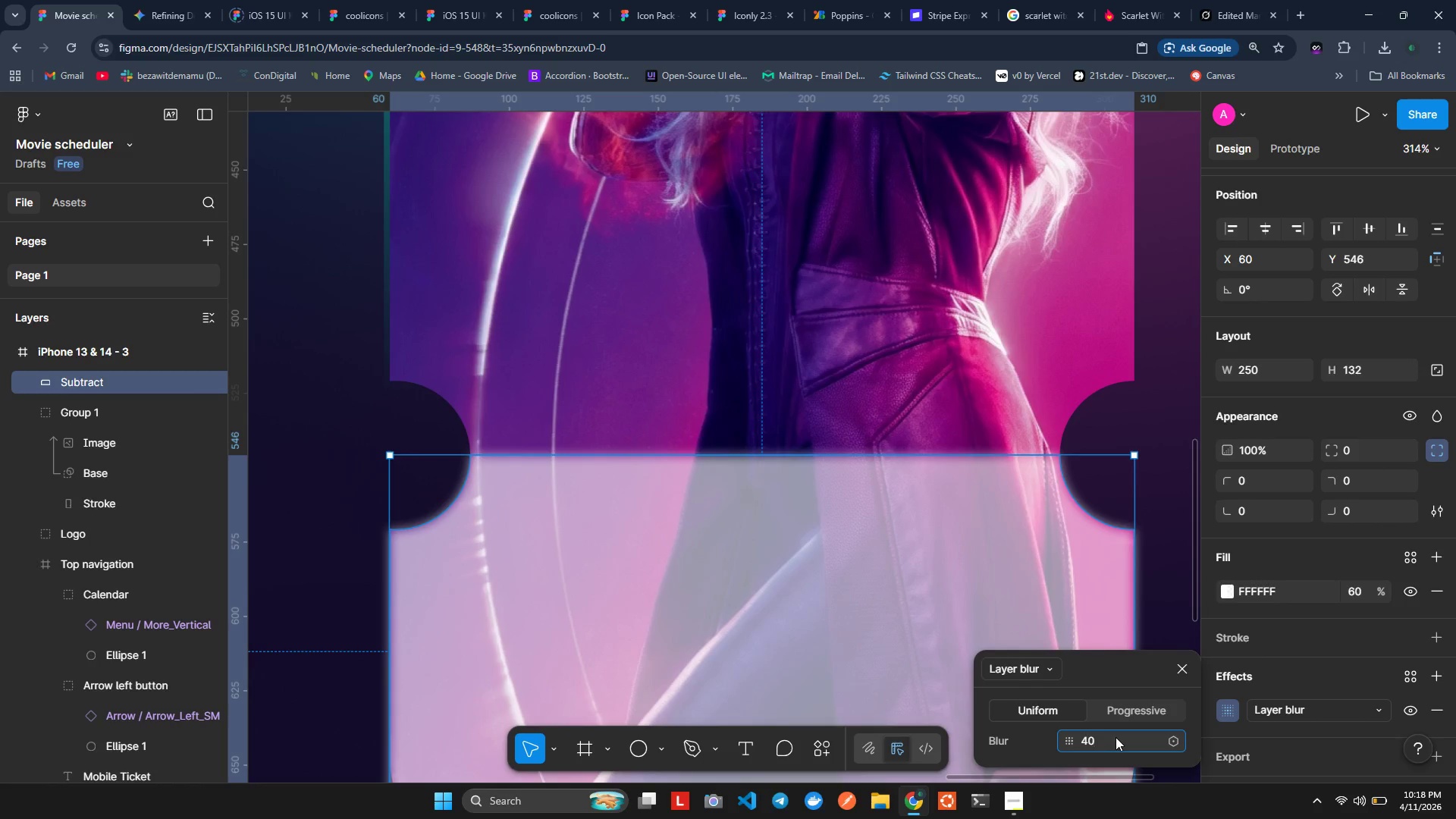 
key(ArrowLeft)
 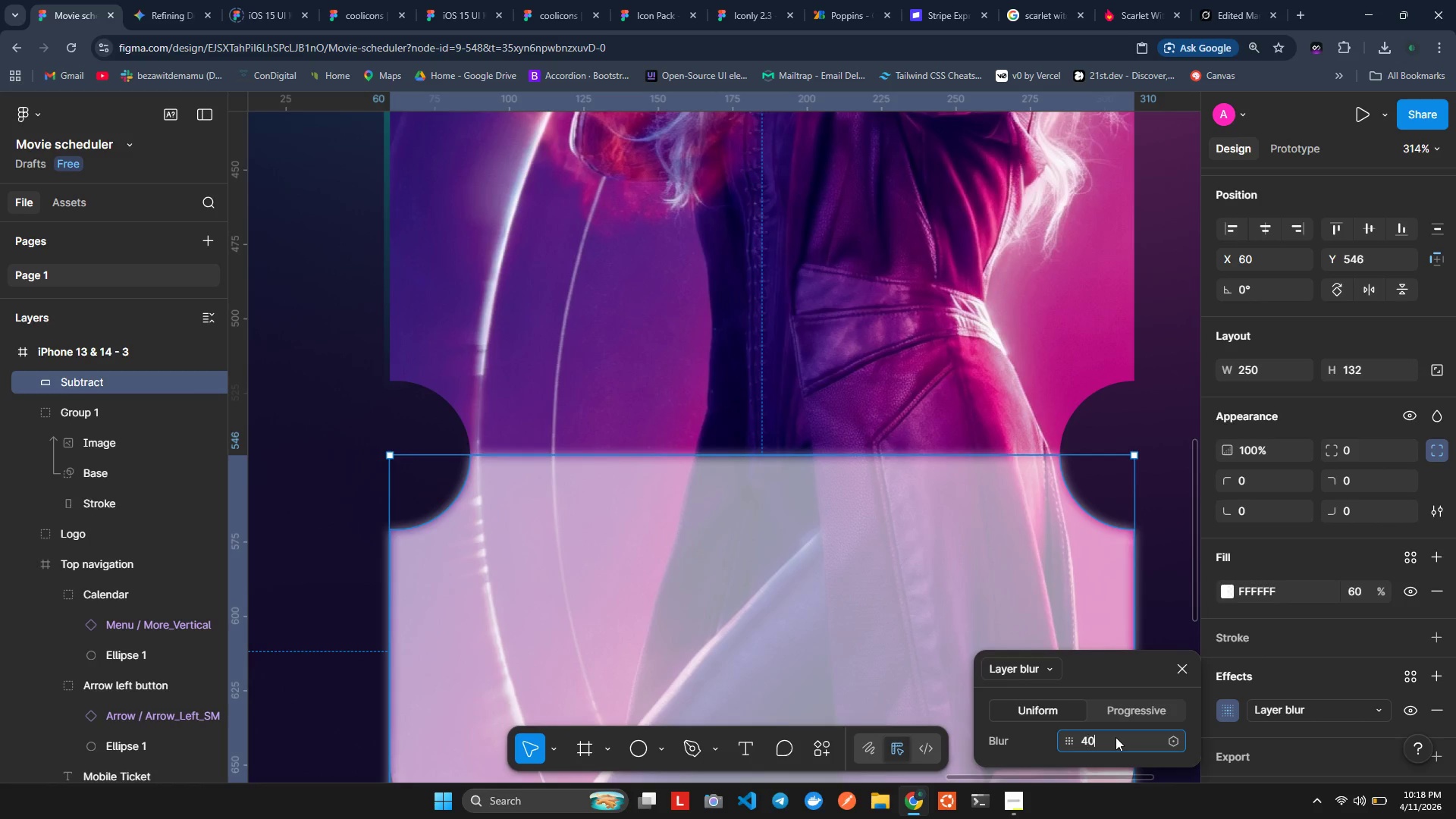 
key(ArrowRight)
 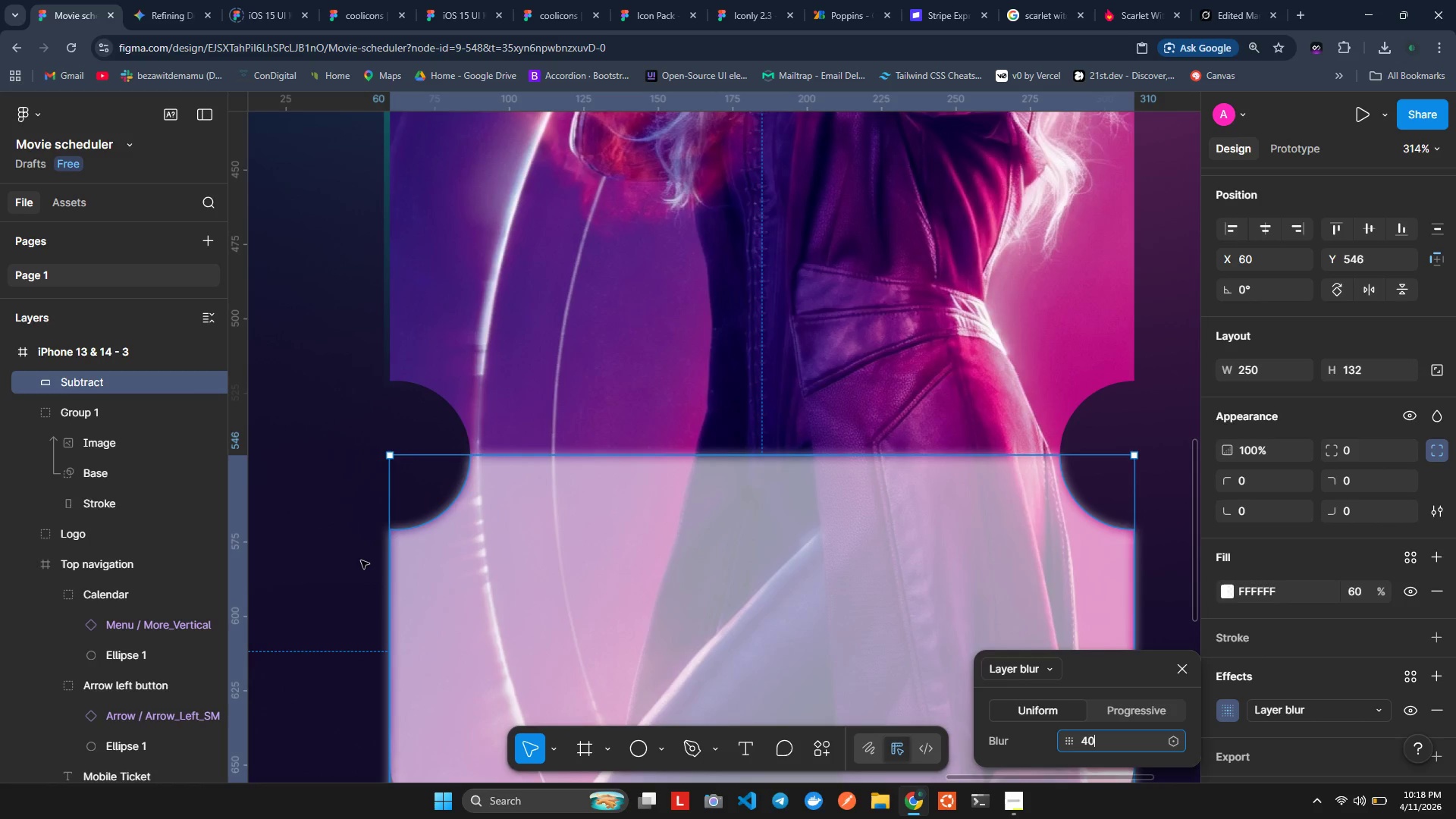 
left_click([326, 573])
 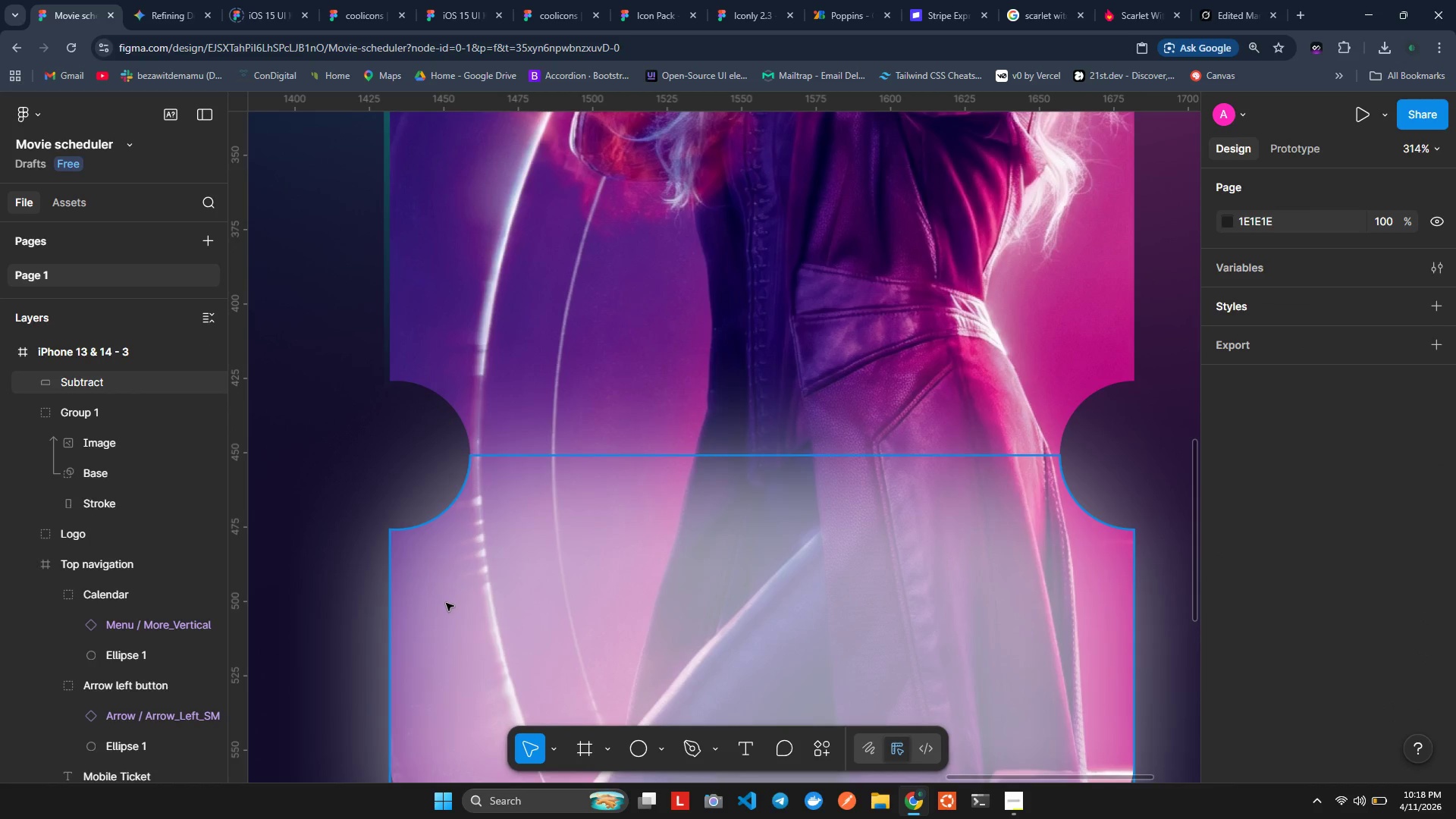 
wait(11.95)
 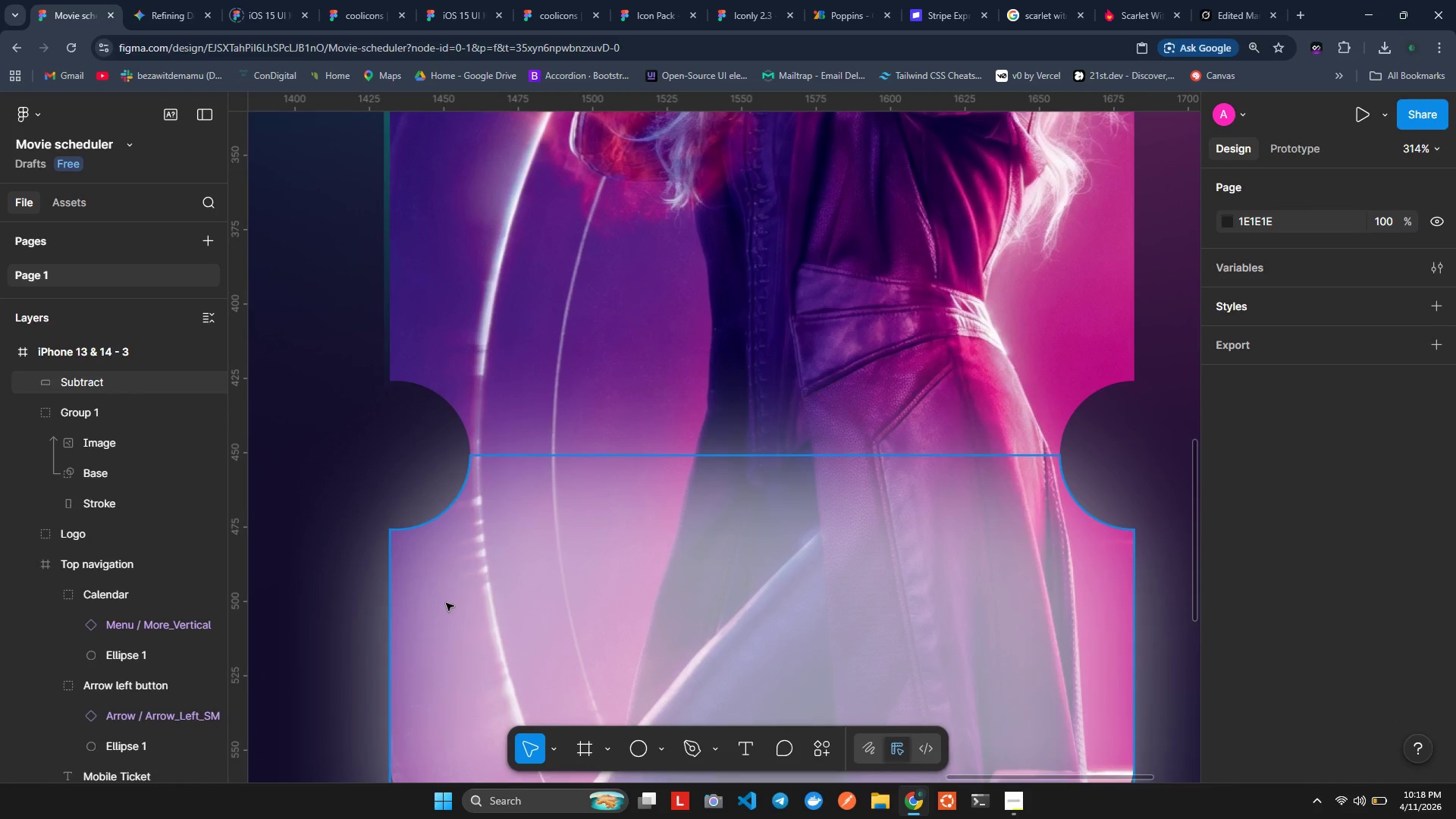 
left_click([889, 517])
 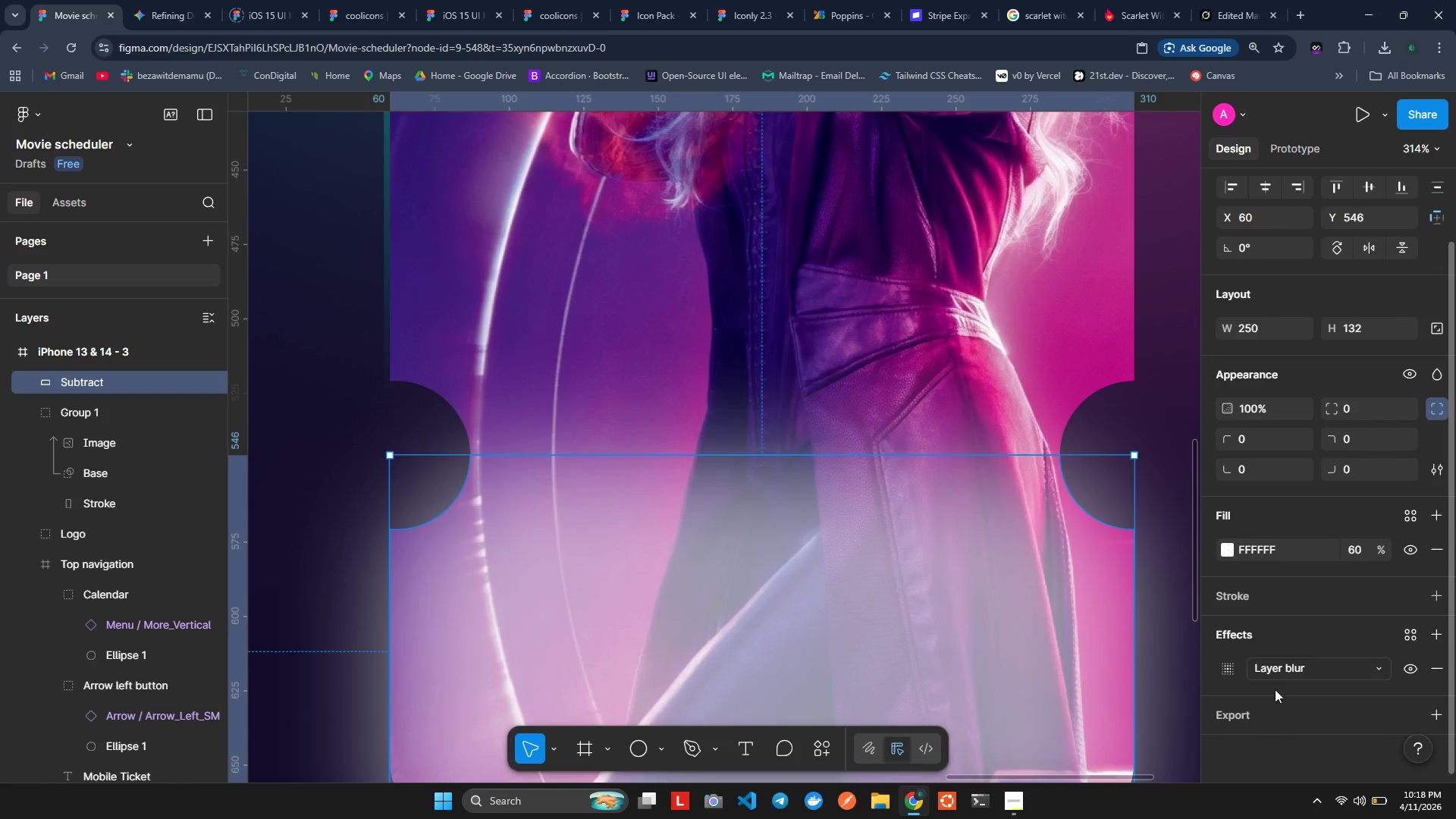 
left_click([1279, 662])
 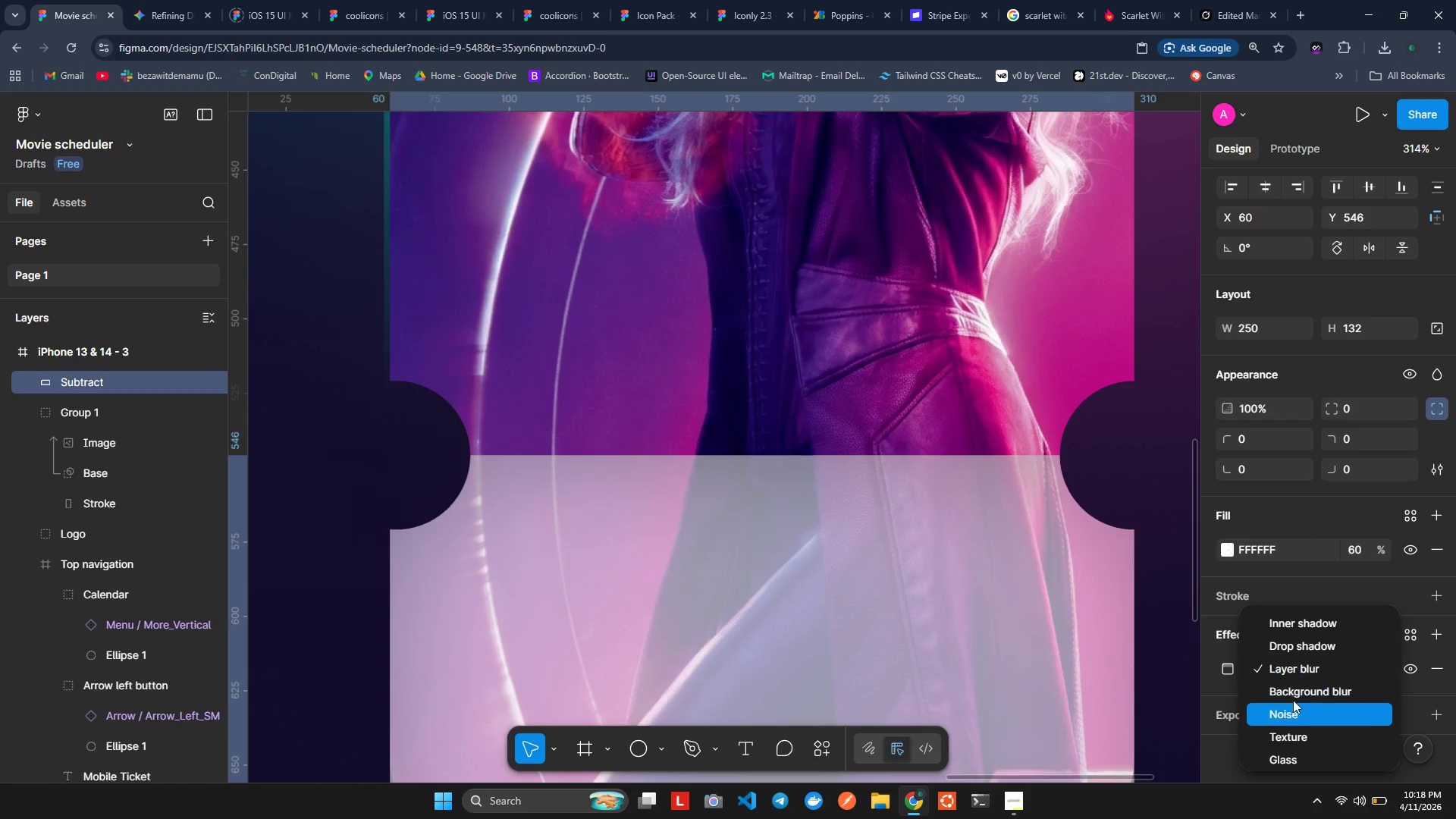 
left_click([1292, 697])
 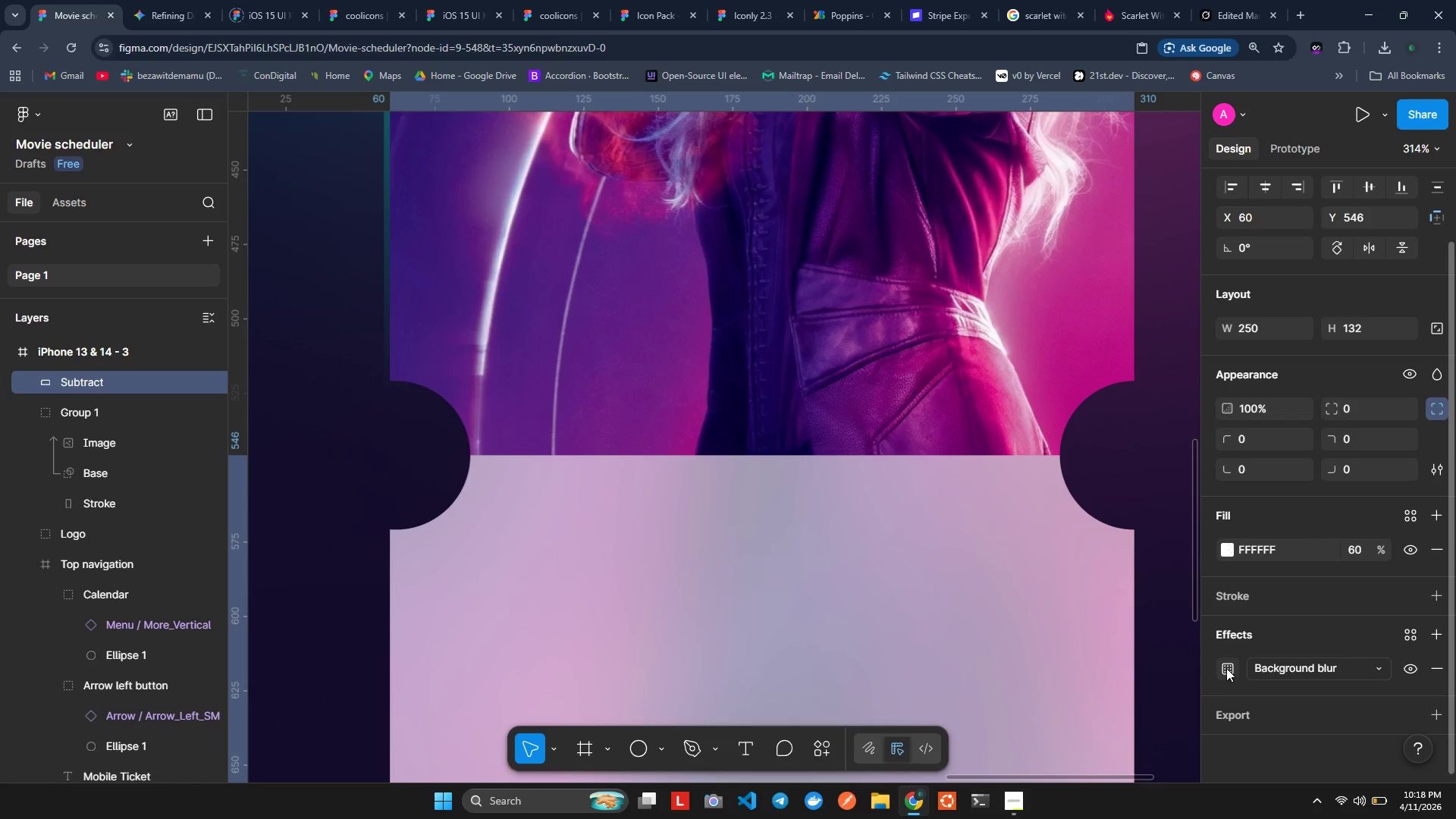 
left_click([1225, 667])
 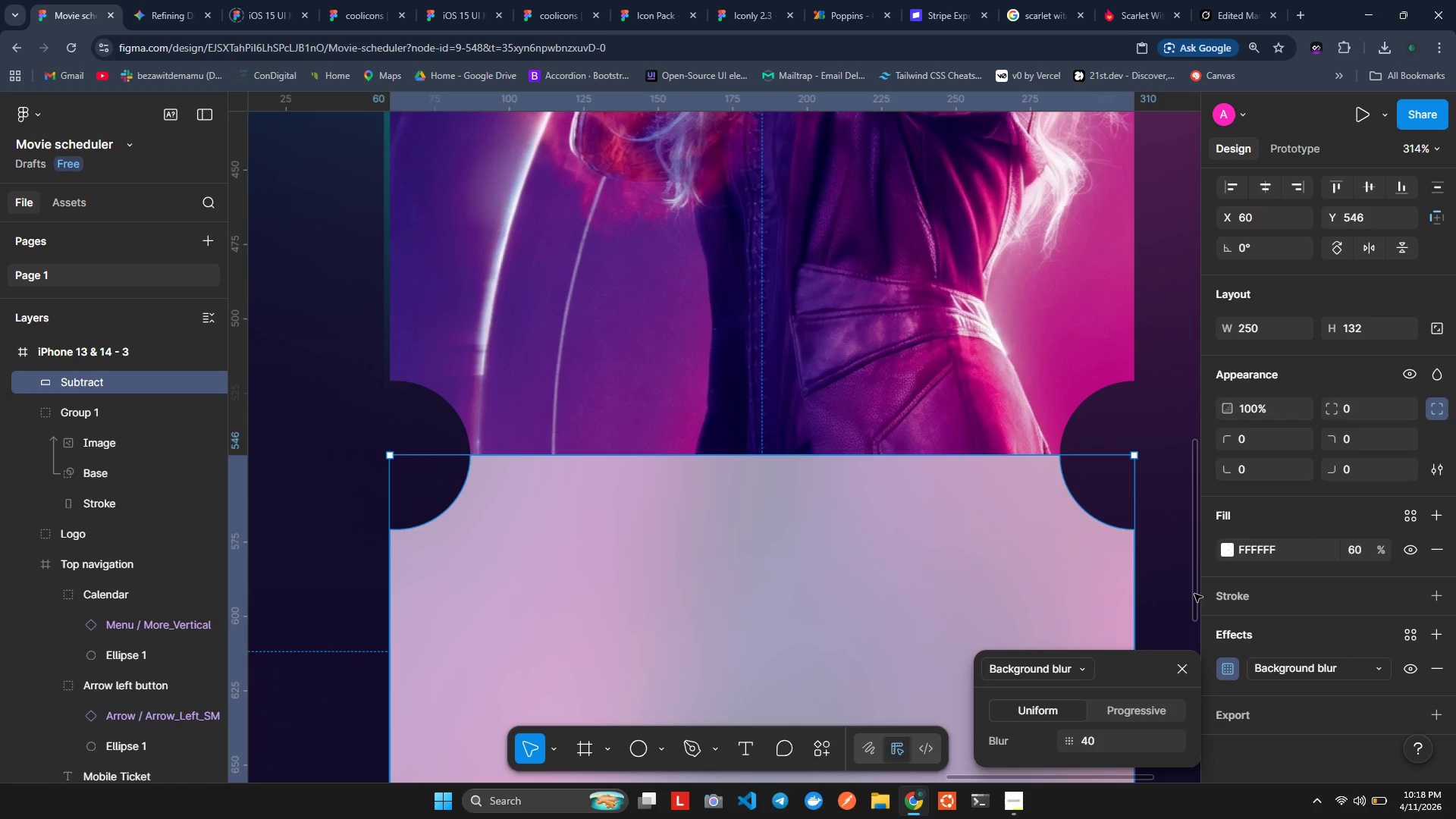 
left_click([1178, 588])
 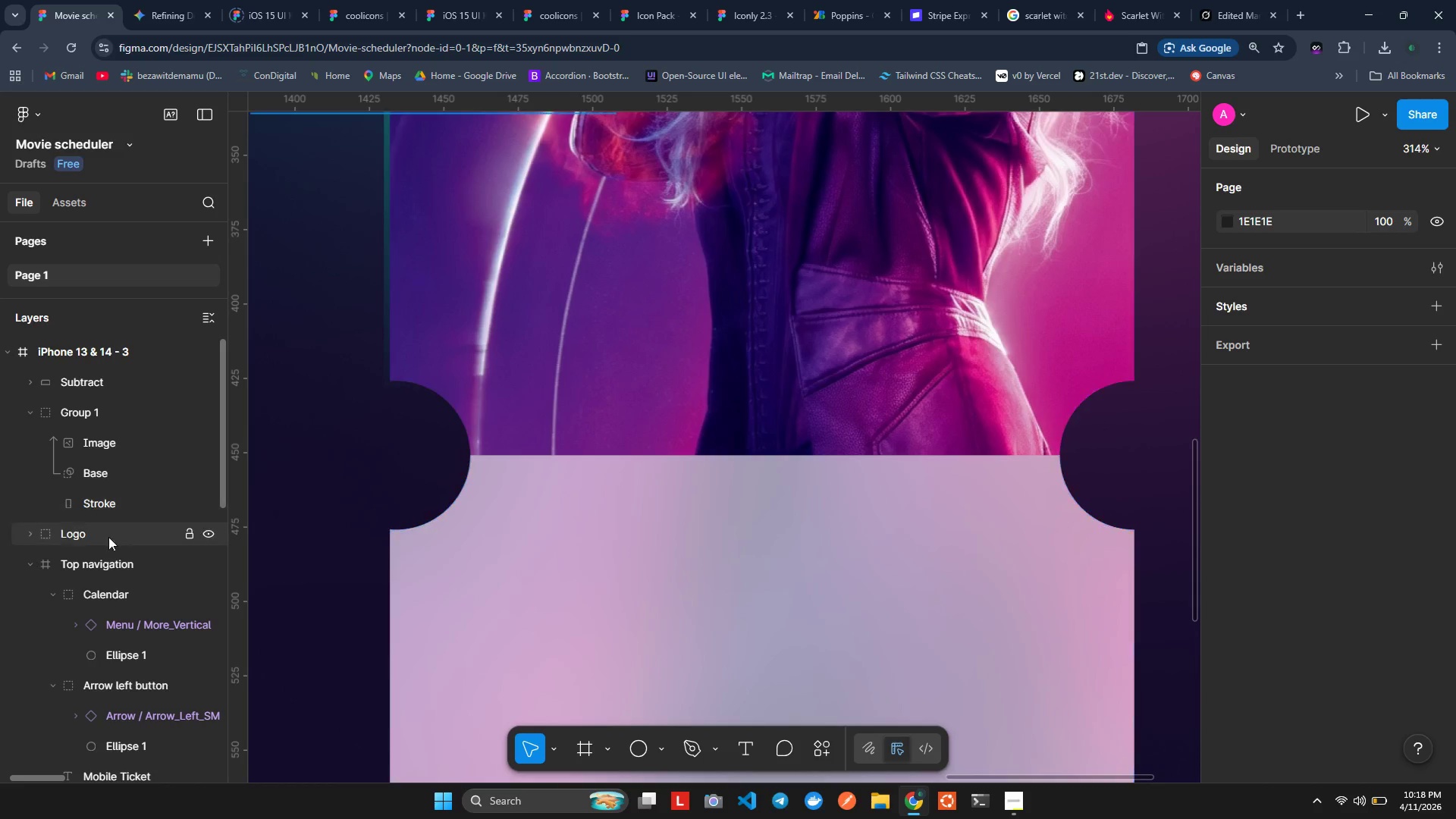 
wait(13.38)
 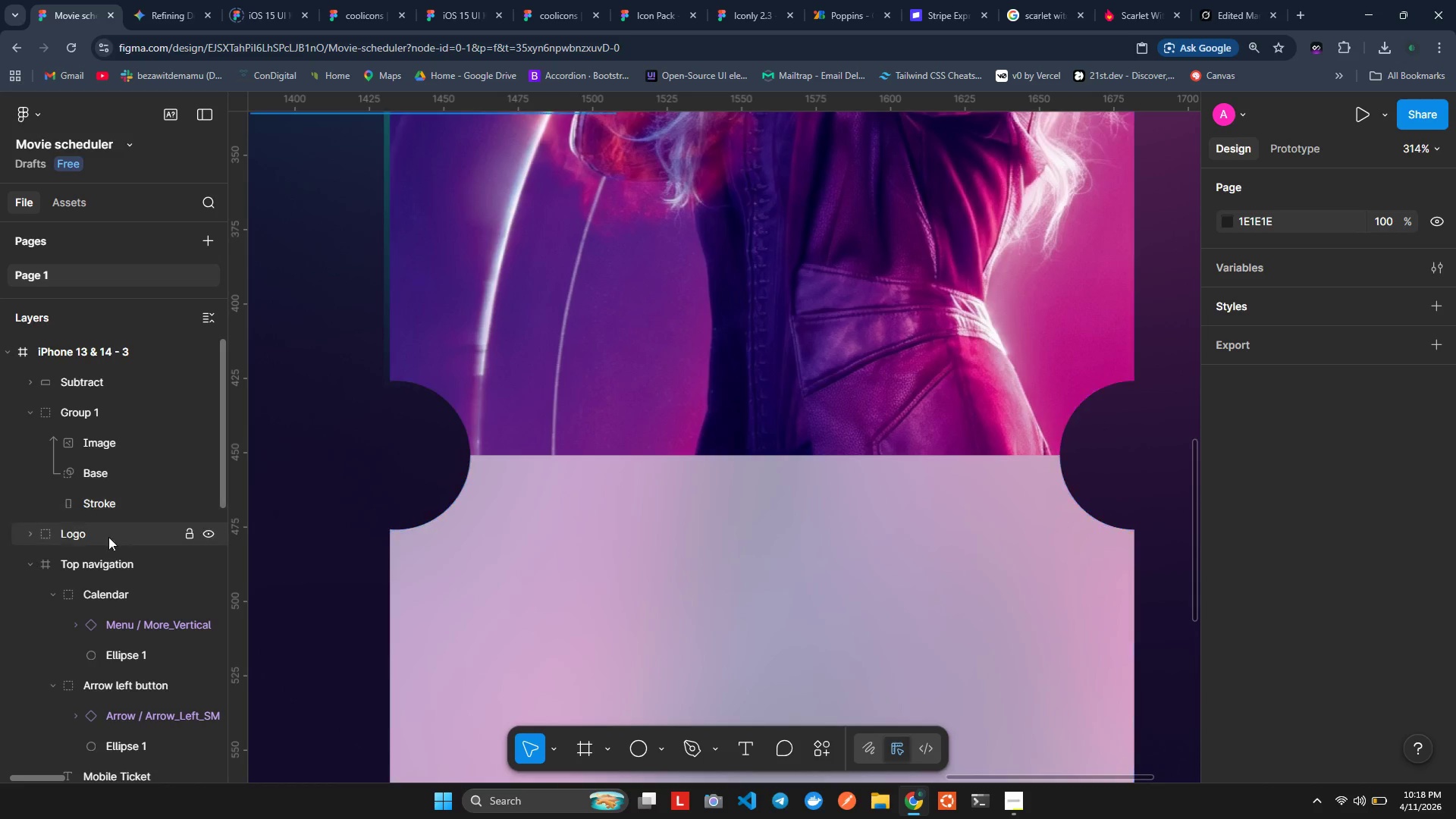 
right_click([108, 375])
 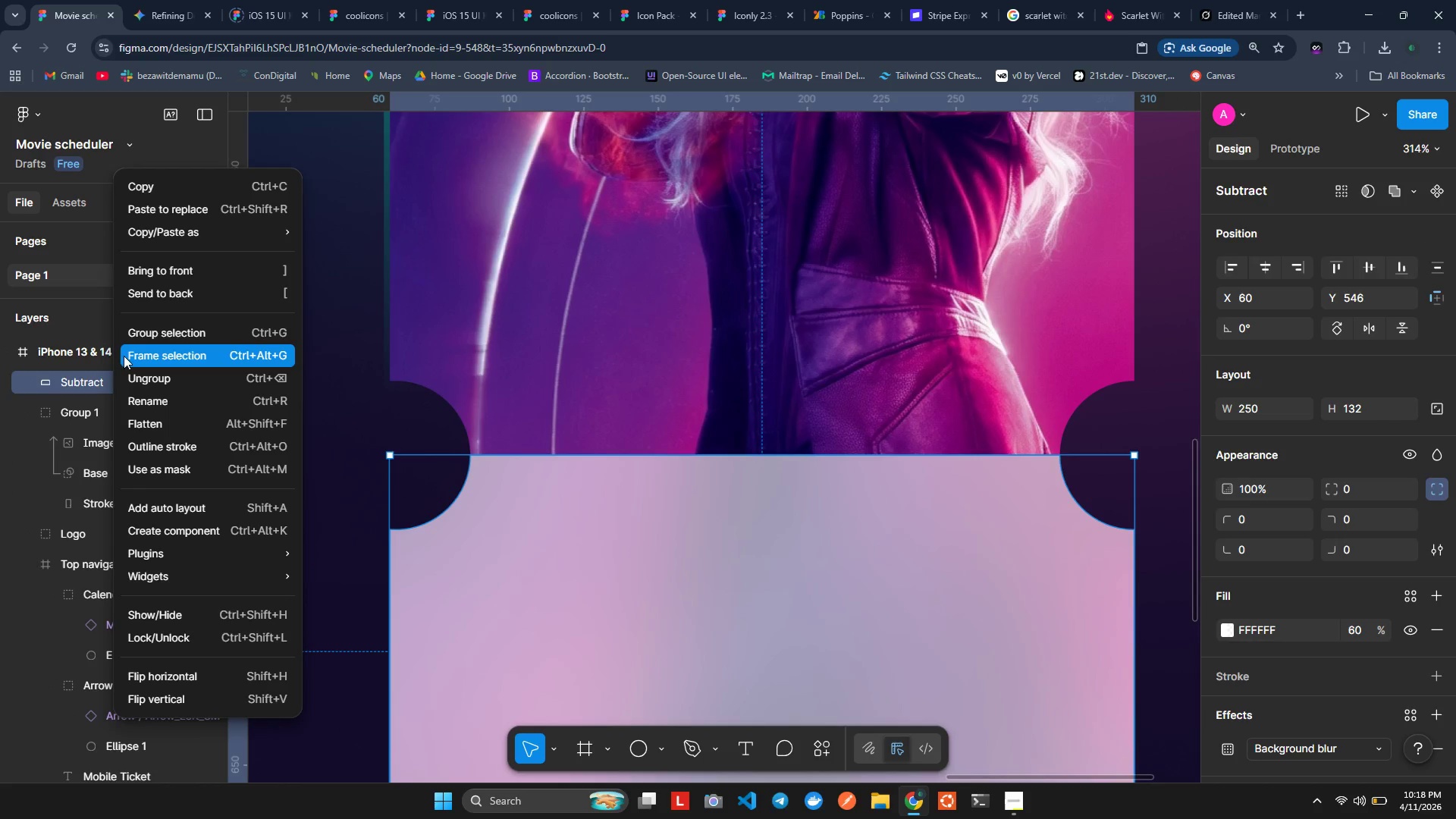 
left_click([127, 354])
 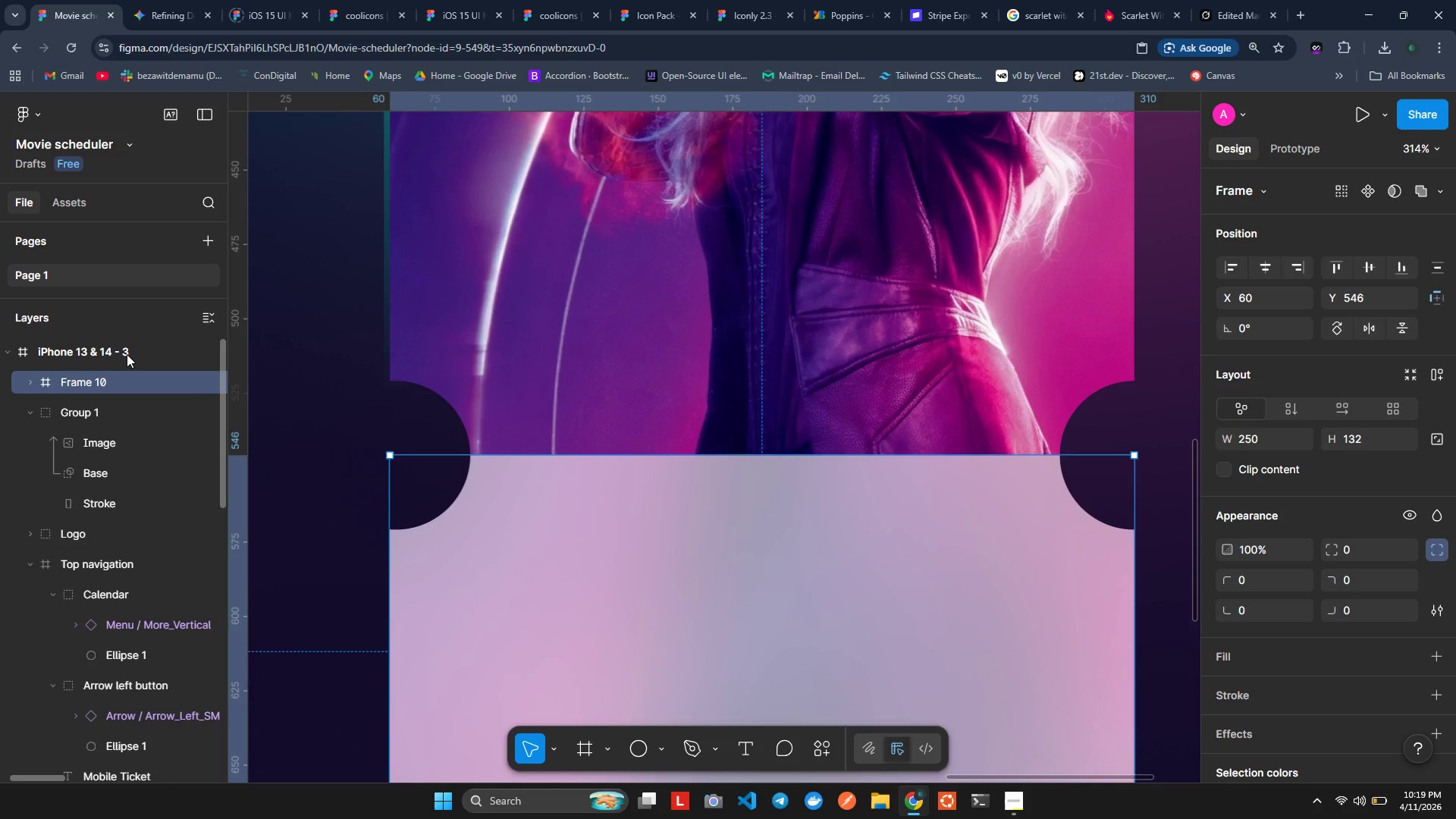 
wait(13.22)
 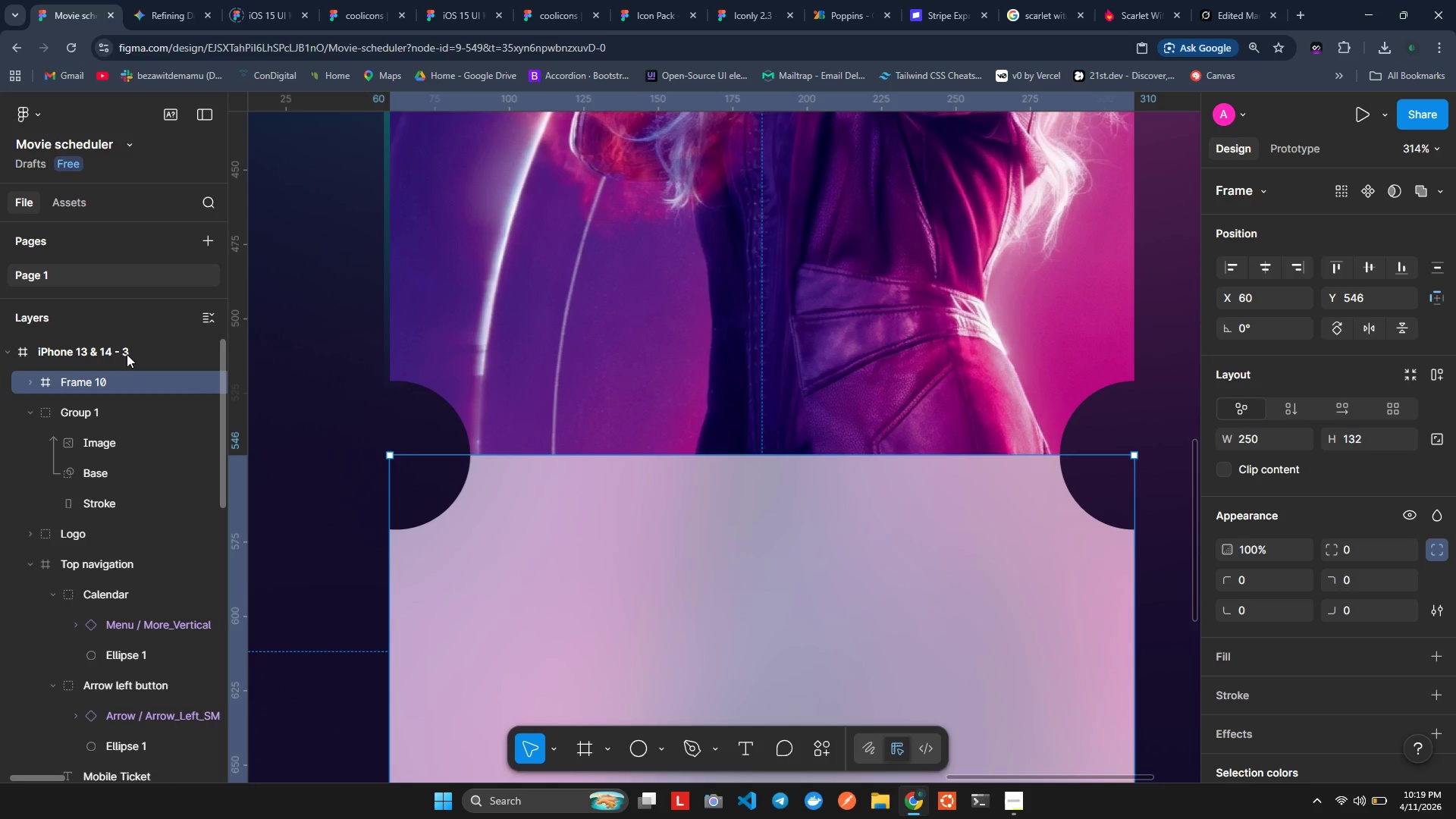 
left_click([519, 617])
 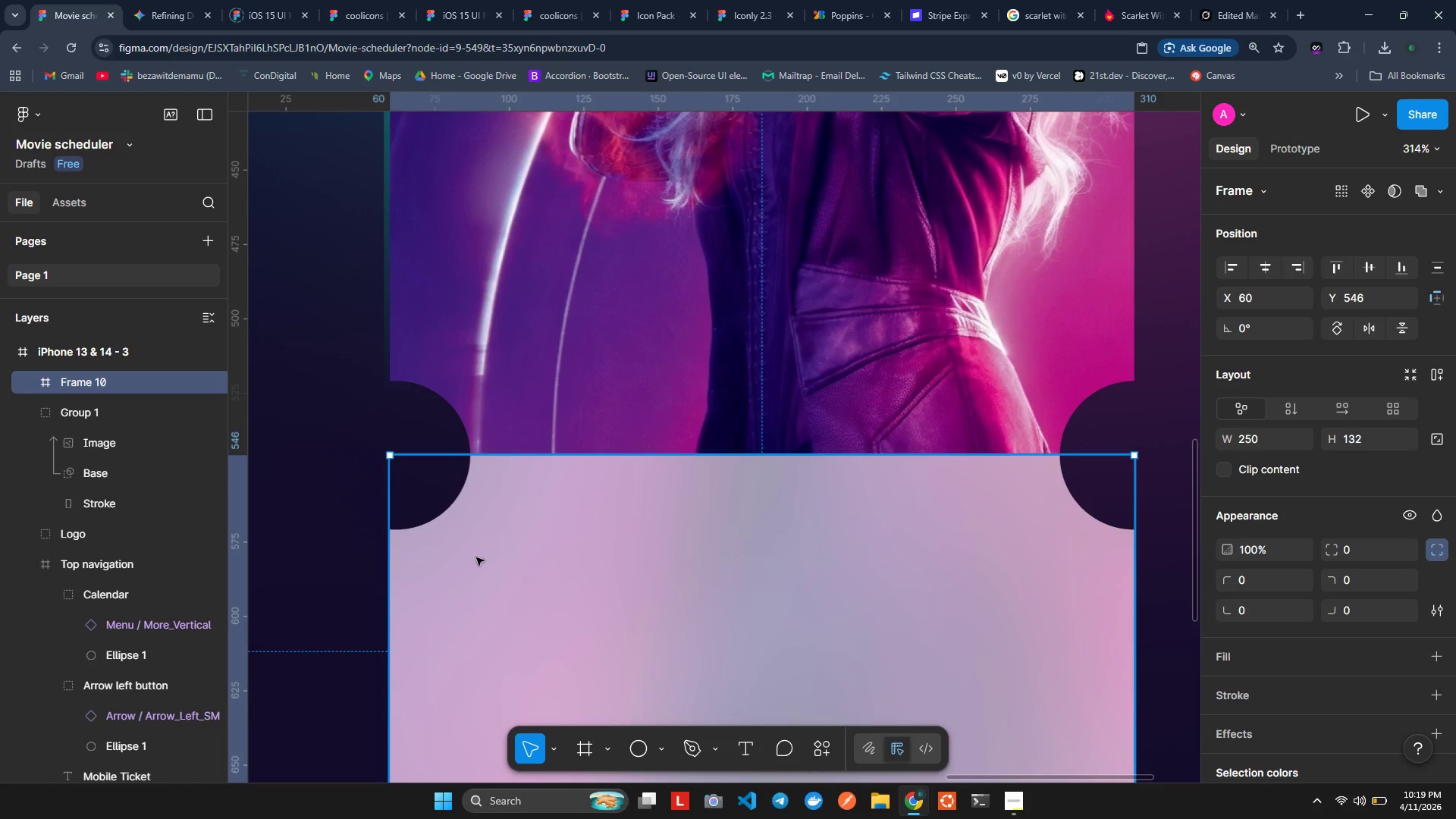 
left_click([480, 560])
 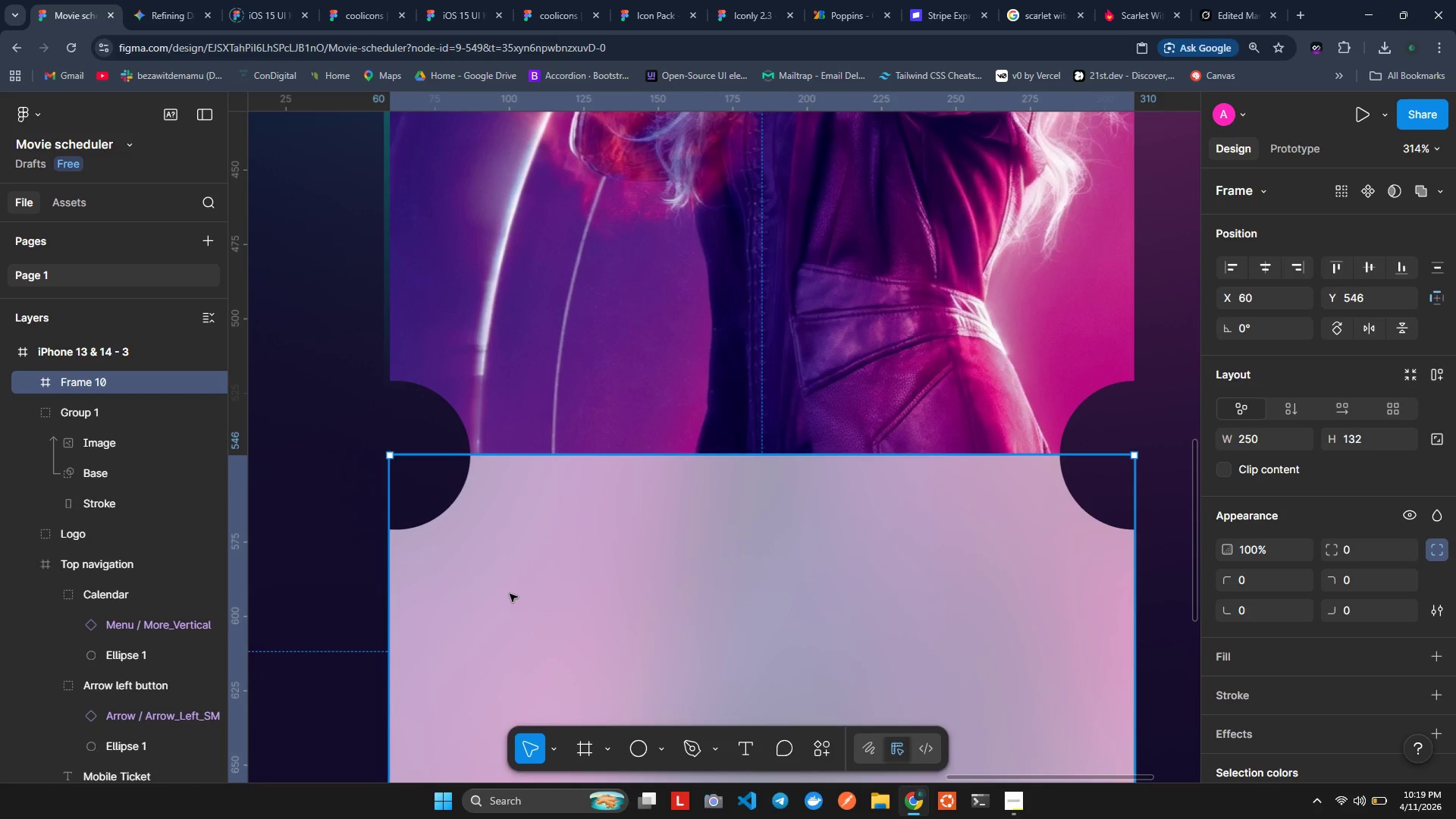 
key(T)
 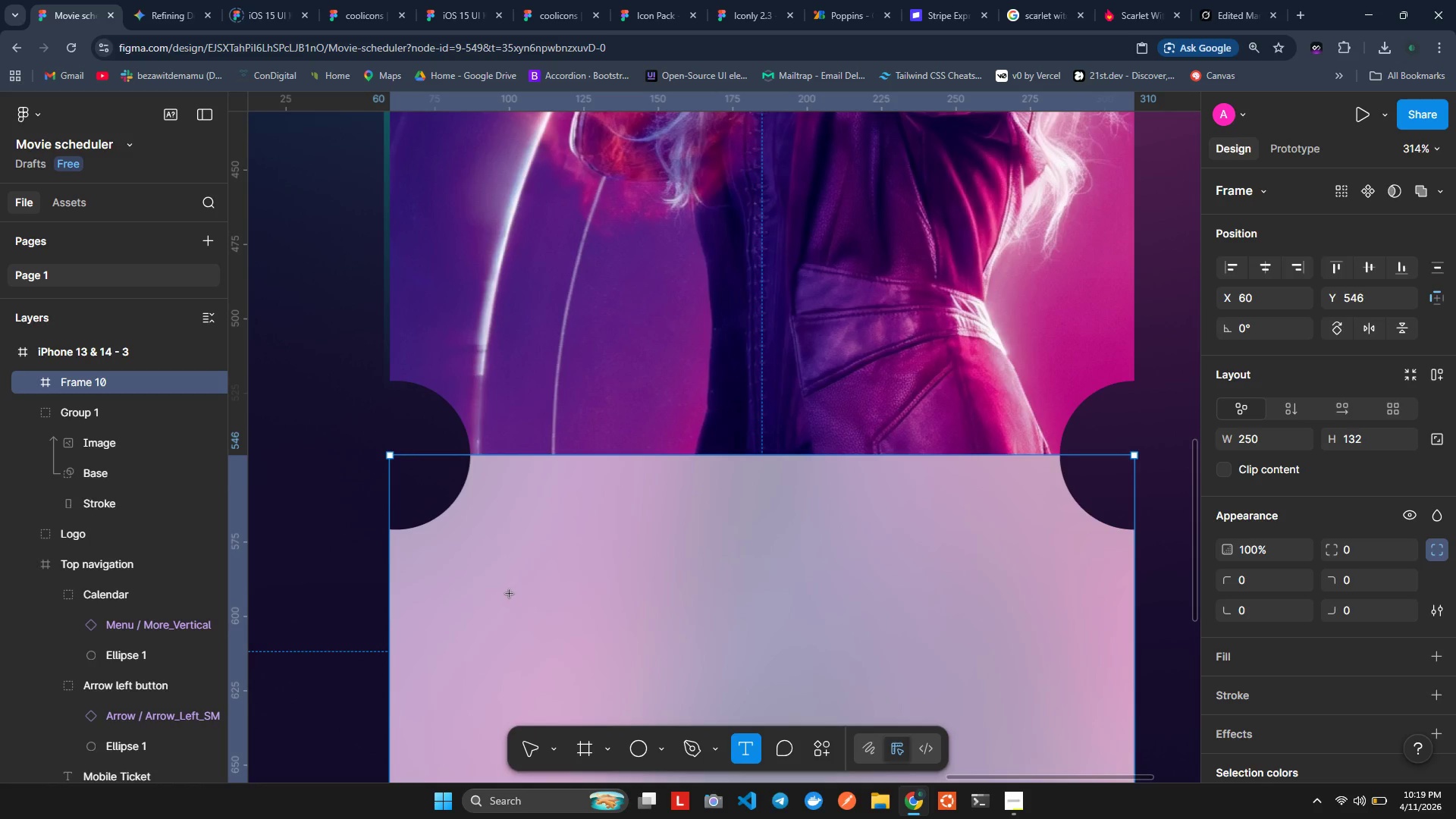 
left_click([510, 594])
 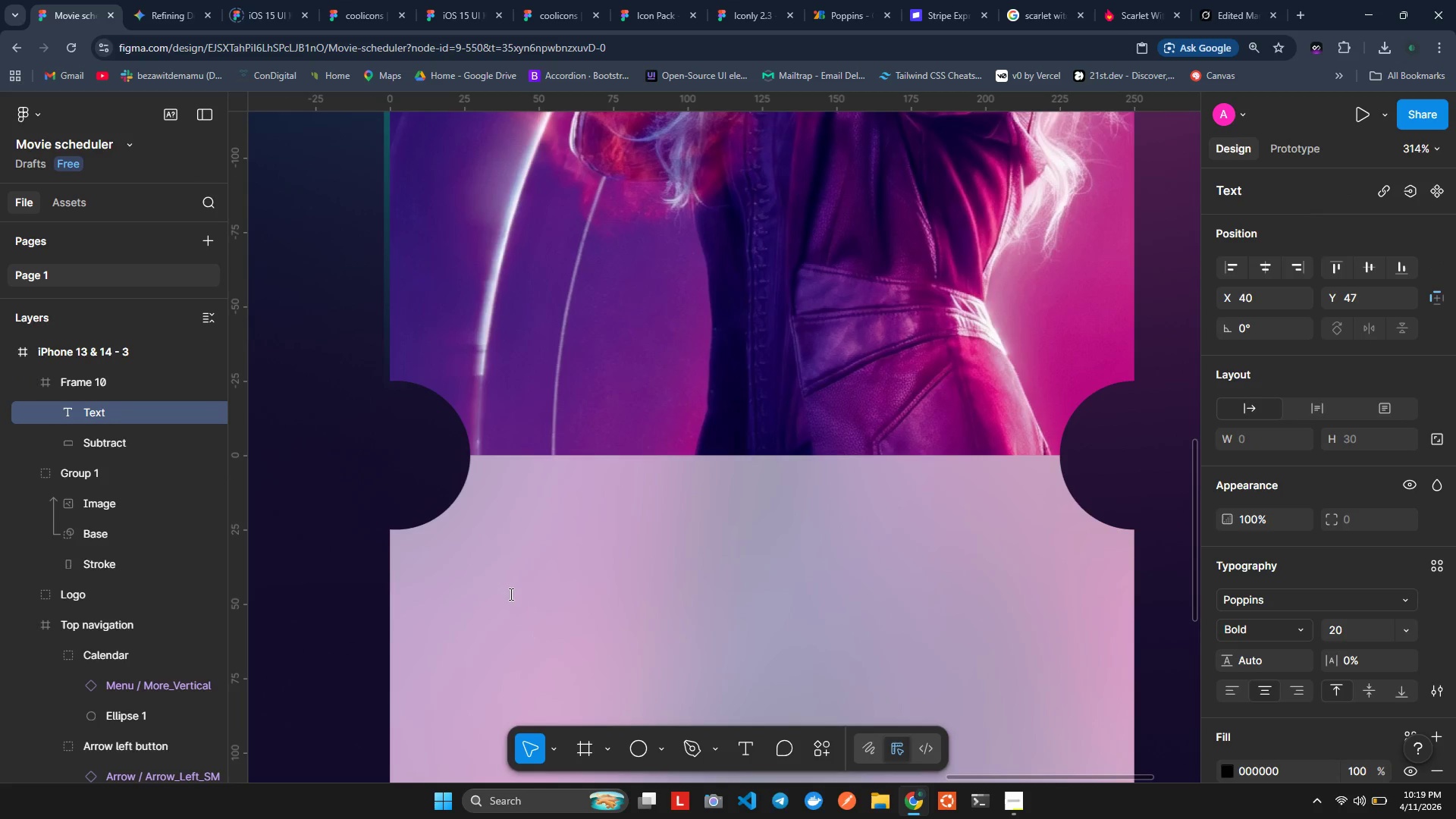 
type(Date)
 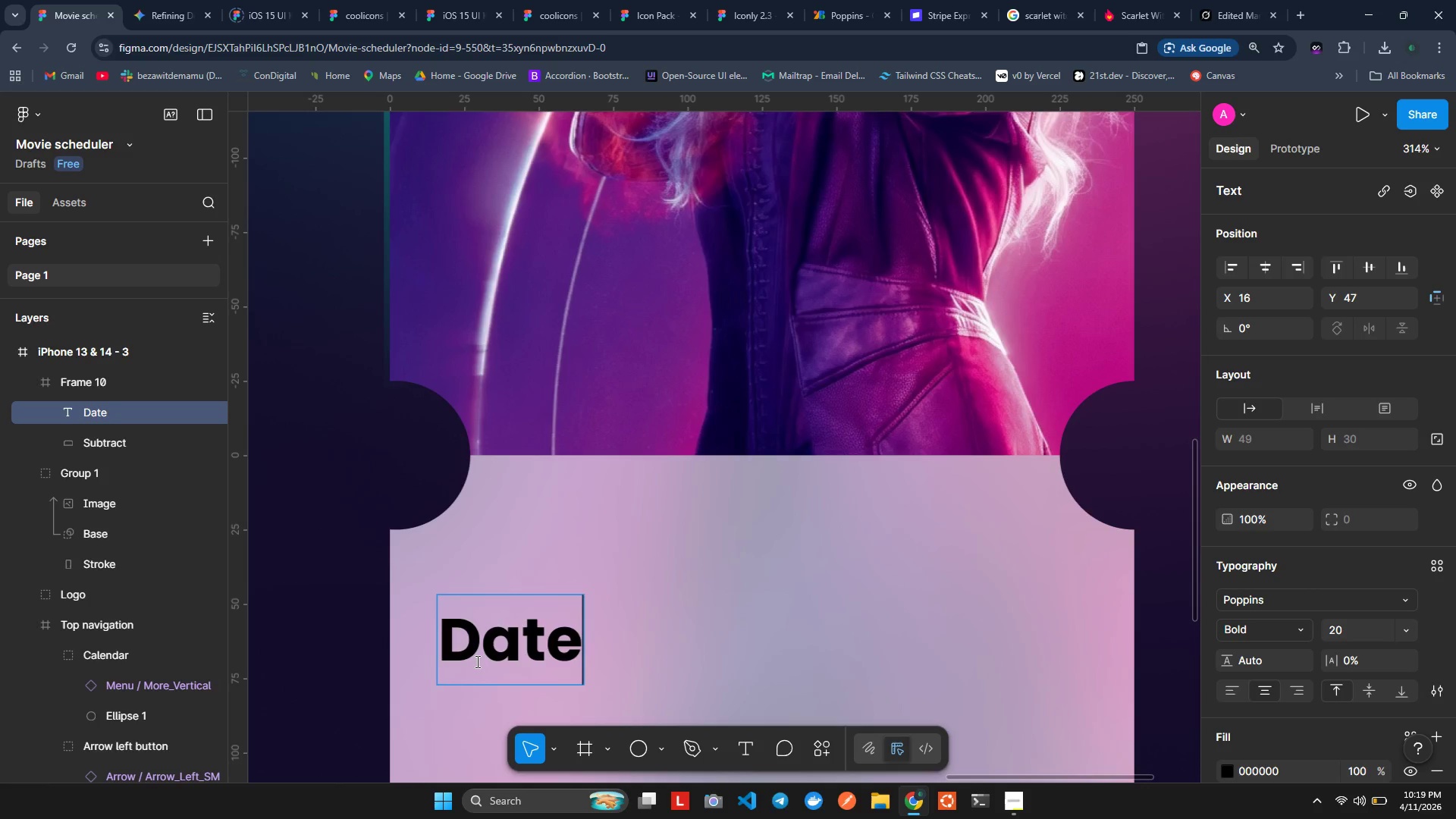 
wait(16.3)
 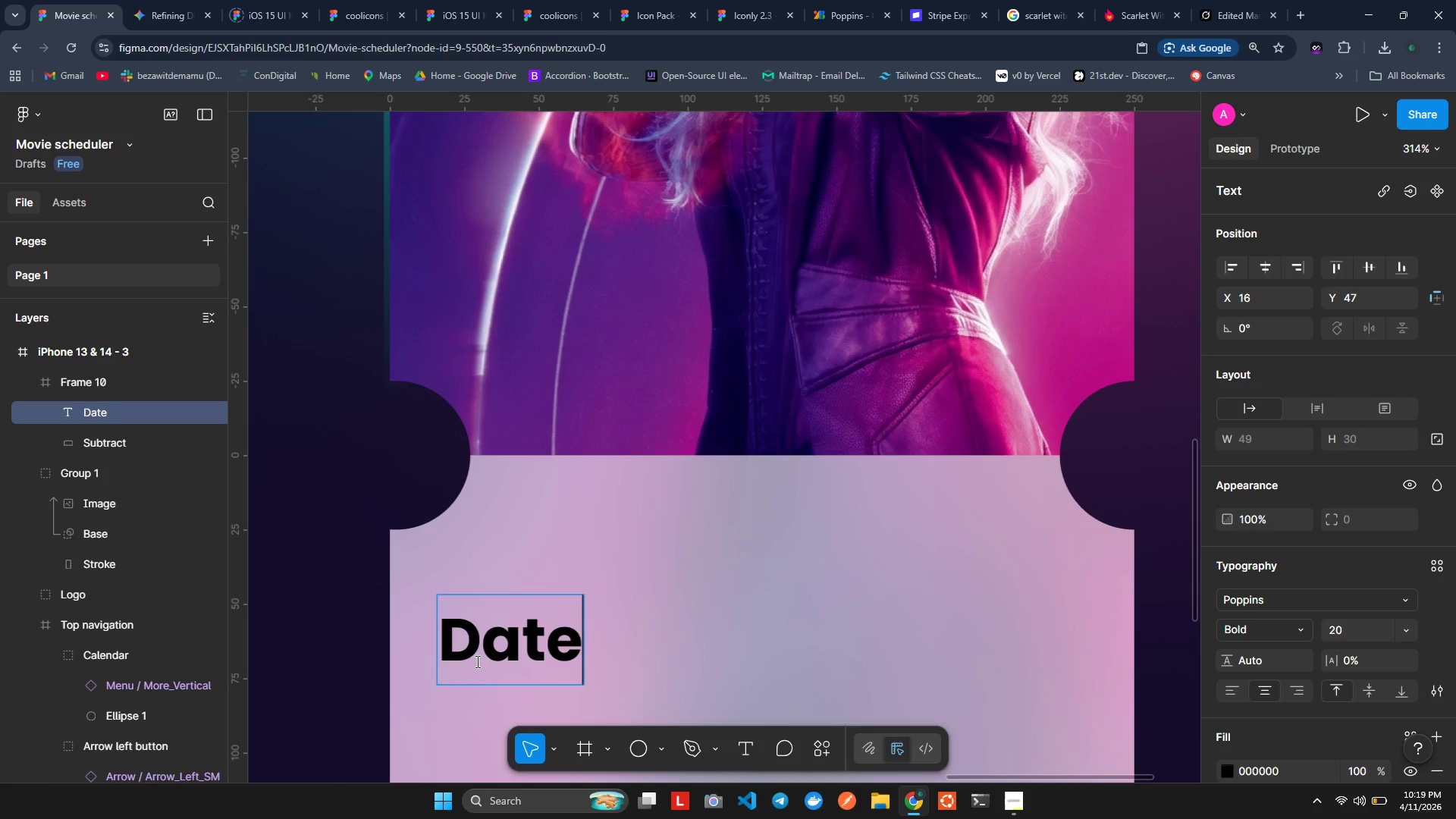 
type(: Aril 23)
 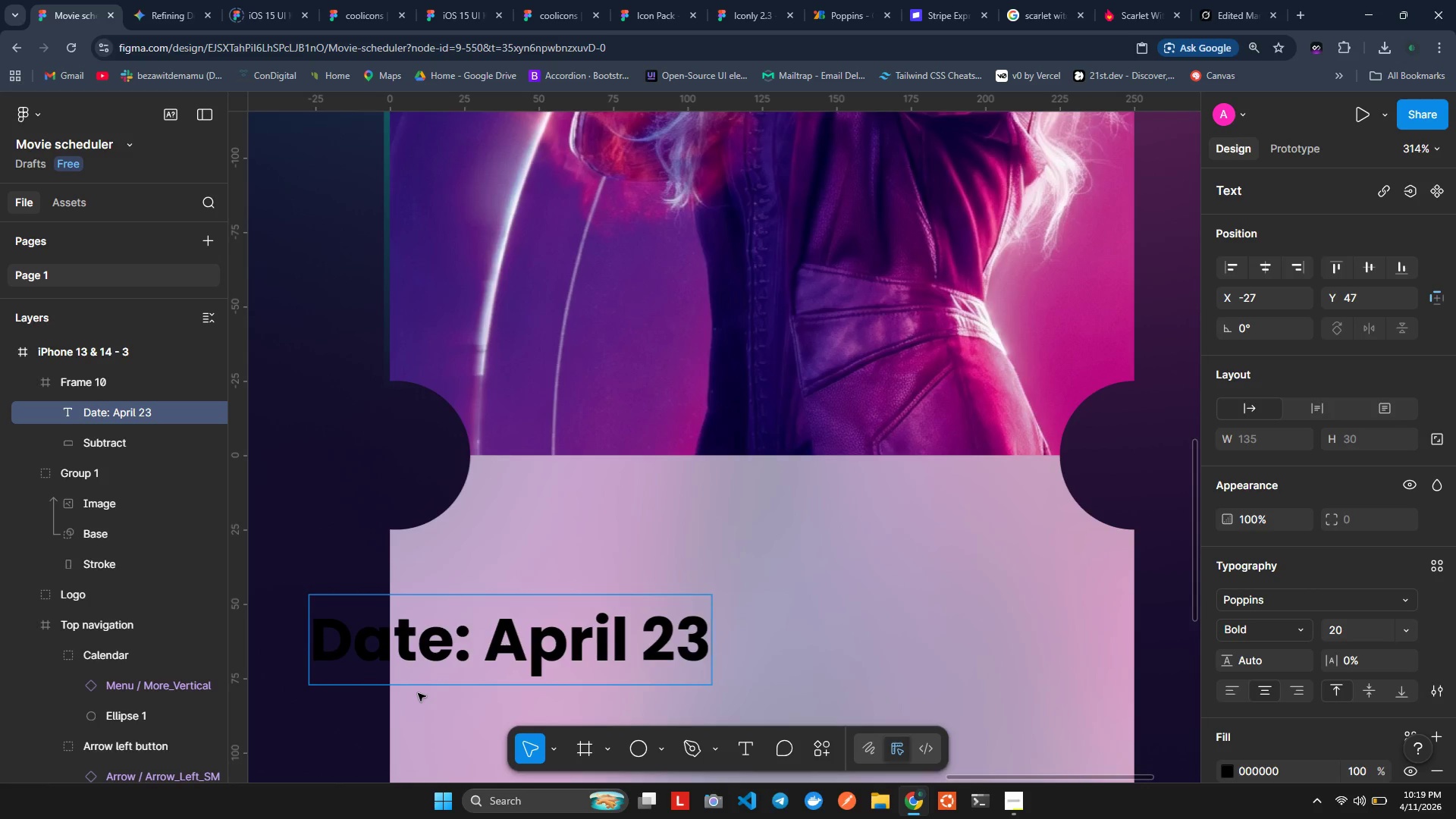 
hold_key(key=P, duration=0.44)
 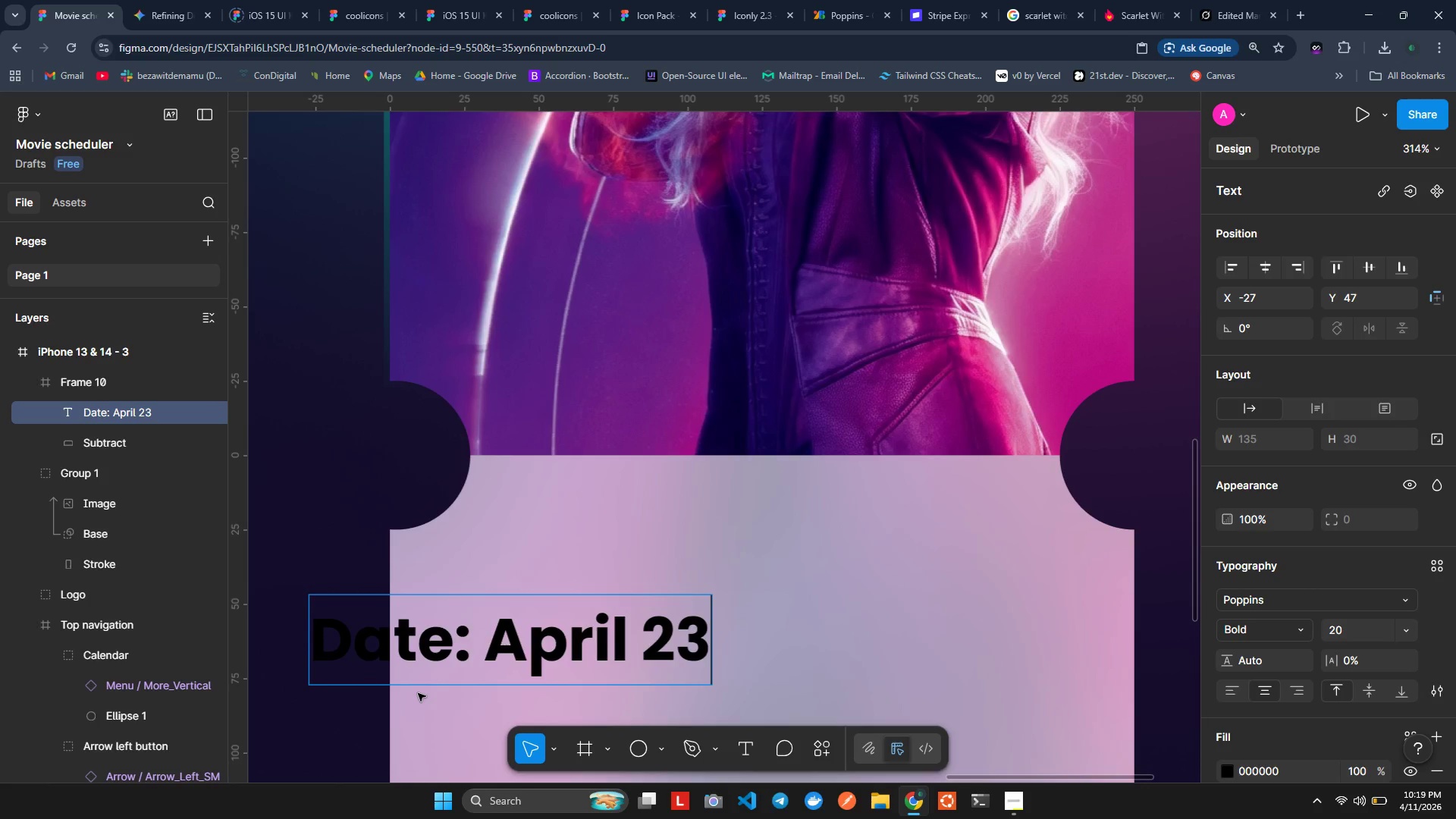 
wait(6.27)
 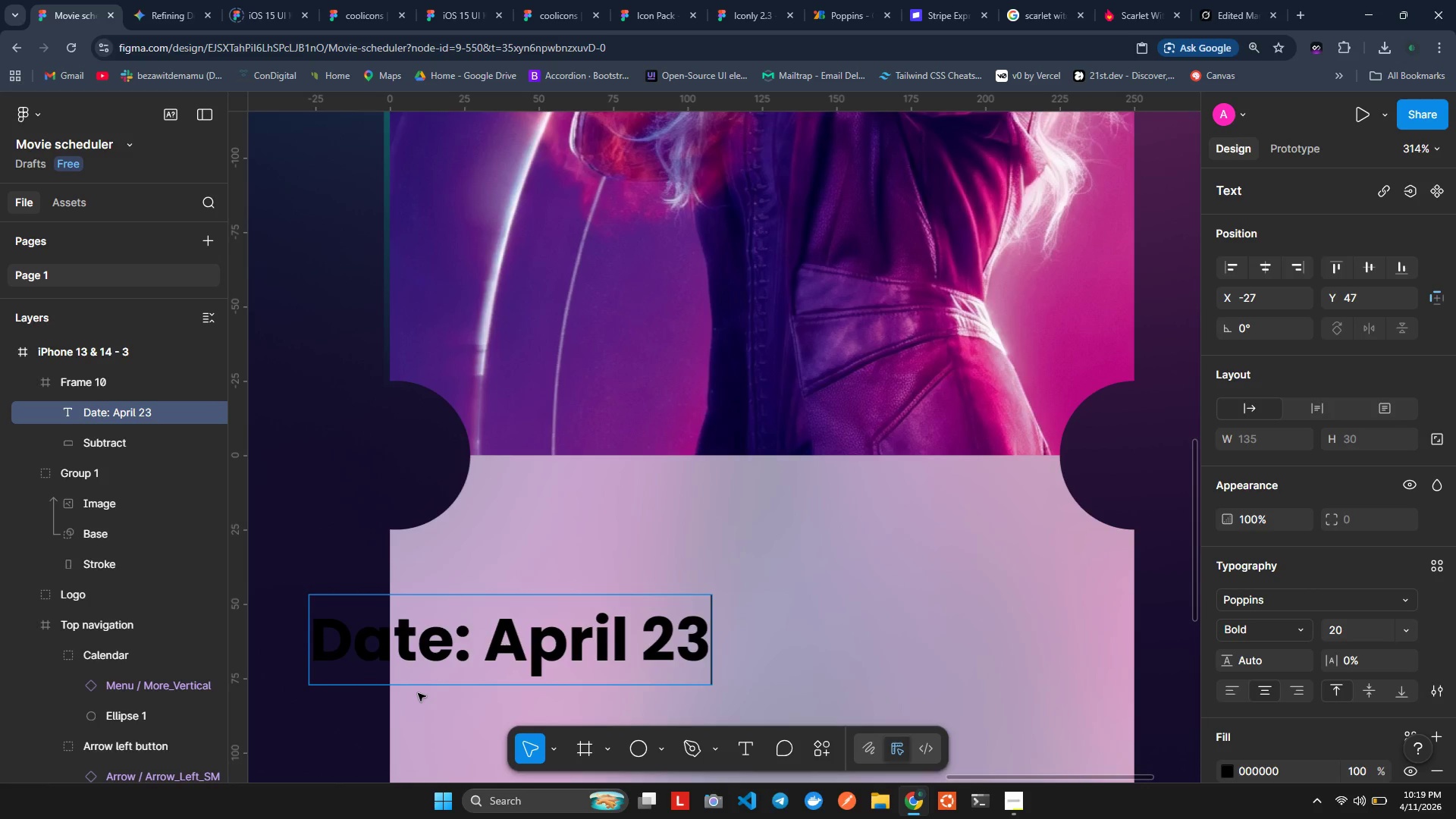 
left_click([530, 707])
 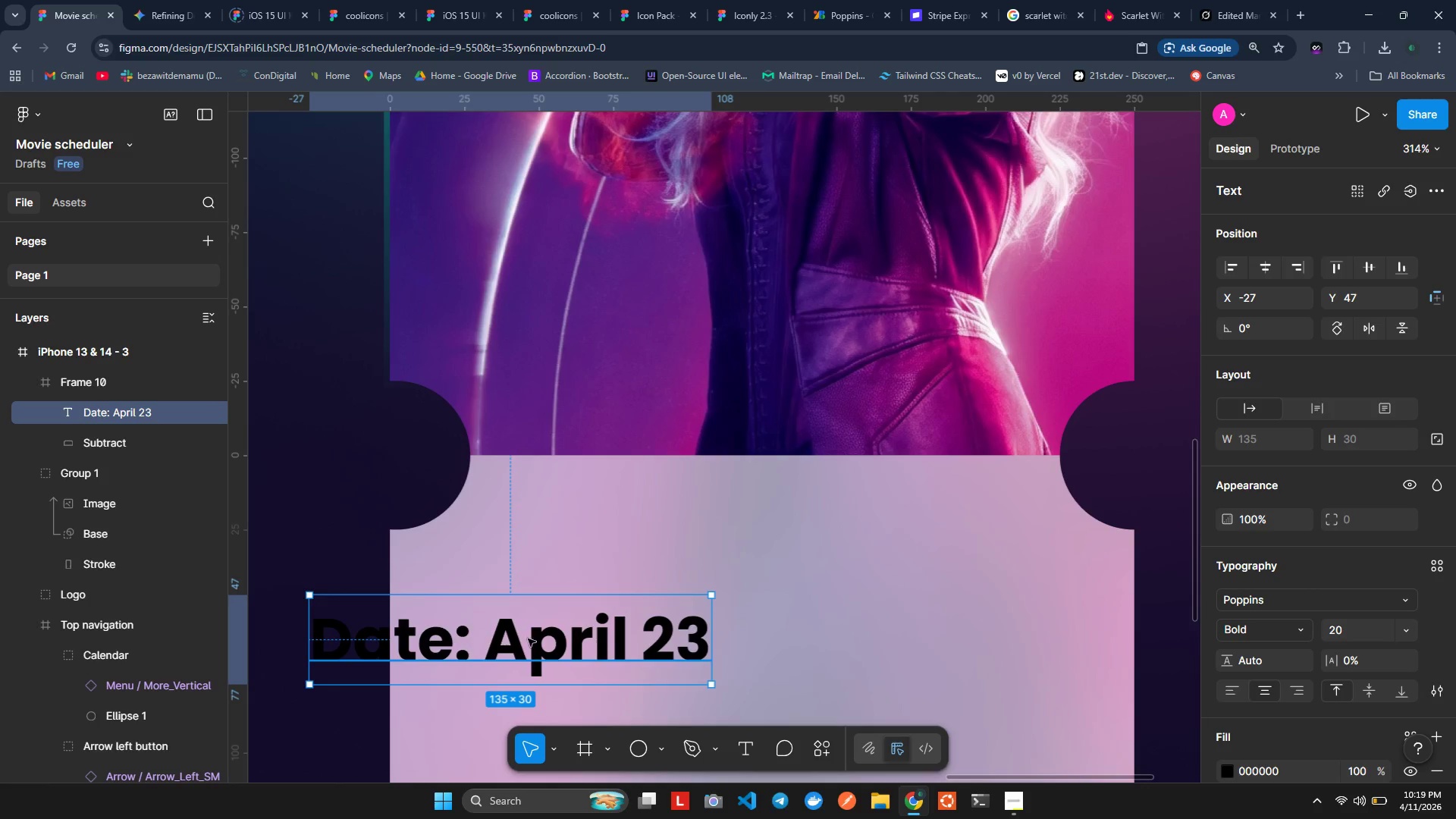 
left_click_drag(start_coordinate=[535, 634], to_coordinate=[659, 590])
 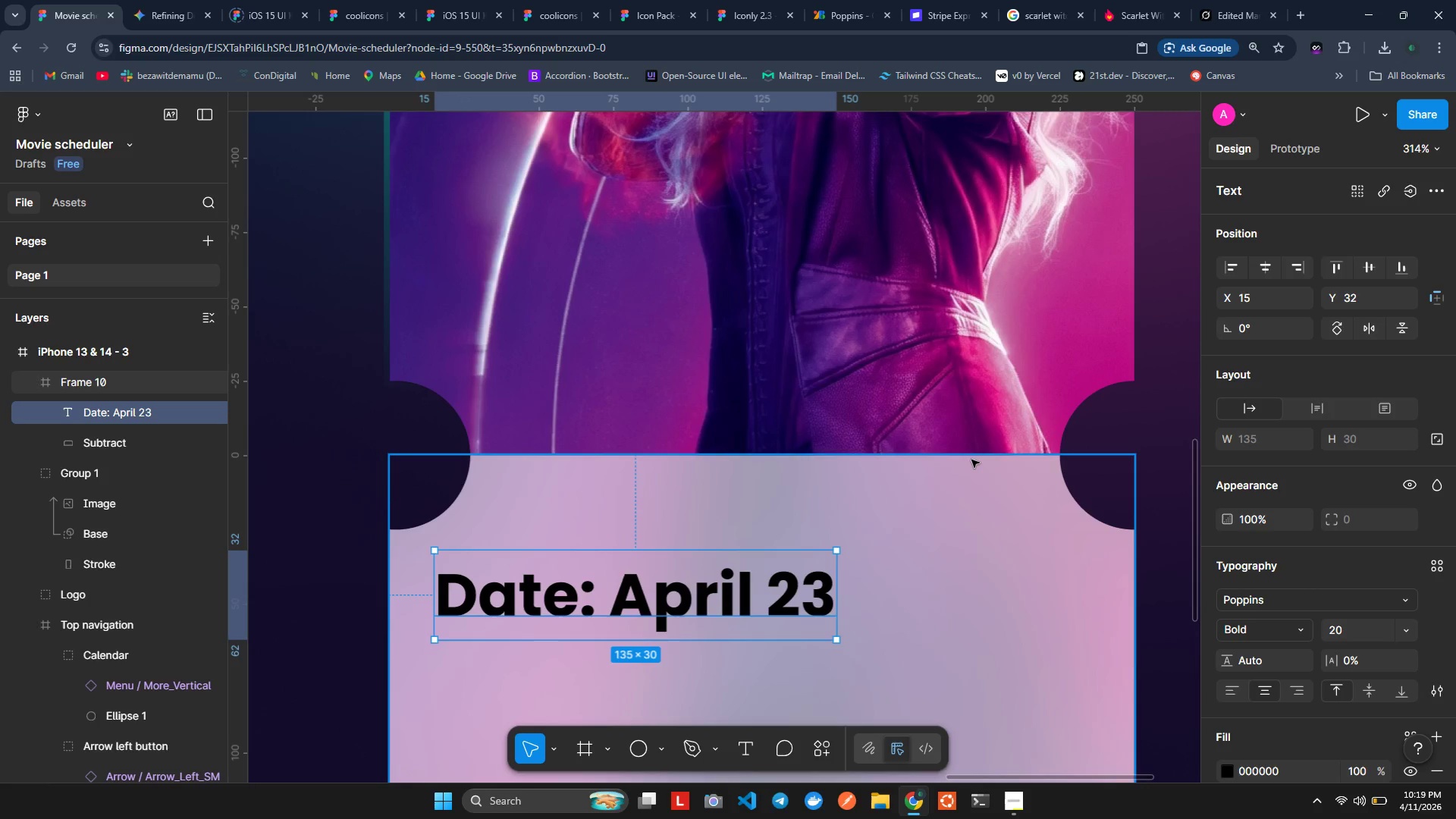 
wait(8.62)
 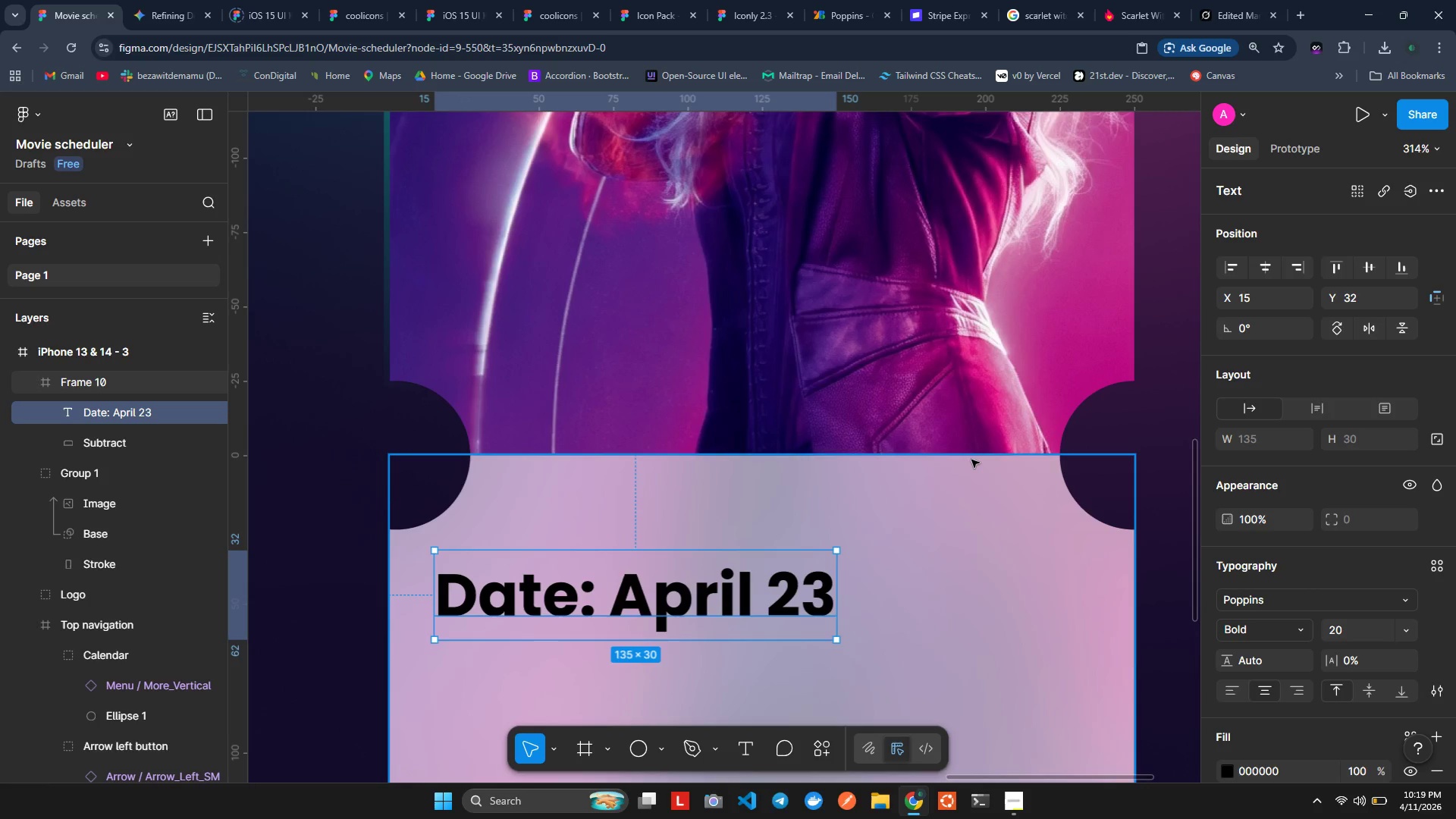 
scroll: coordinate [1249, 547], scroll_direction: down, amount: 2.0
 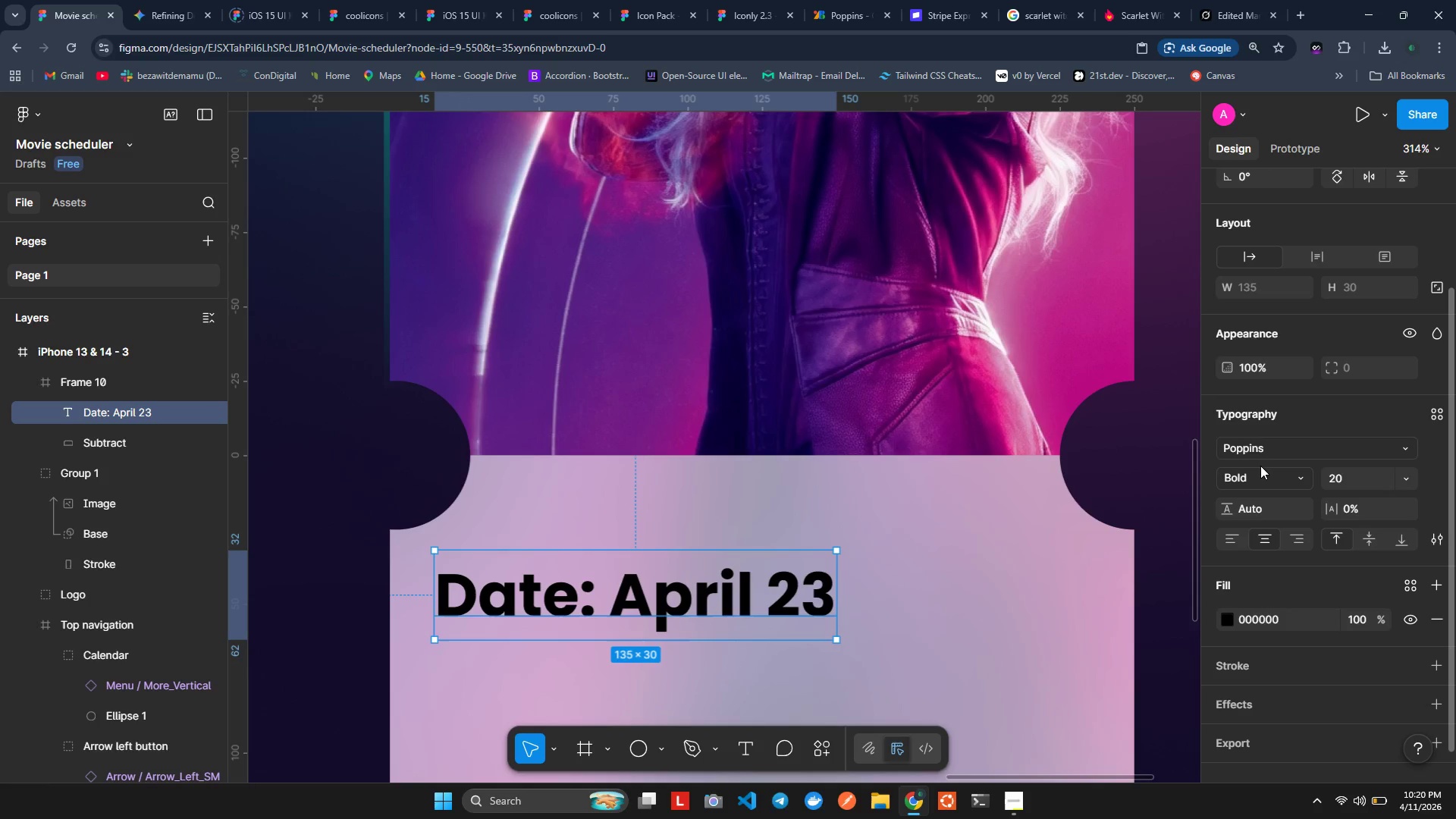 
left_click([1260, 480])
 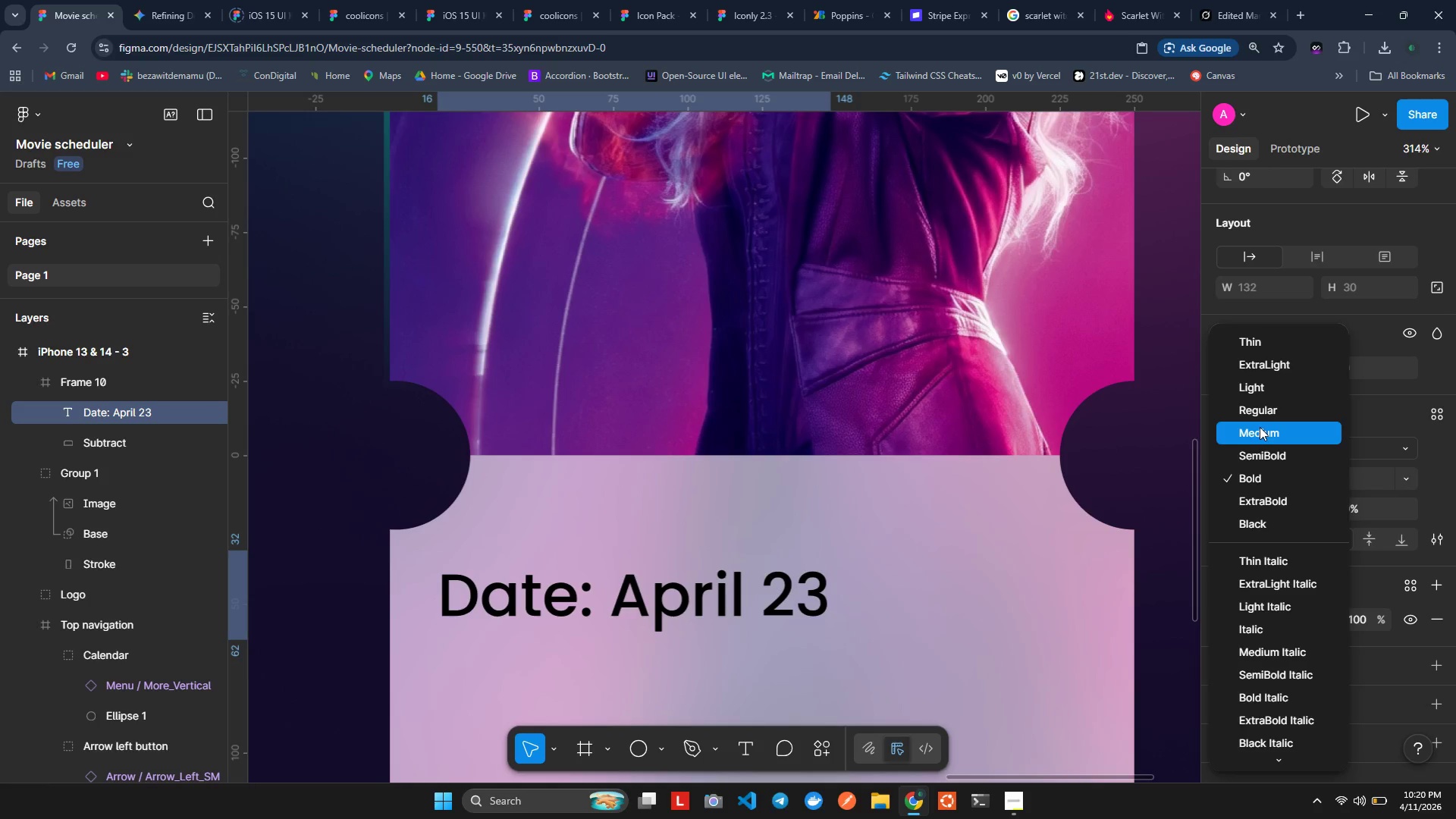 
left_click([1260, 427])
 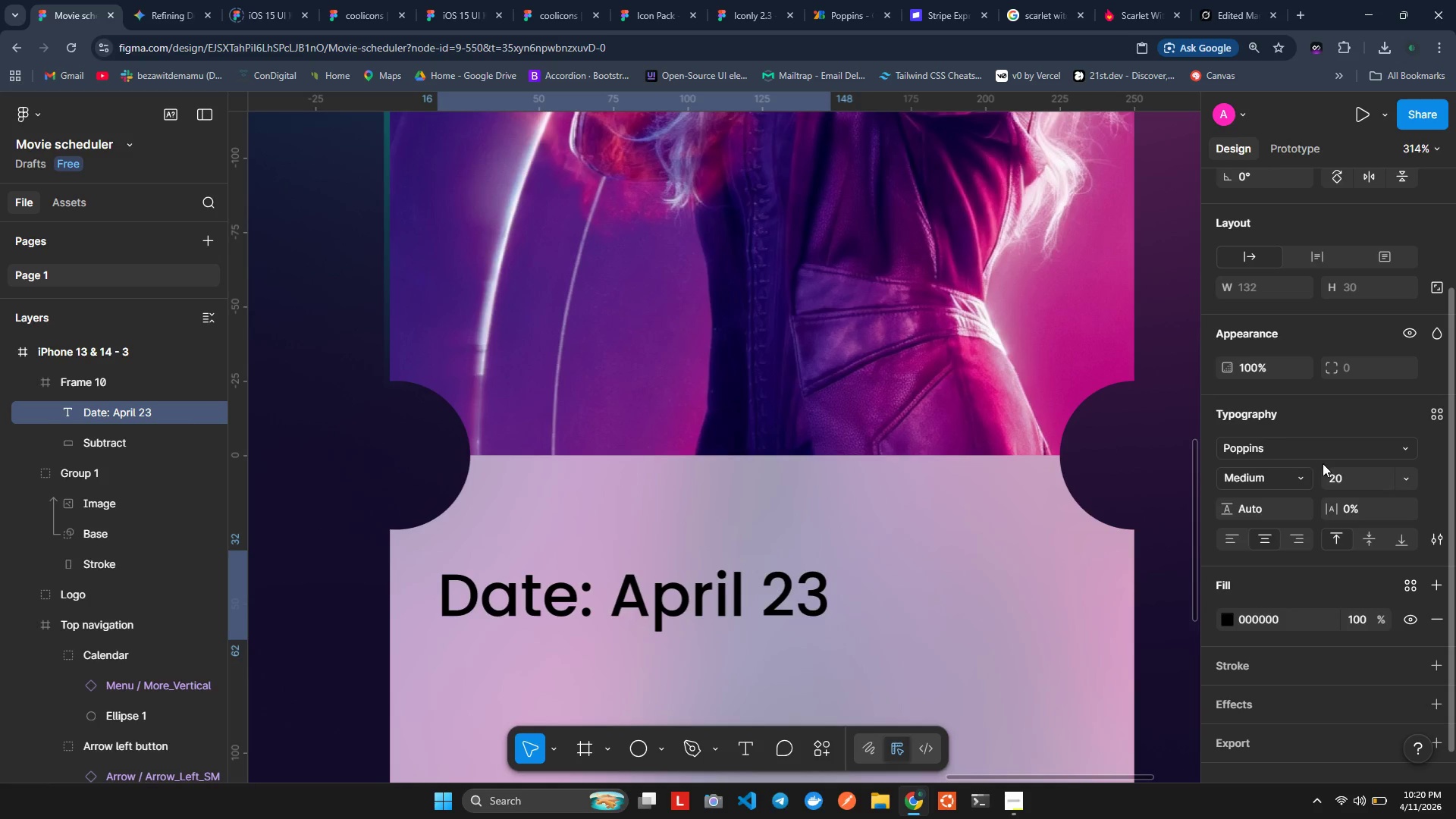 
left_click([1345, 472])
 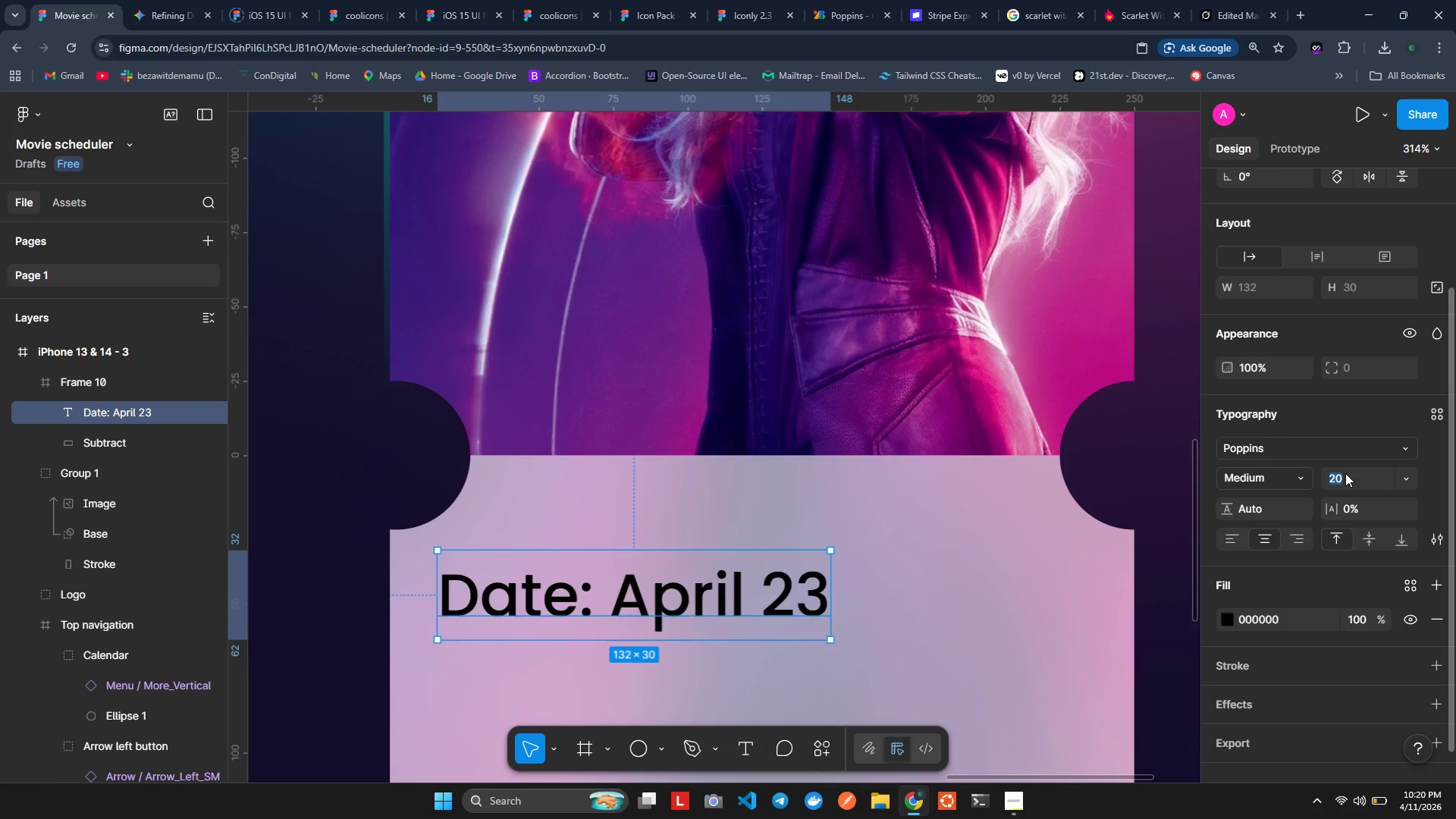 
type(13)
 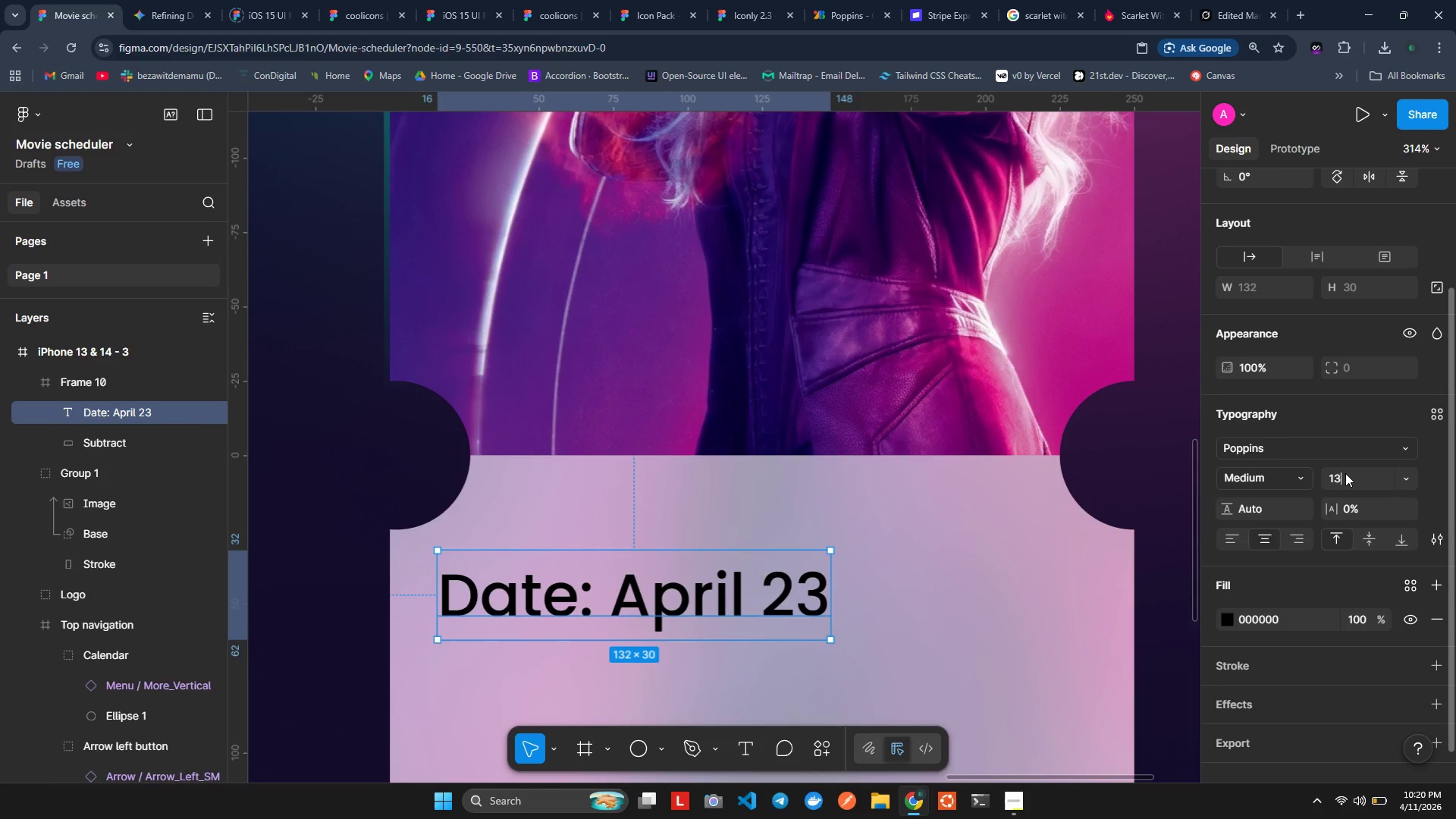 
key(Enter)
 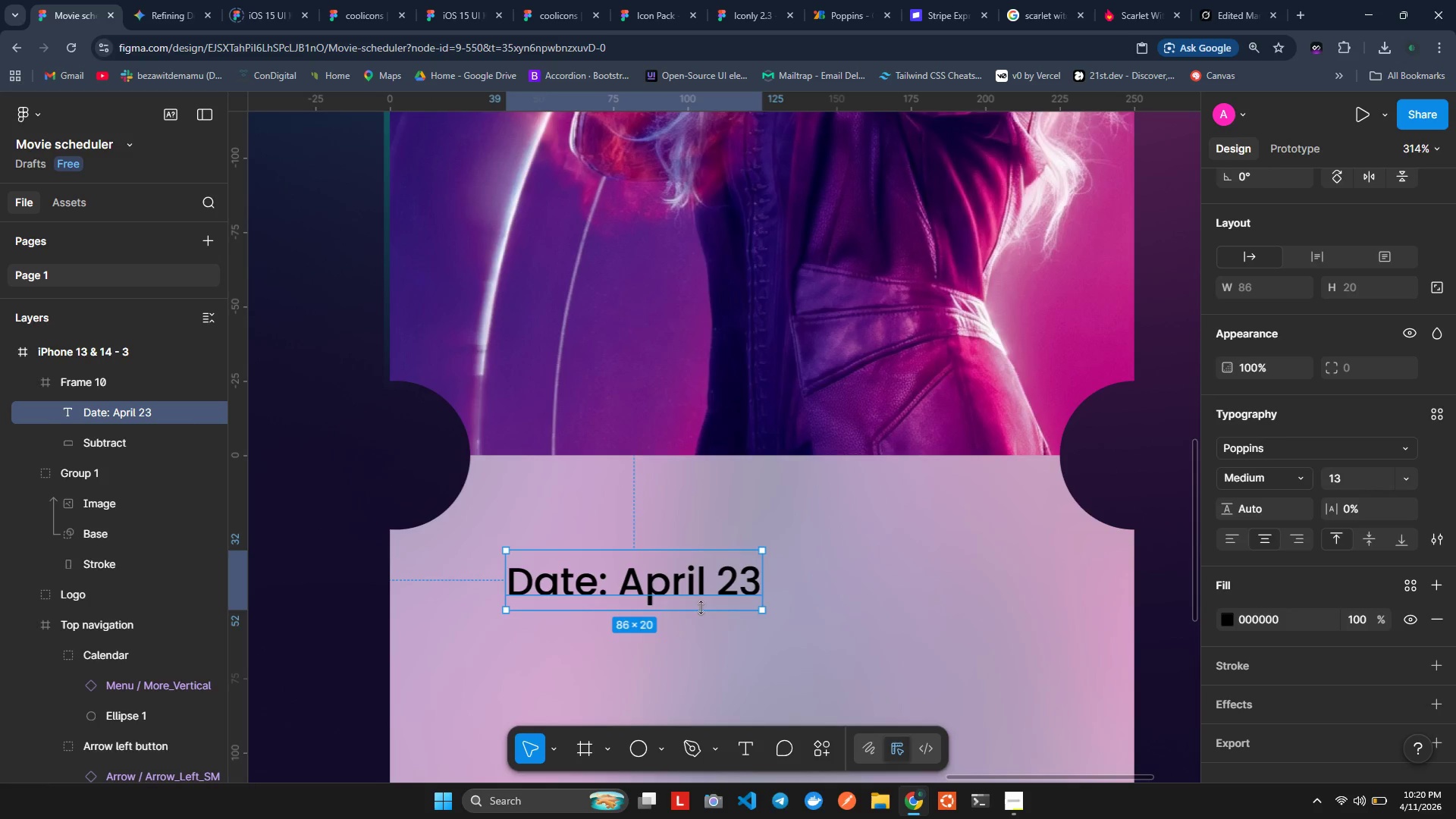 
double_click([631, 592])
 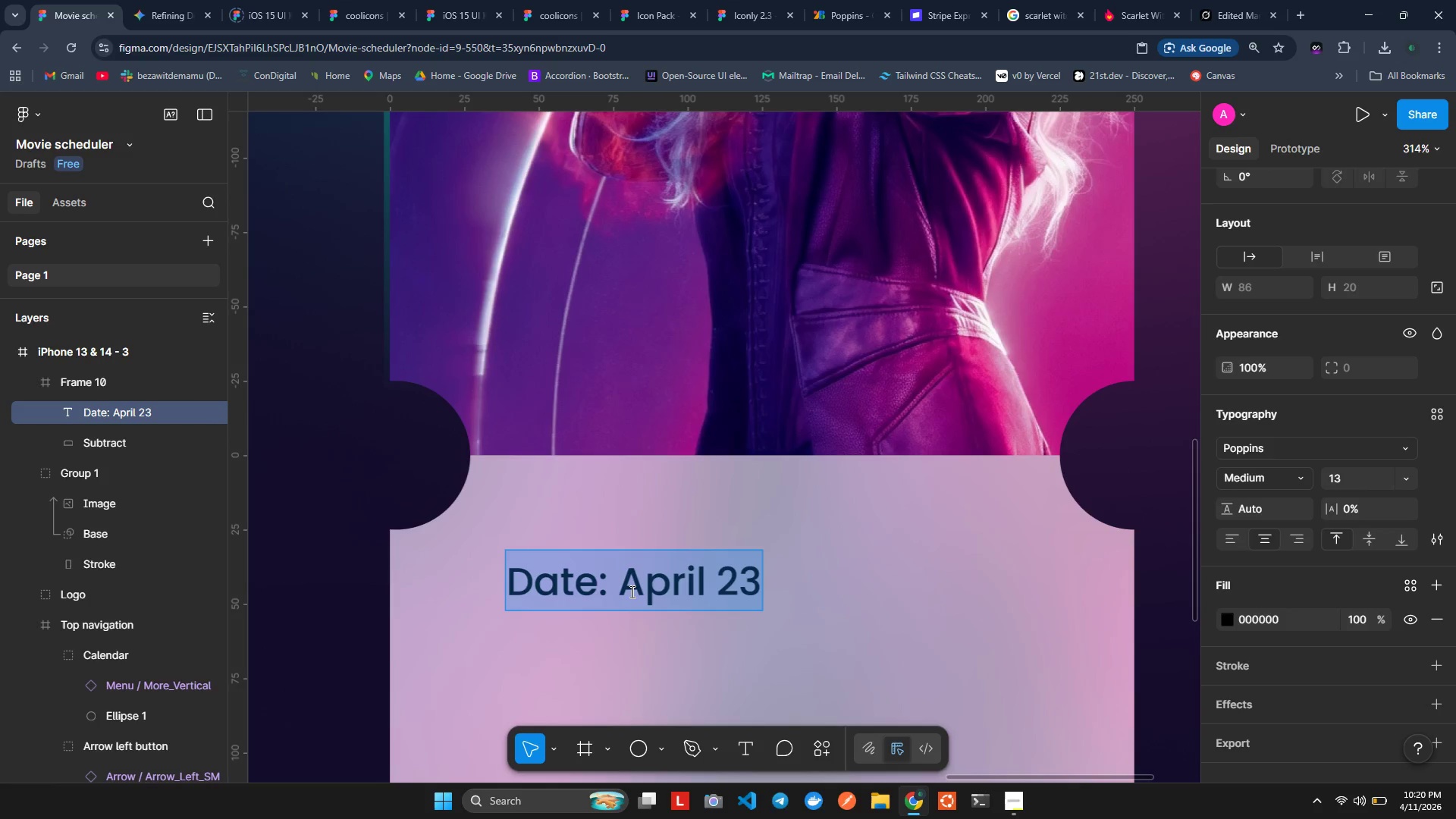 
triple_click([631, 592])
 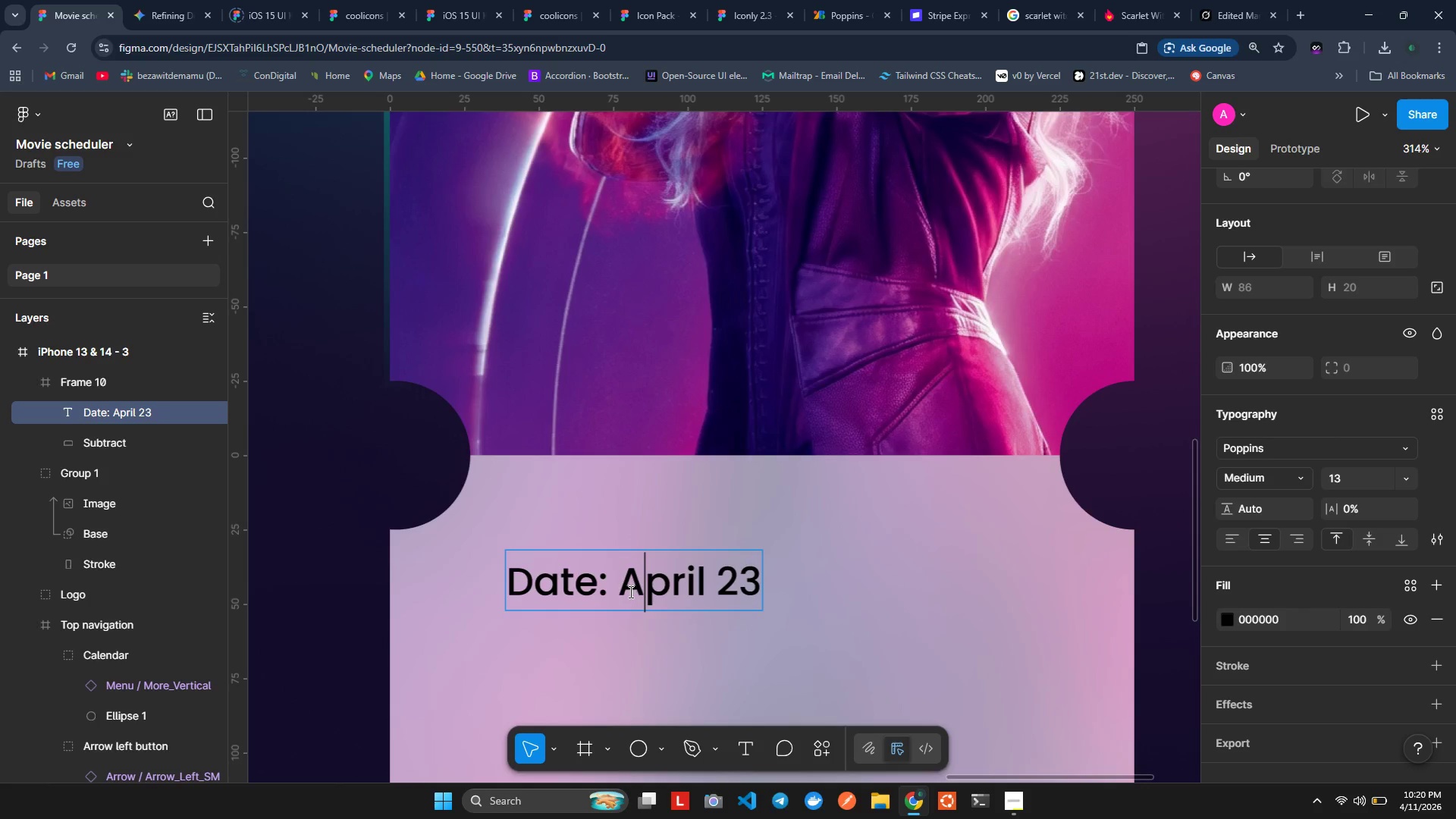 
left_click_drag(start_coordinate=[626, 588], to_coordinate=[758, 579])
 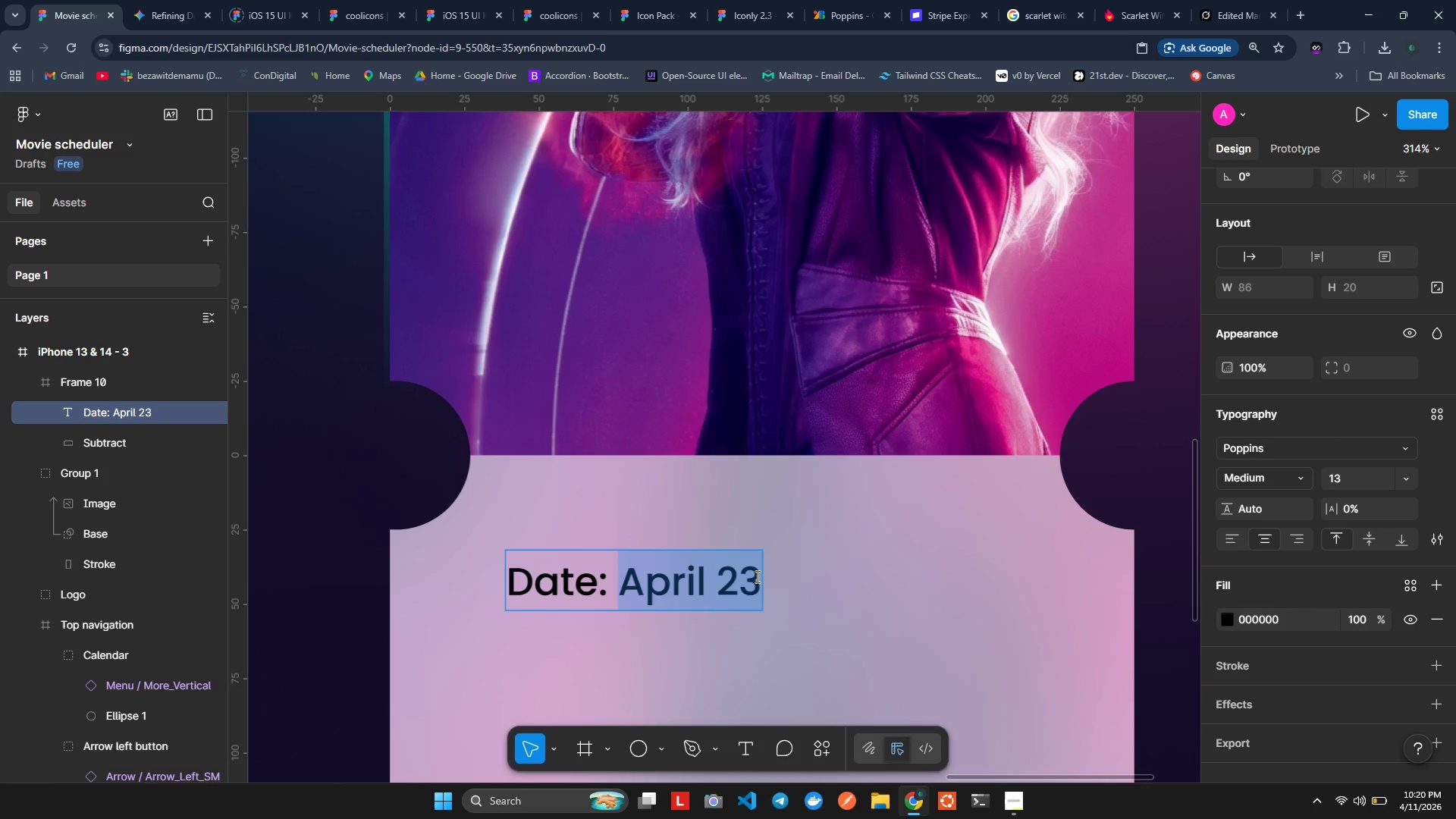 
wait(9.47)
 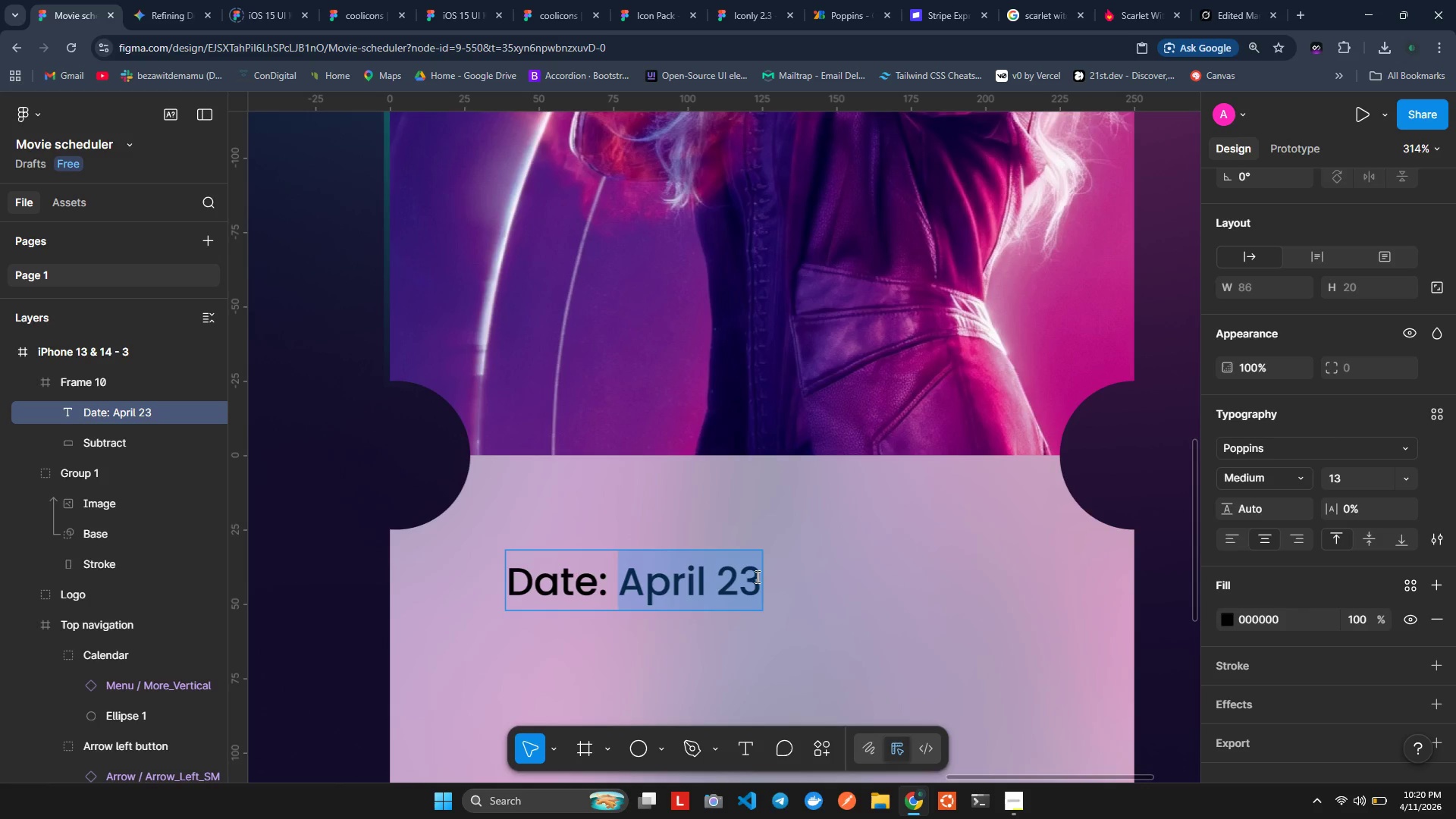 
left_click([1246, 473])
 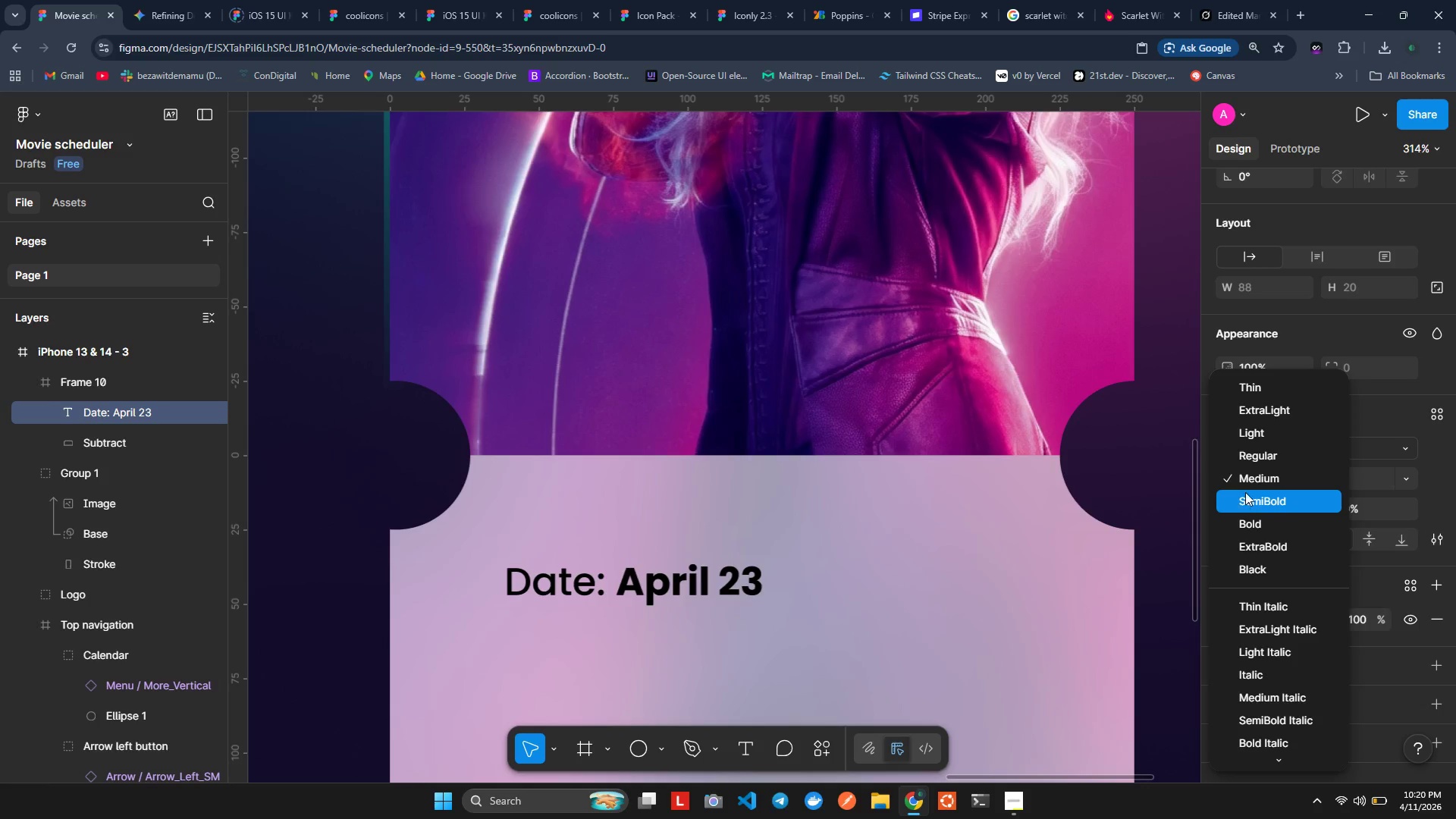 
left_click([1253, 449])
 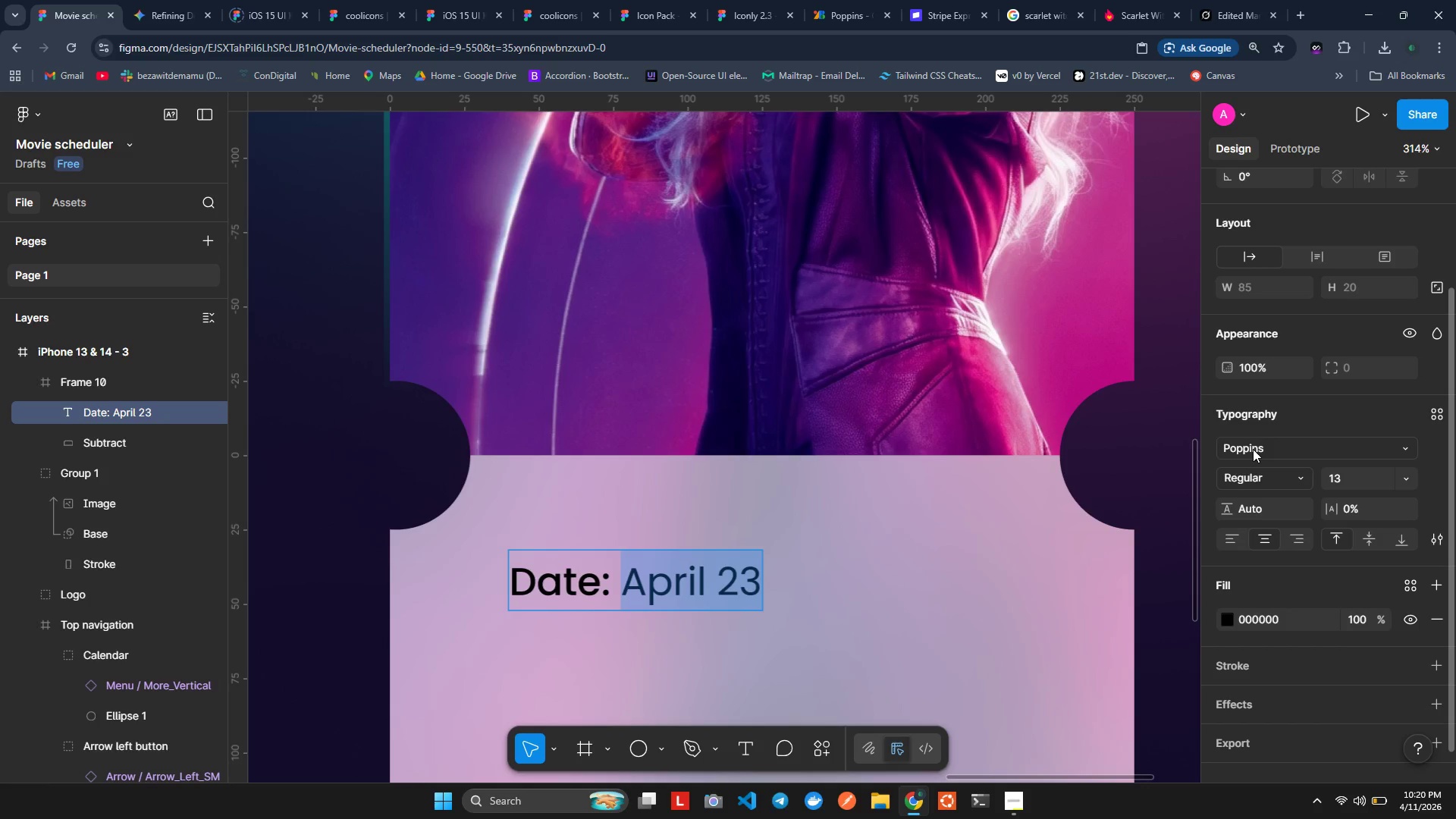 
wait(10.25)
 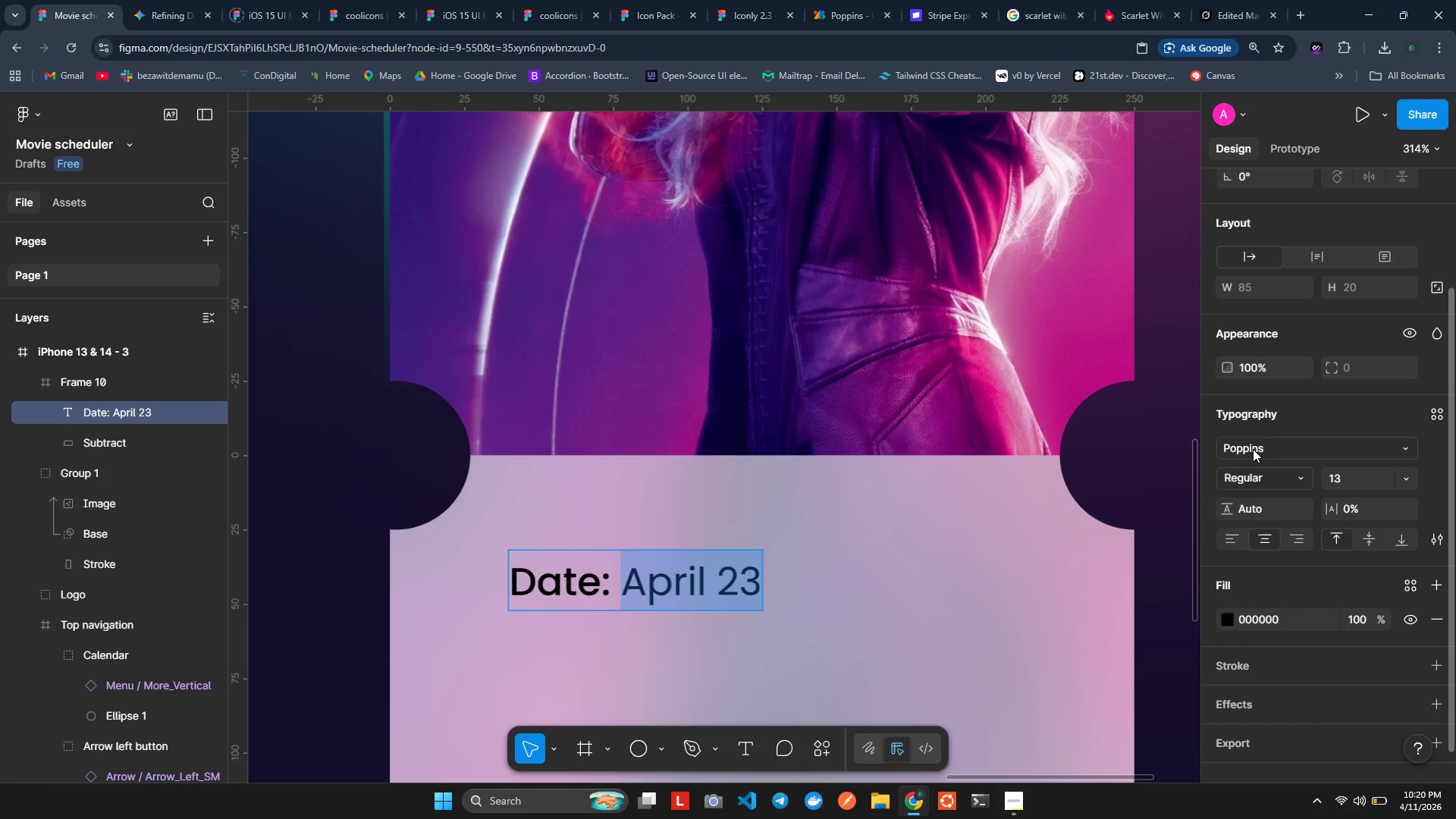 
left_click([637, 735])
 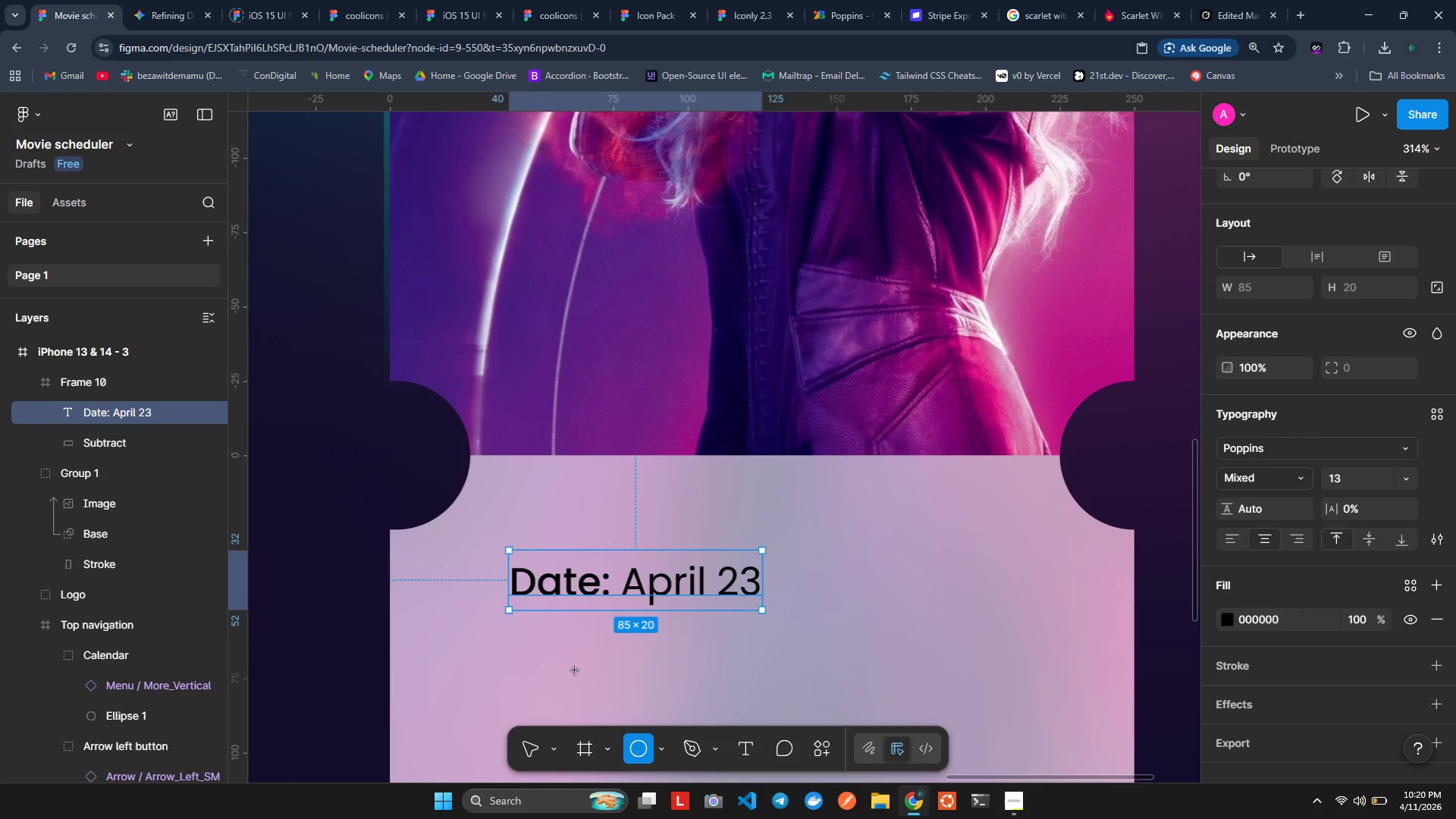 
left_click([571, 643])
 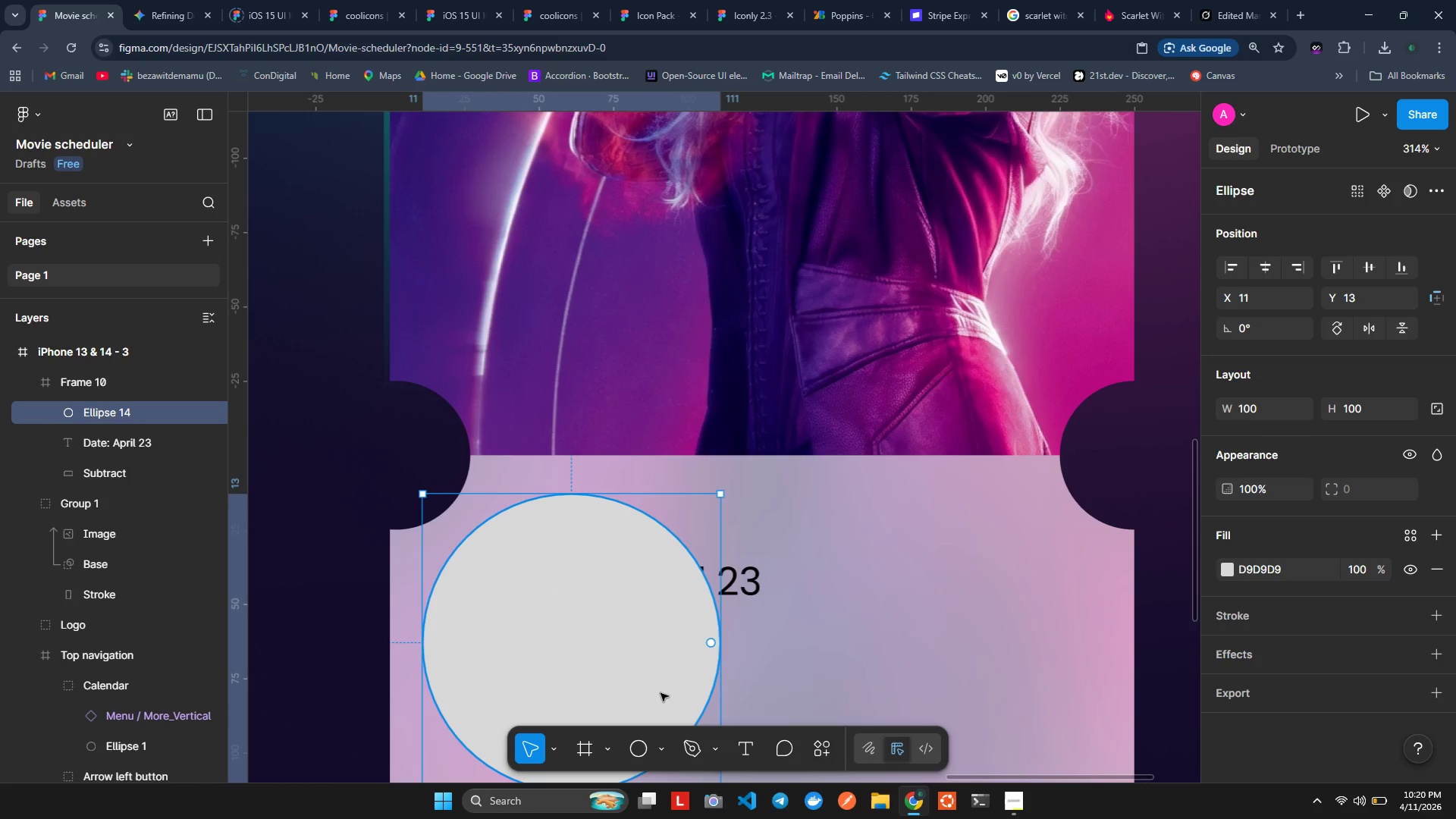 
key(Control+ControlLeft)
 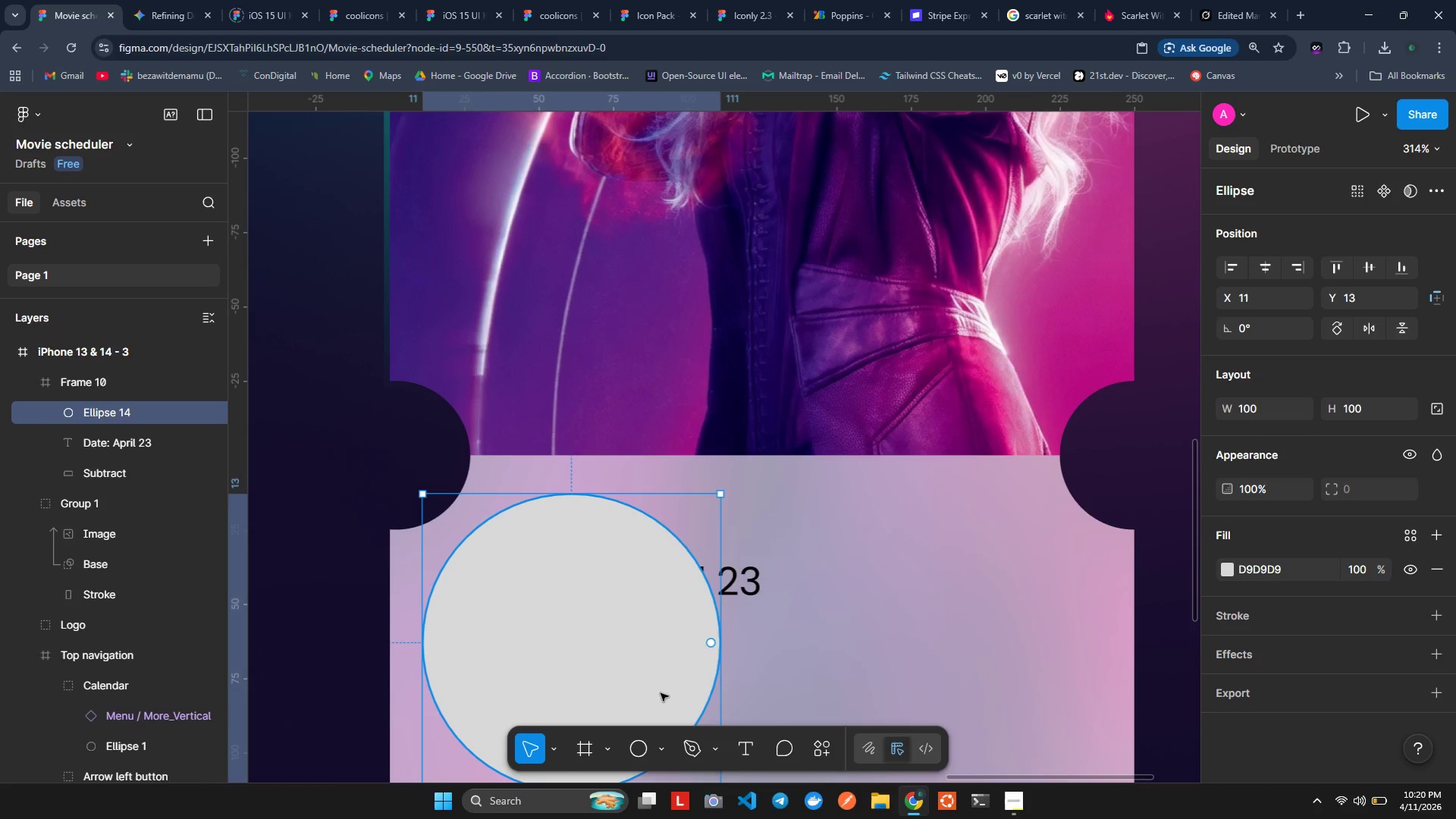 
key(Control+Z)
 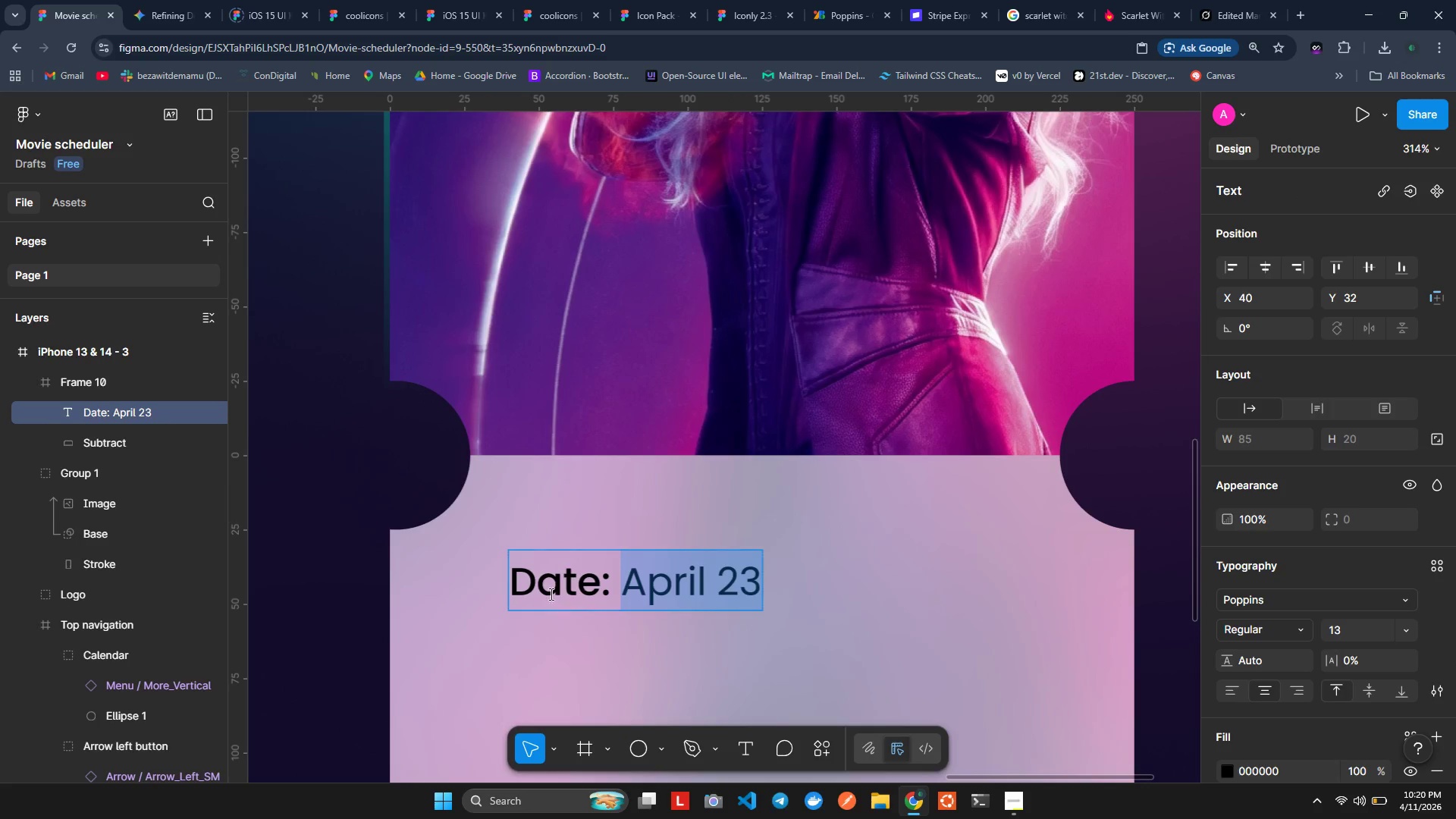 
left_click([550, 592])
 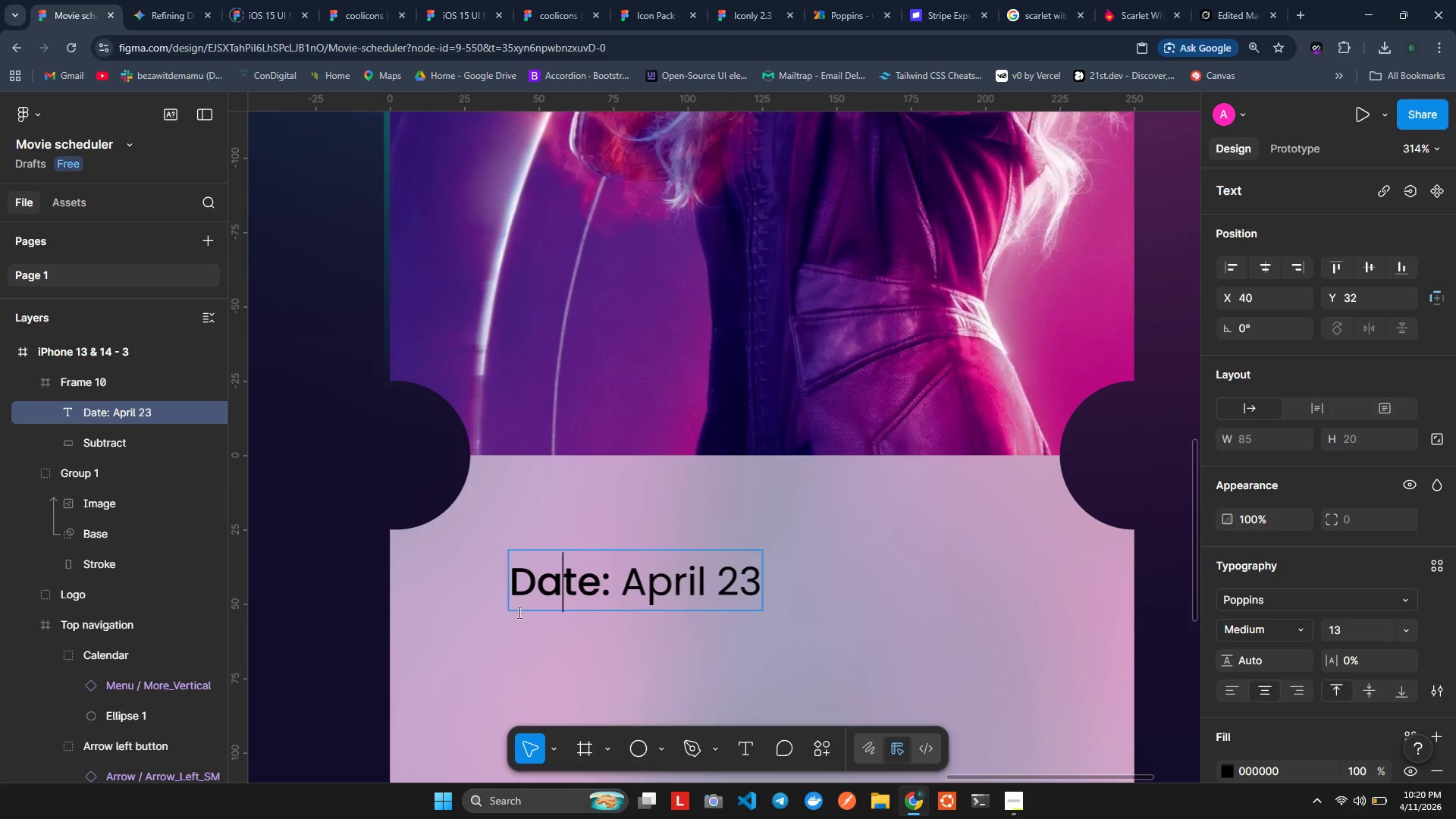 
left_click([513, 617])
 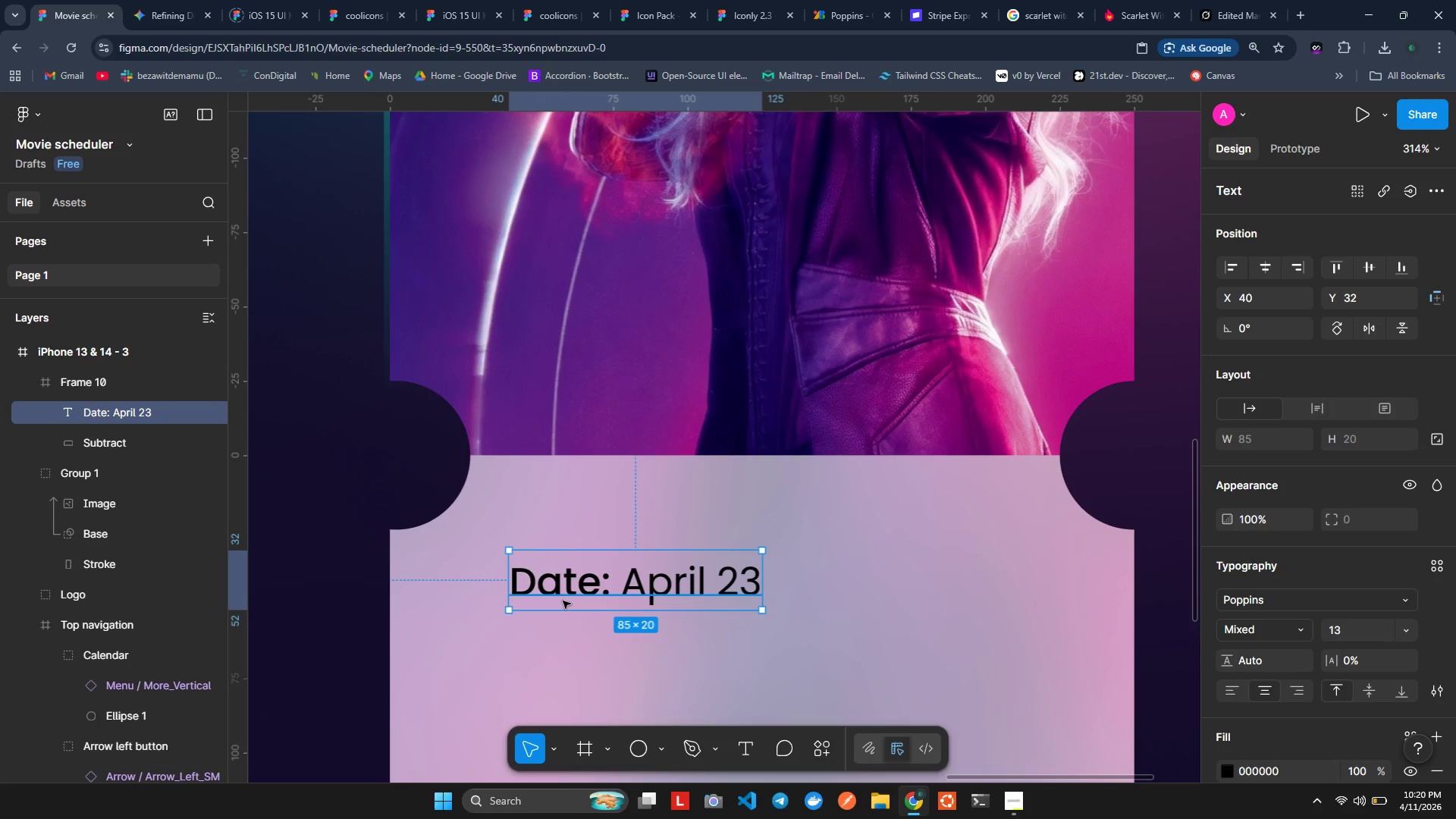 
hold_key(key=AltLeft, duration=1.5)
left_click_drag(start_coordinate=[563, 595], to_coordinate=[566, 648])
 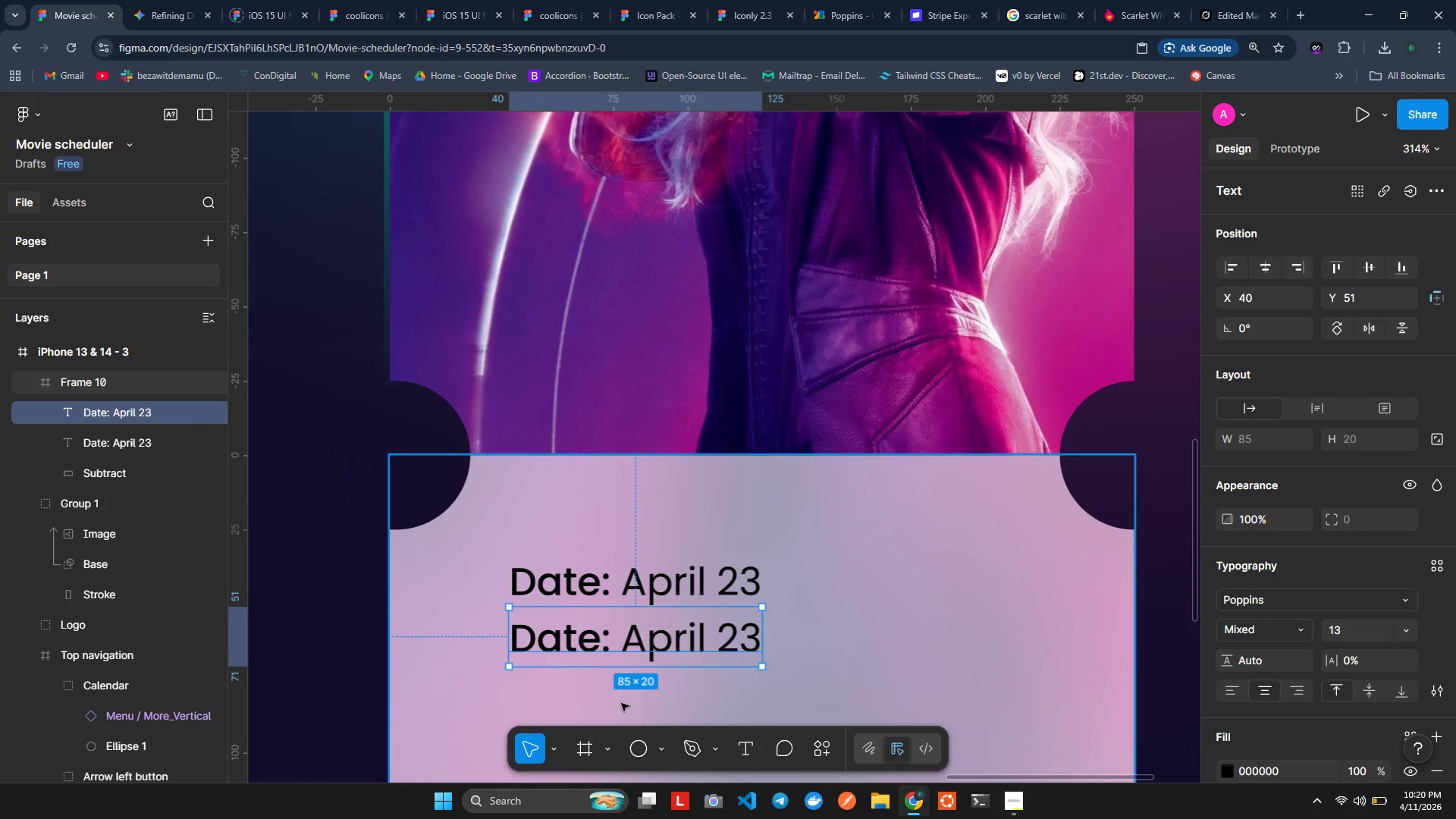 
hold_key(key=AltLeft, duration=0.83)
 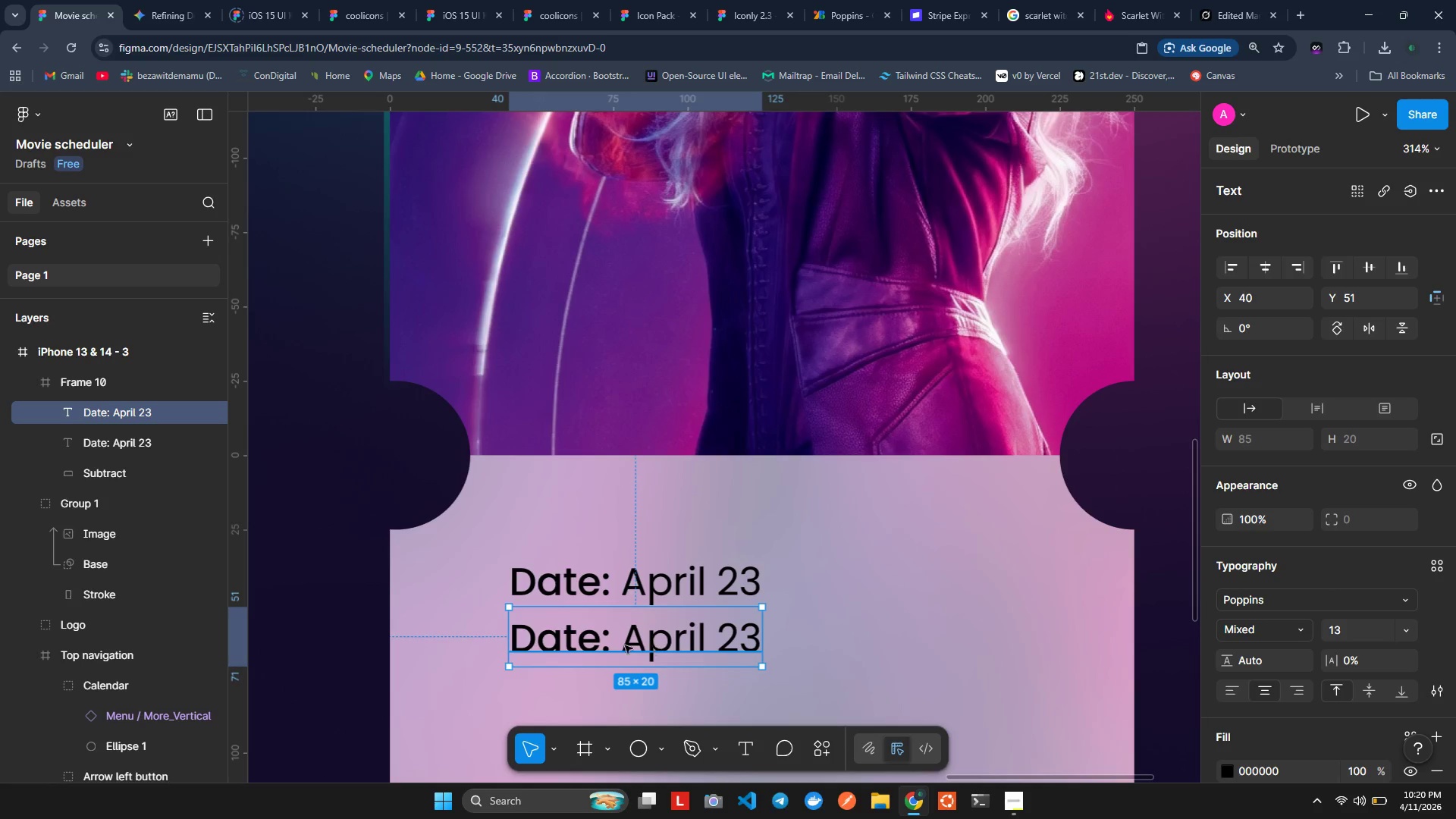 
double_click([582, 642])
 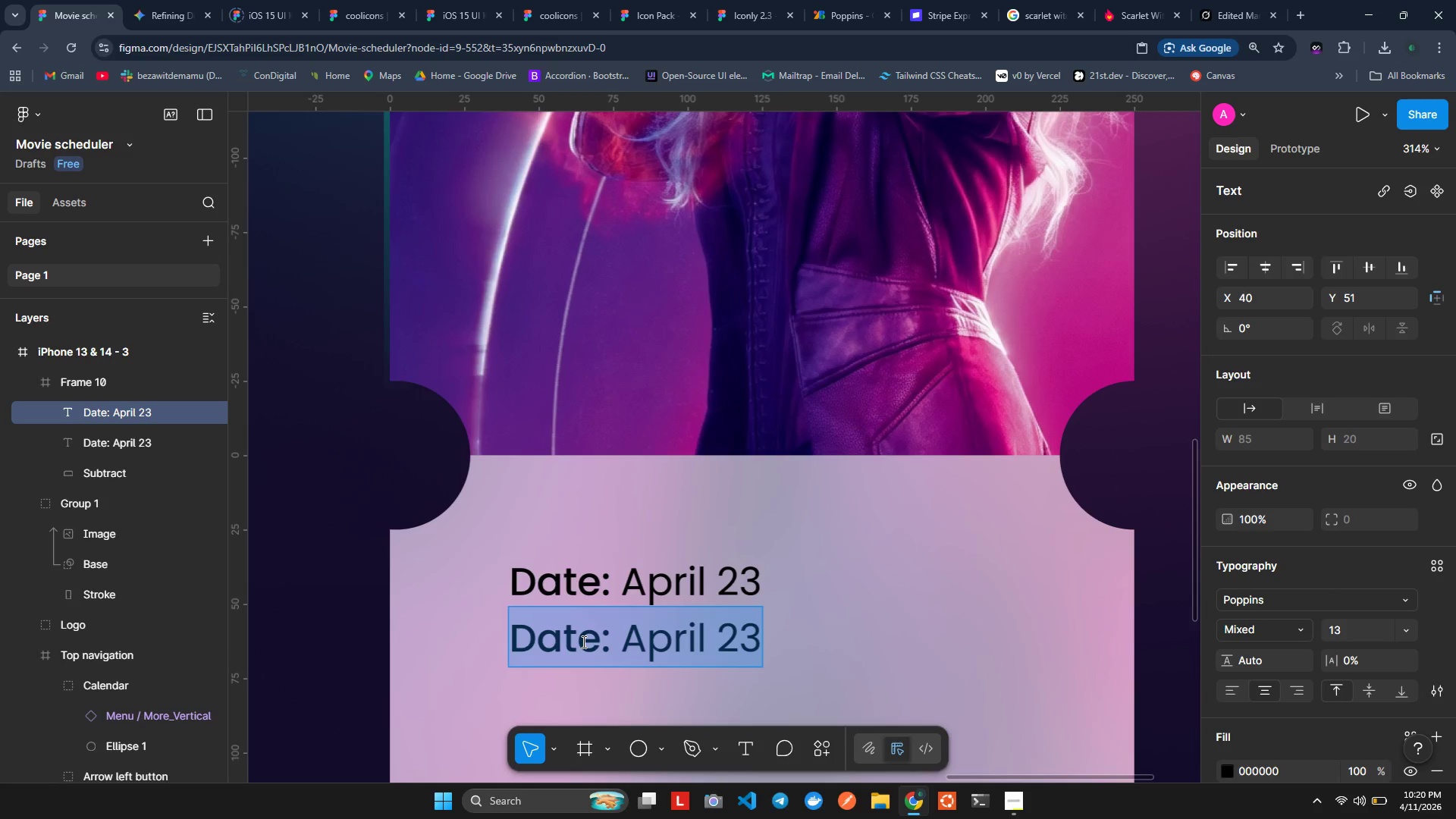 
triple_click([582, 642])
 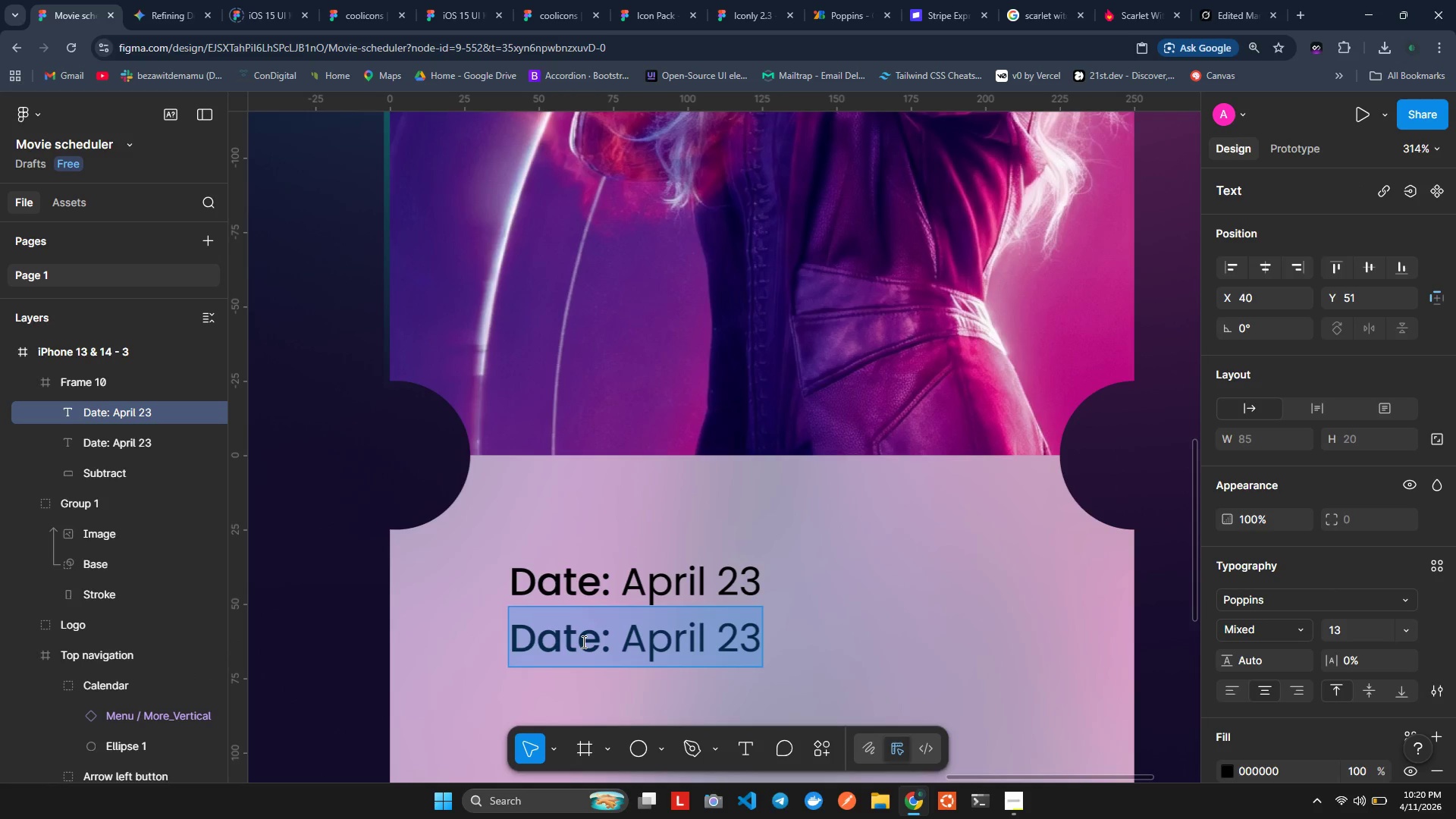 
triple_click([582, 642])
 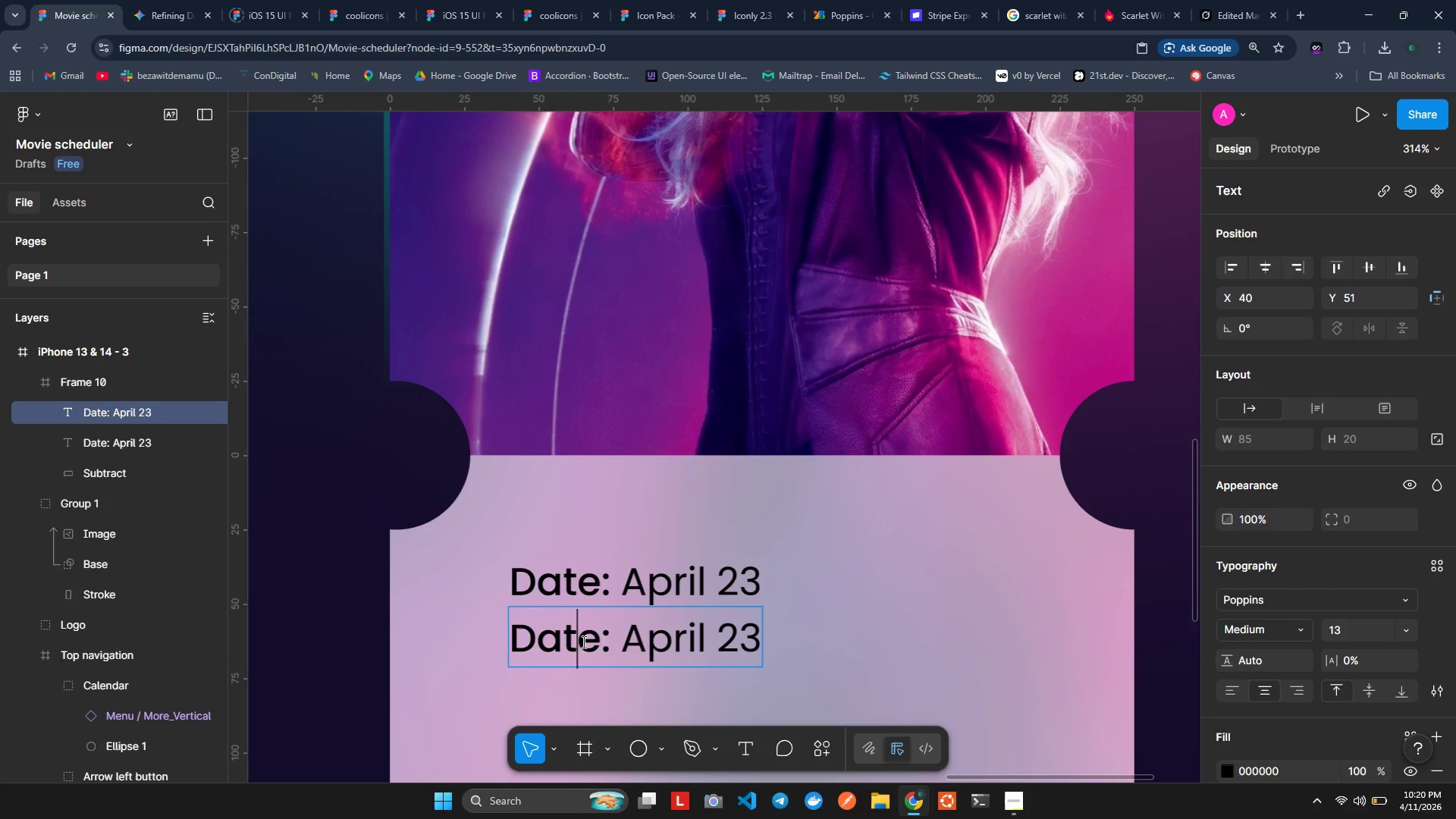 
double_click([582, 642])
 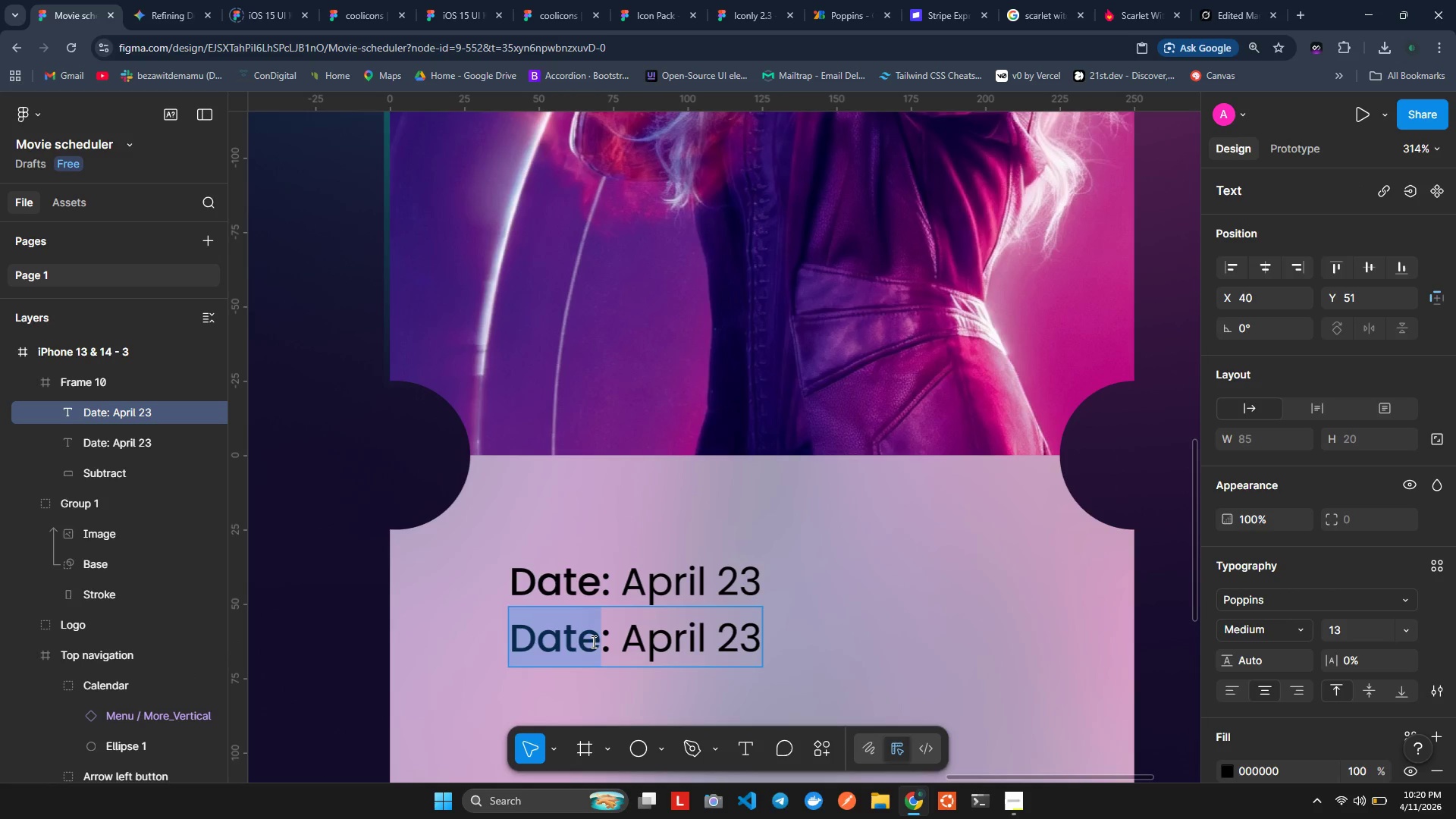 
type(Row)
 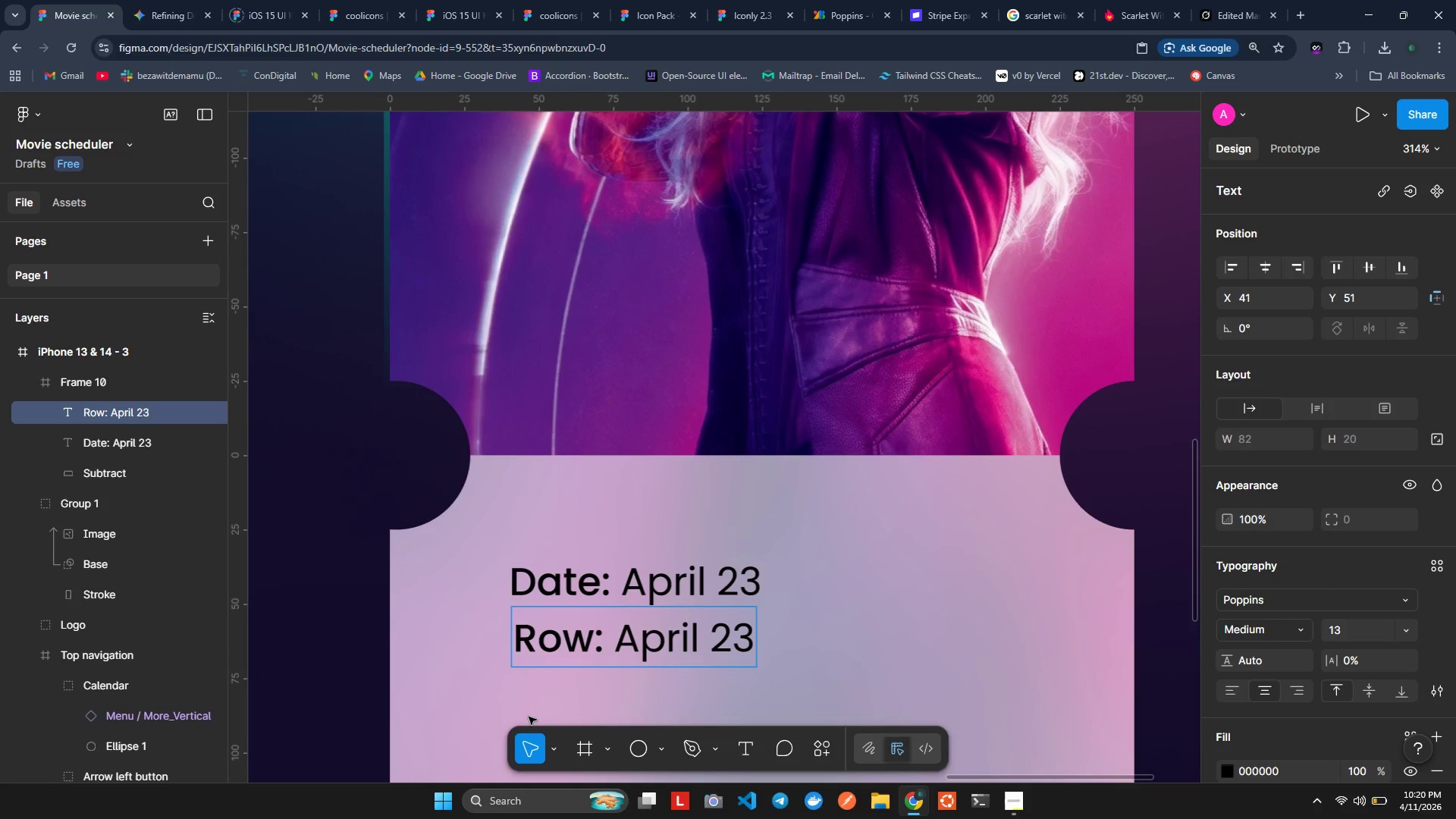 
key(Backspace)
 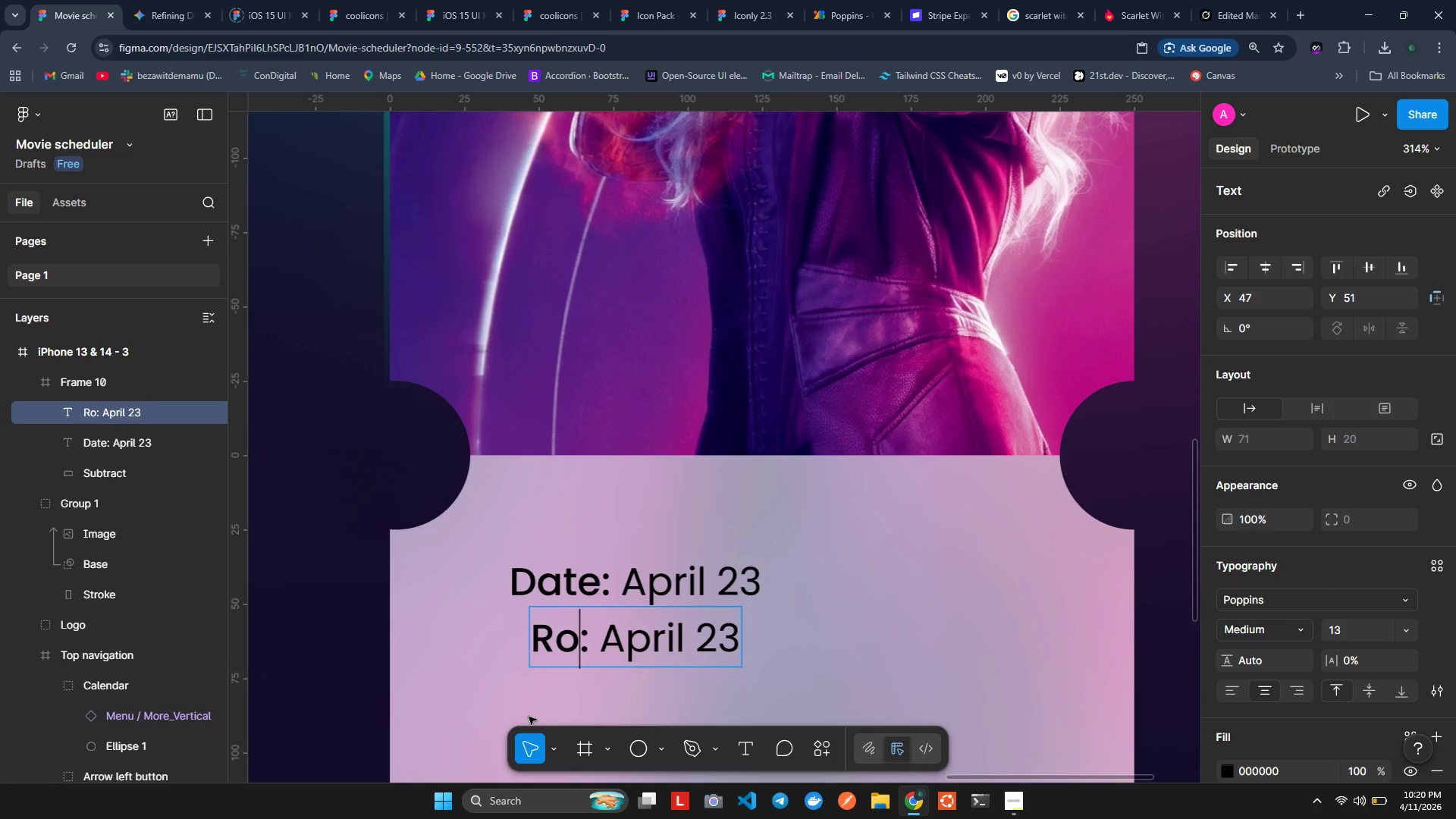 
key(W)
 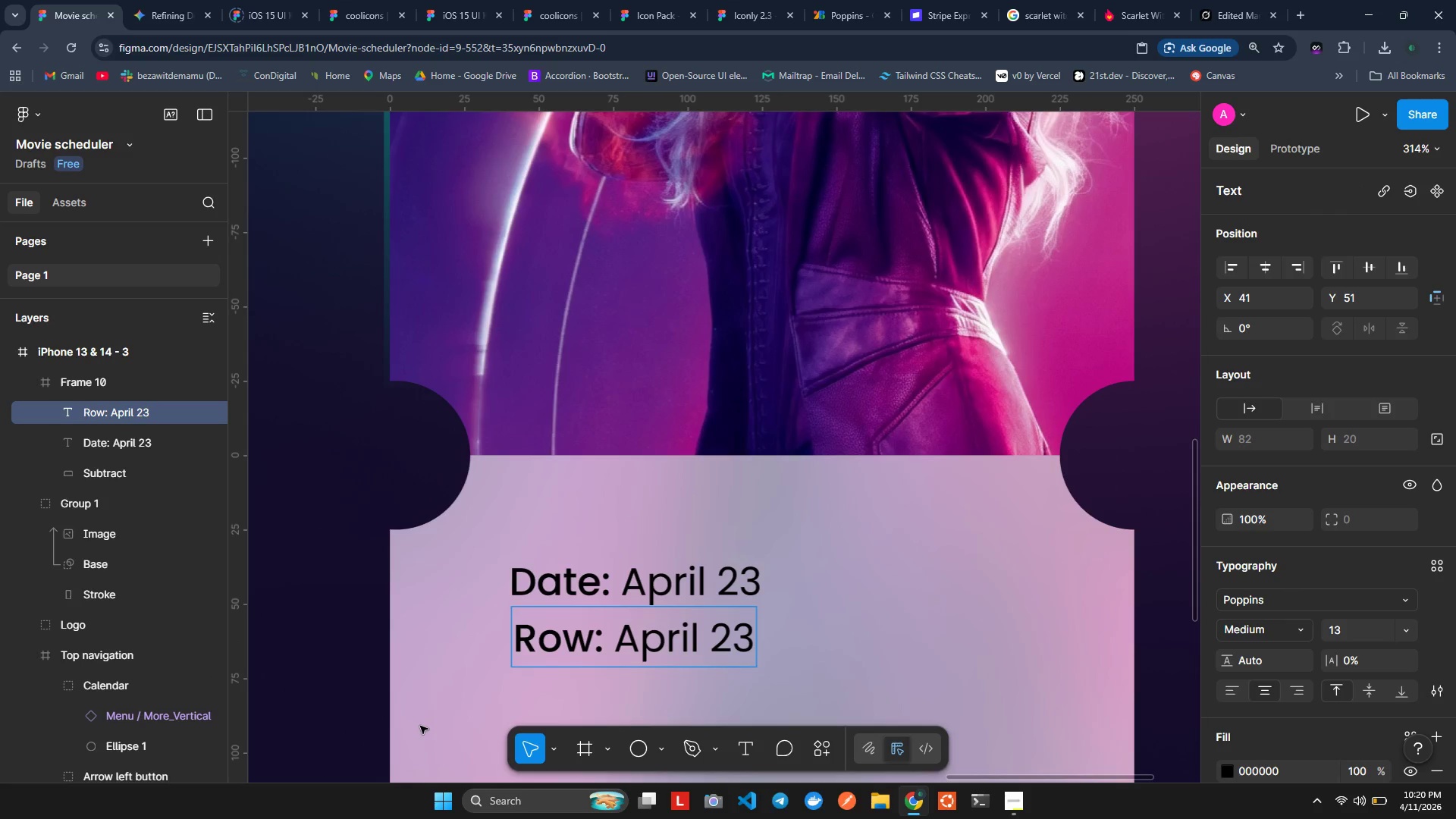 
wait(8.81)
 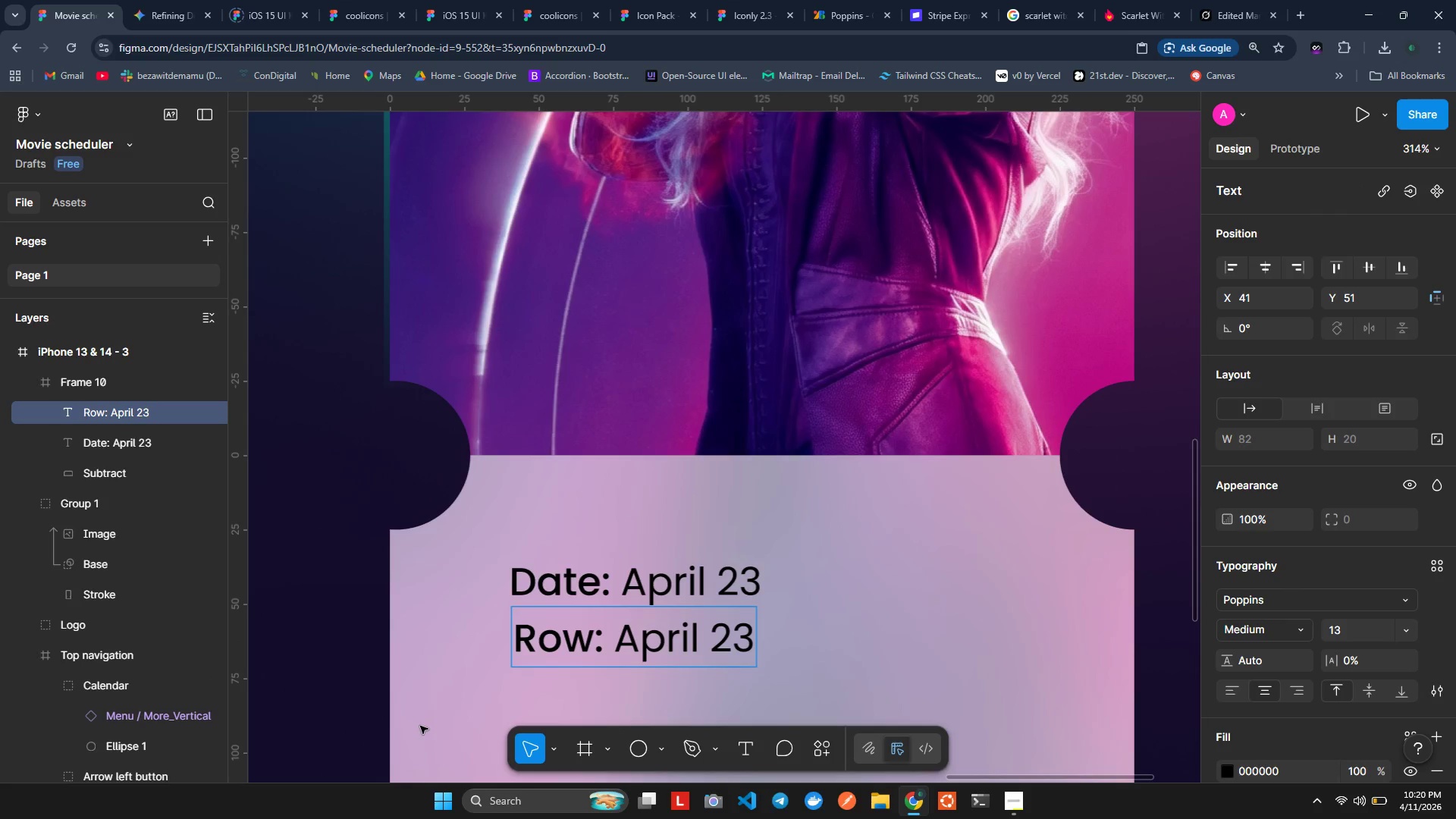 
left_click_drag(start_coordinate=[620, 648], to_coordinate=[748, 648])
 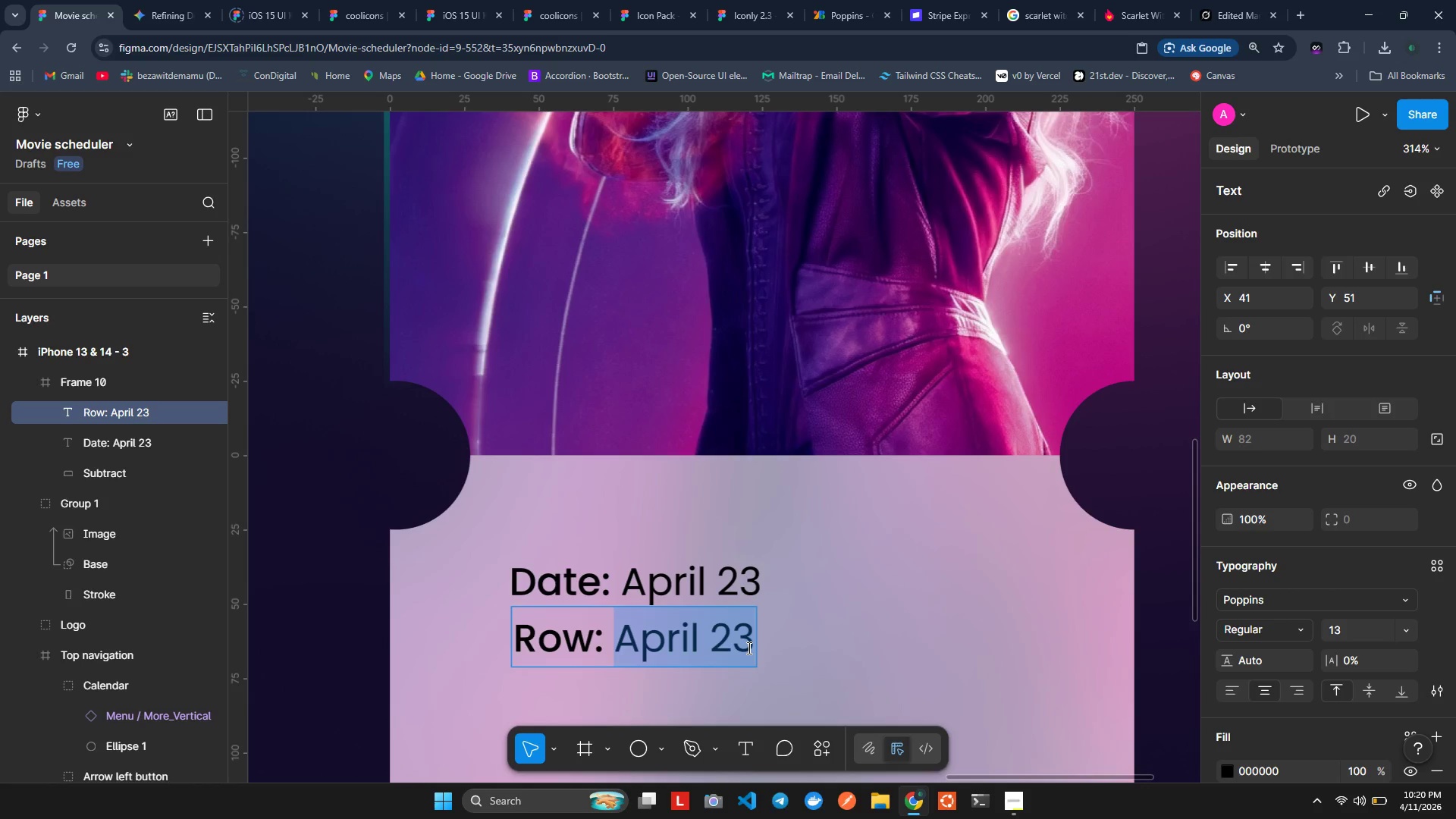 
key(2)
 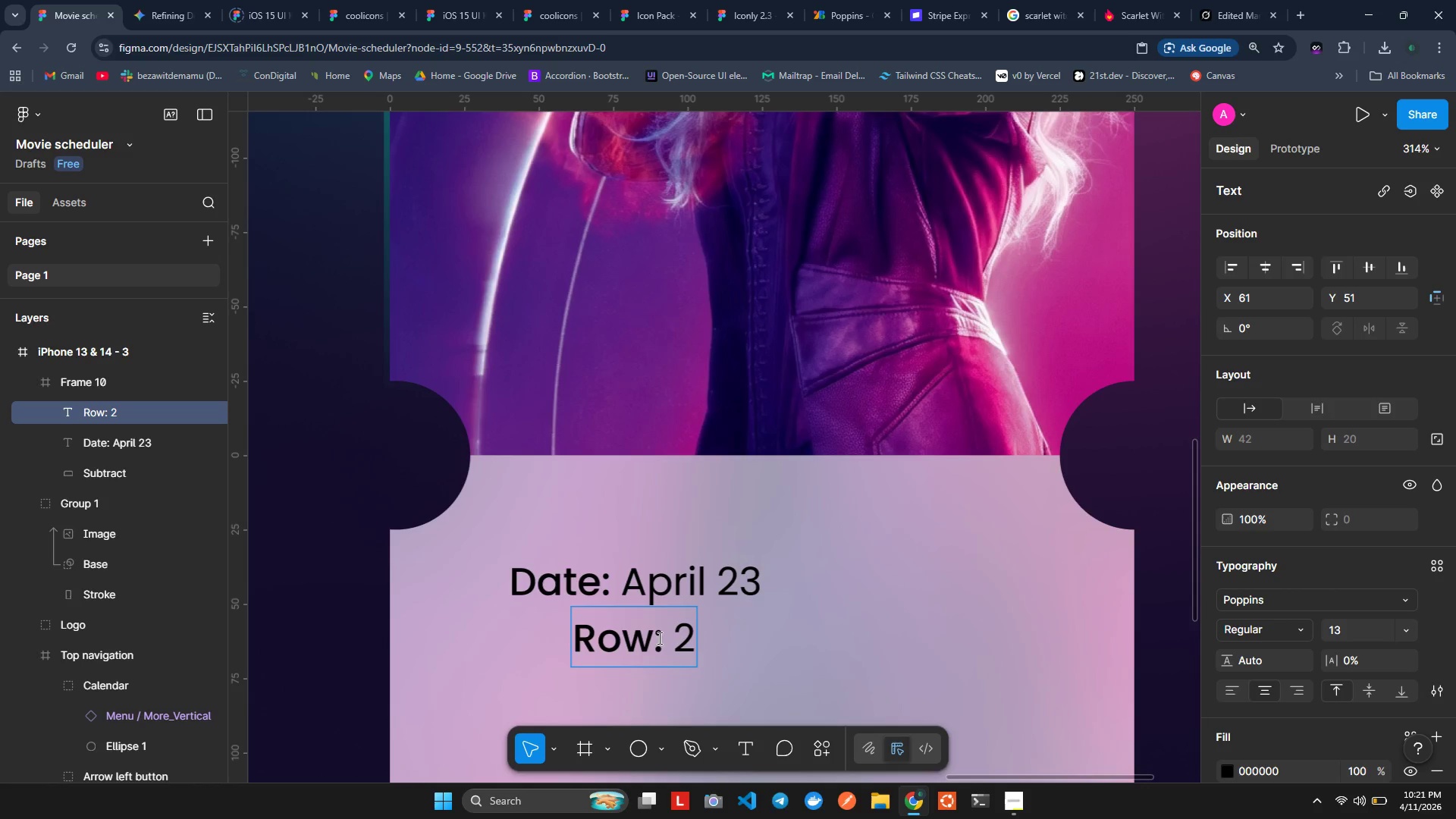 
left_click([623, 643])
 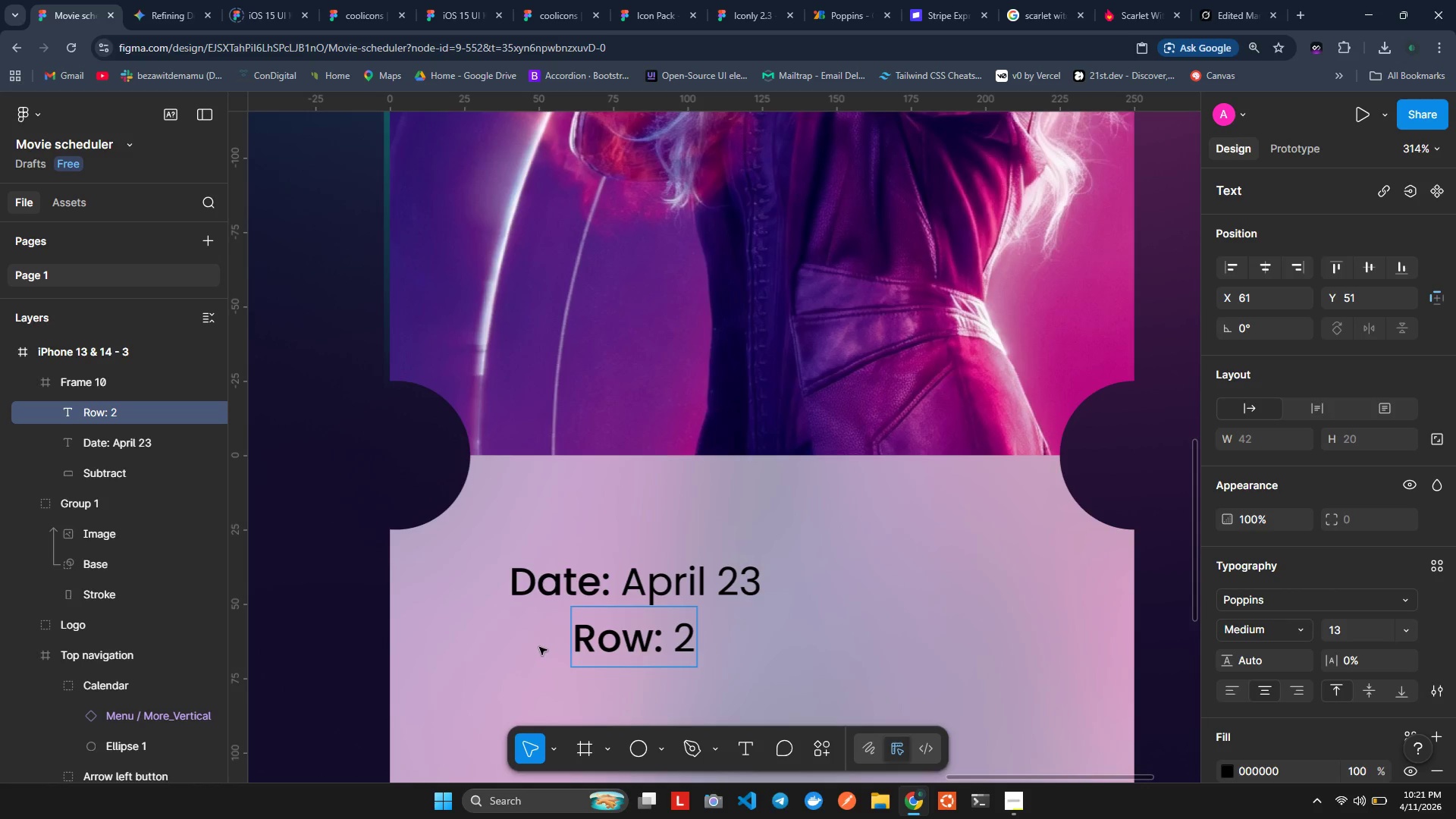 
left_click([539, 647])
 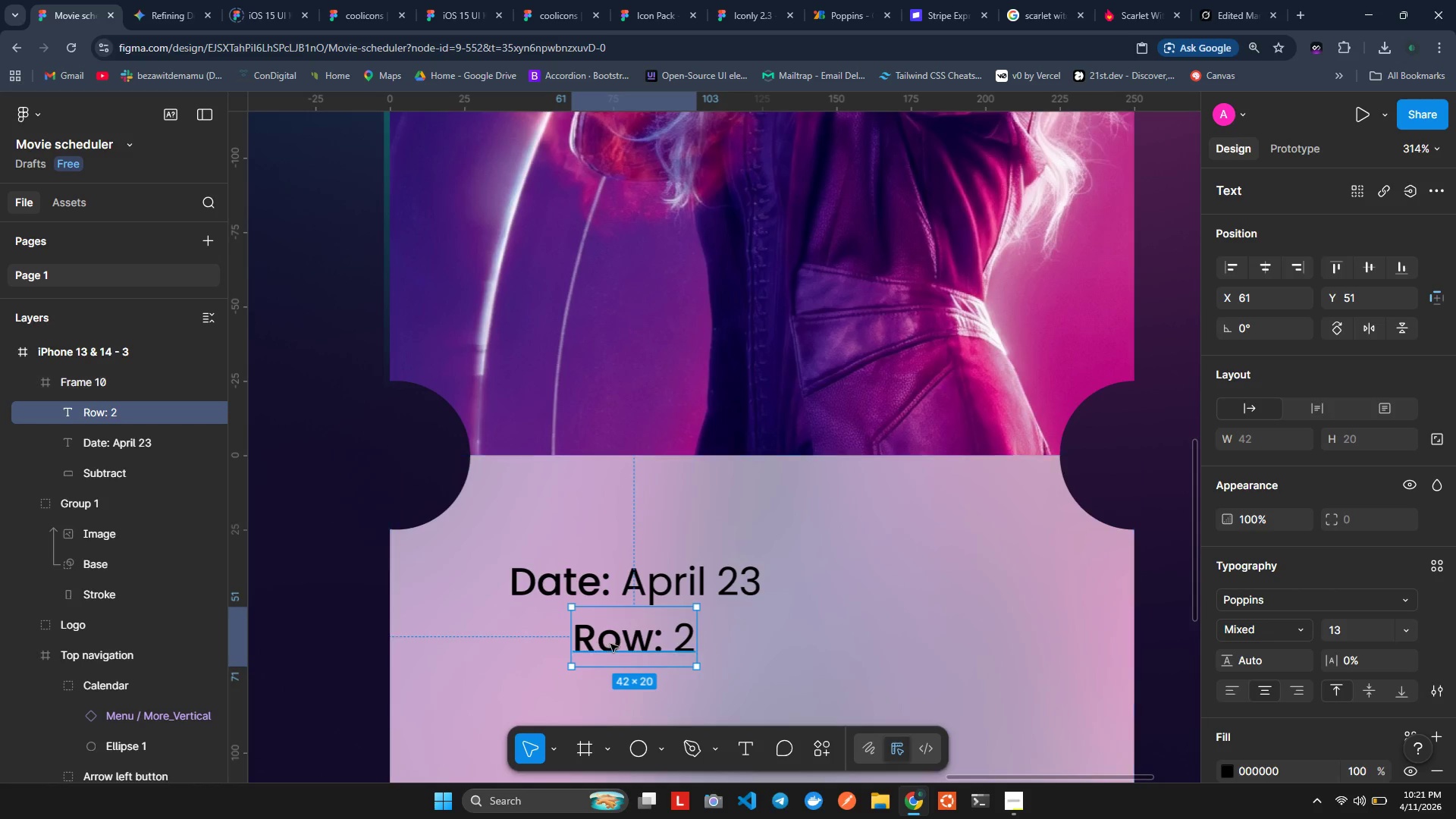 
left_click_drag(start_coordinate=[610, 644], to_coordinate=[553, 643])
 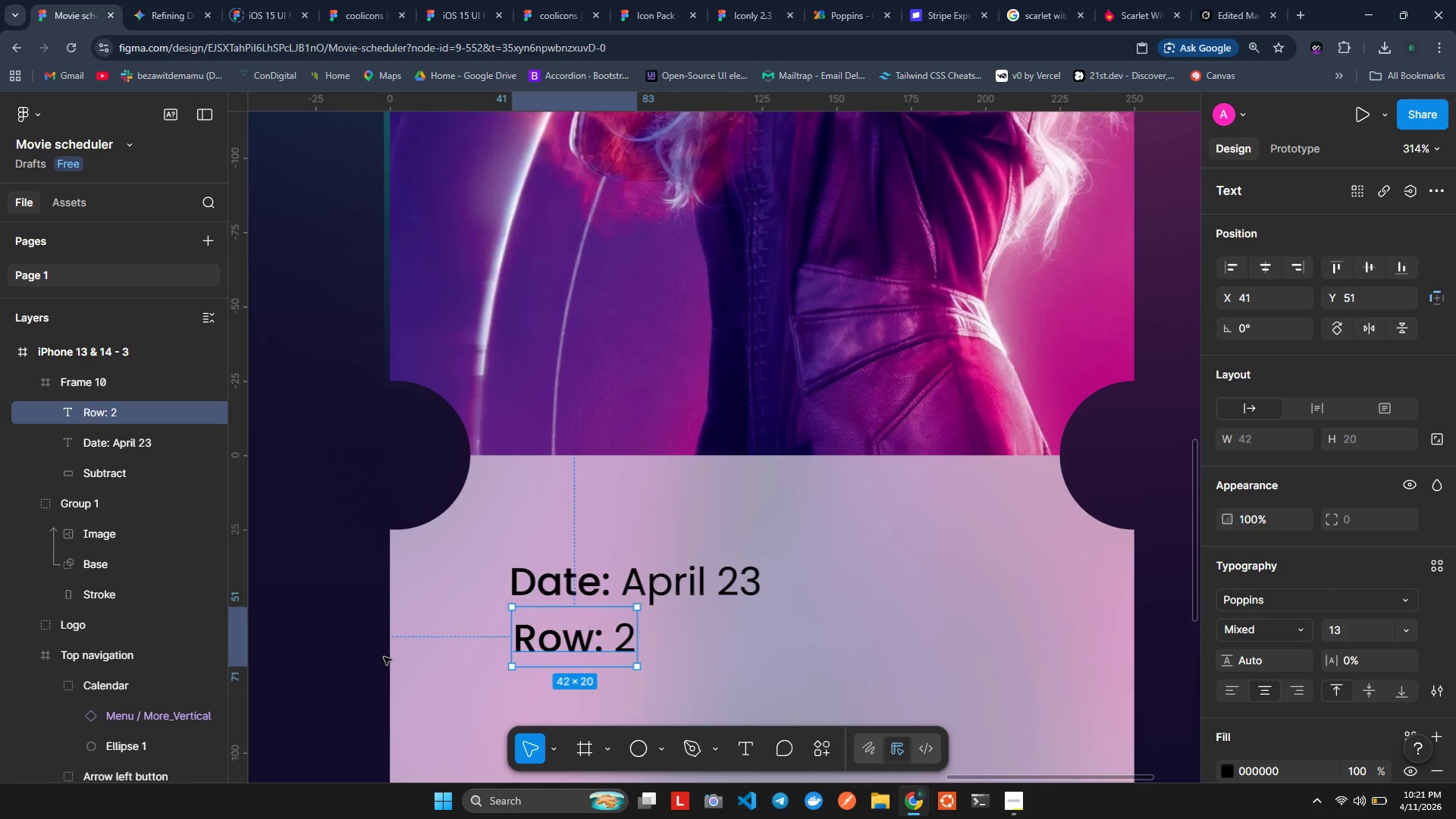 
hold_key(key=ControlLeft, duration=0.84)
left_click([519, 592])
 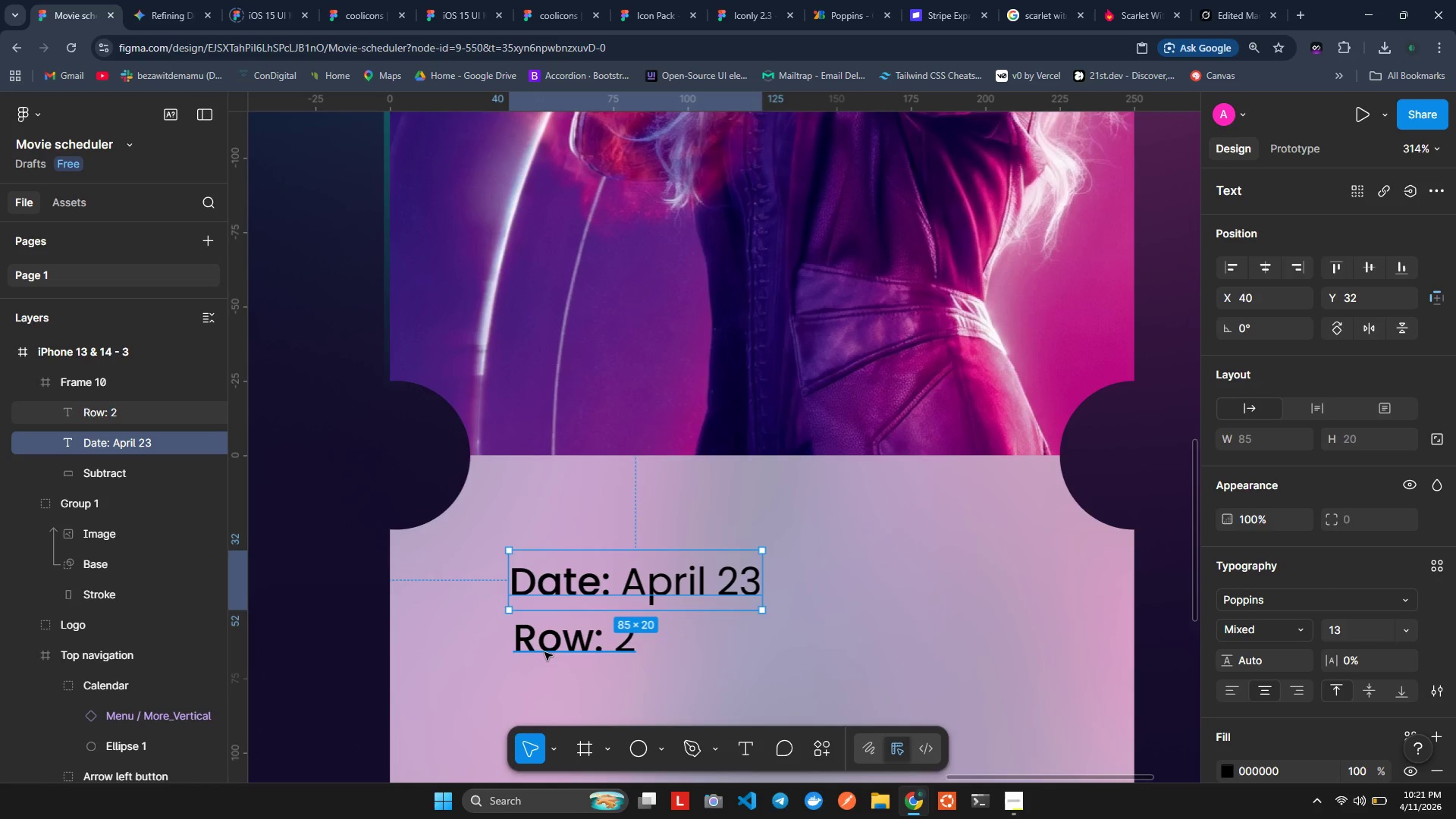 
hold_key(key=ShiftLeft, duration=0.69)
left_click([547, 648])
 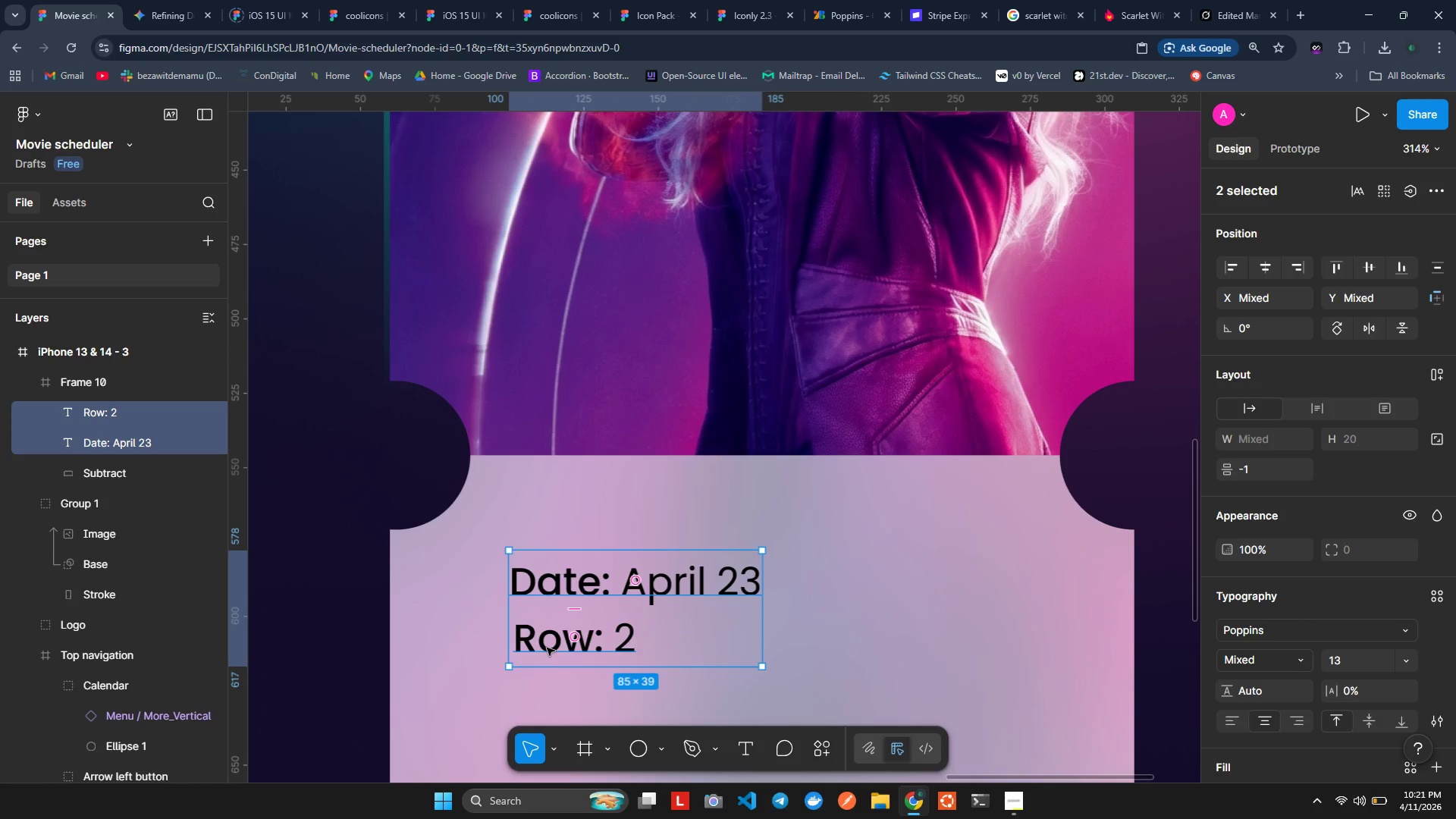 
right_click([547, 648])
 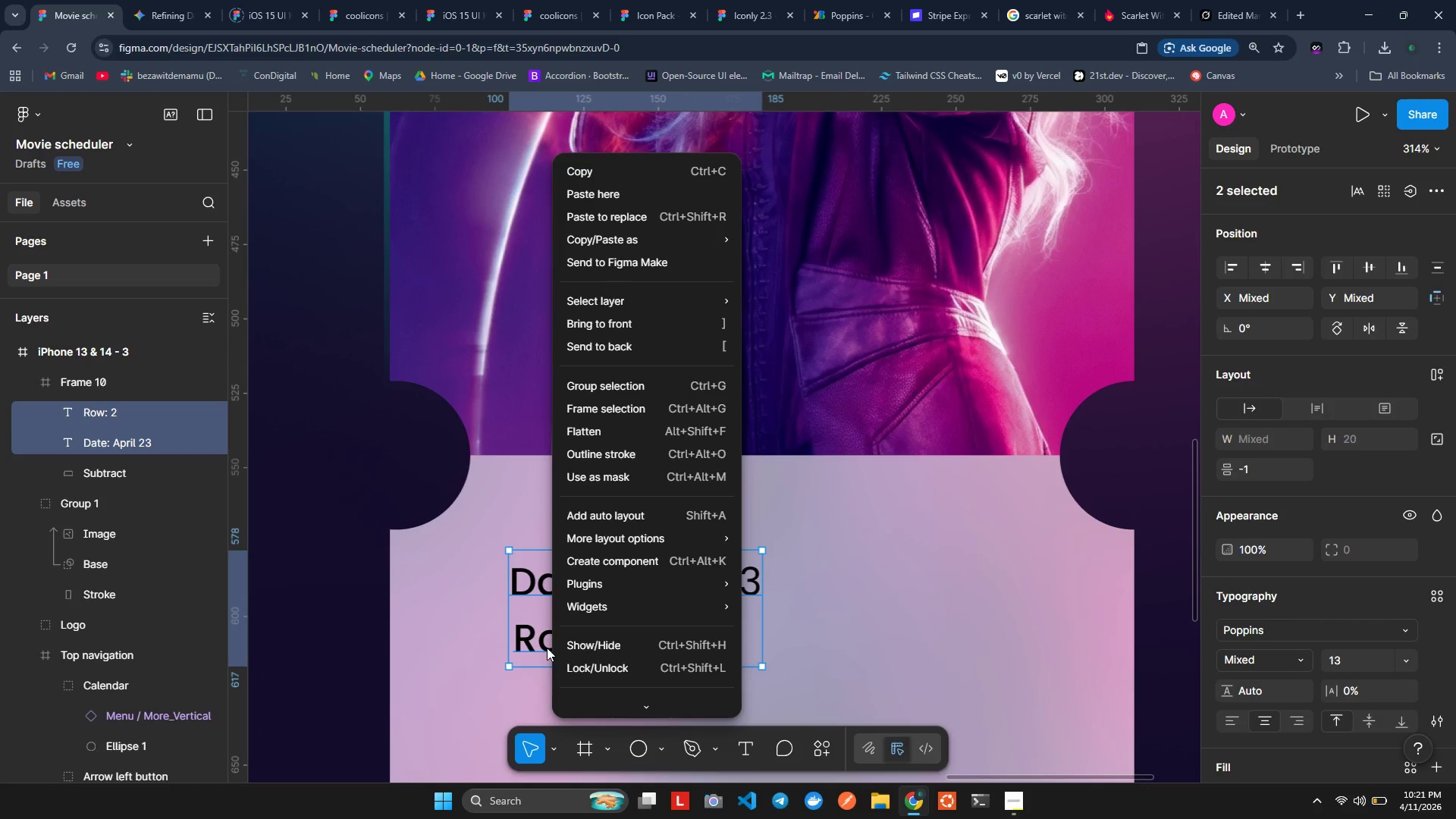 
wait(7.66)
 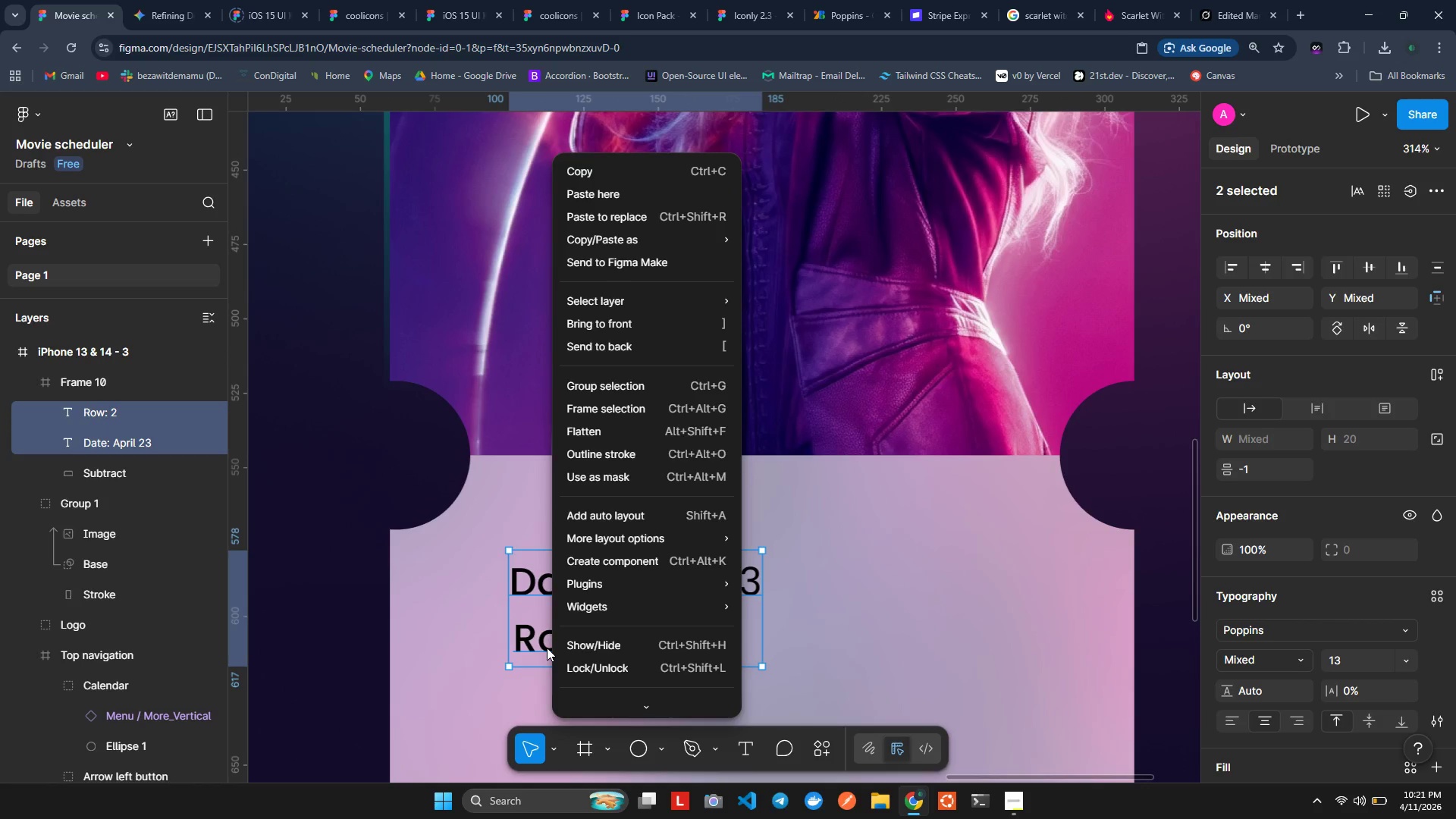 
key(Alt+AltLeft)
 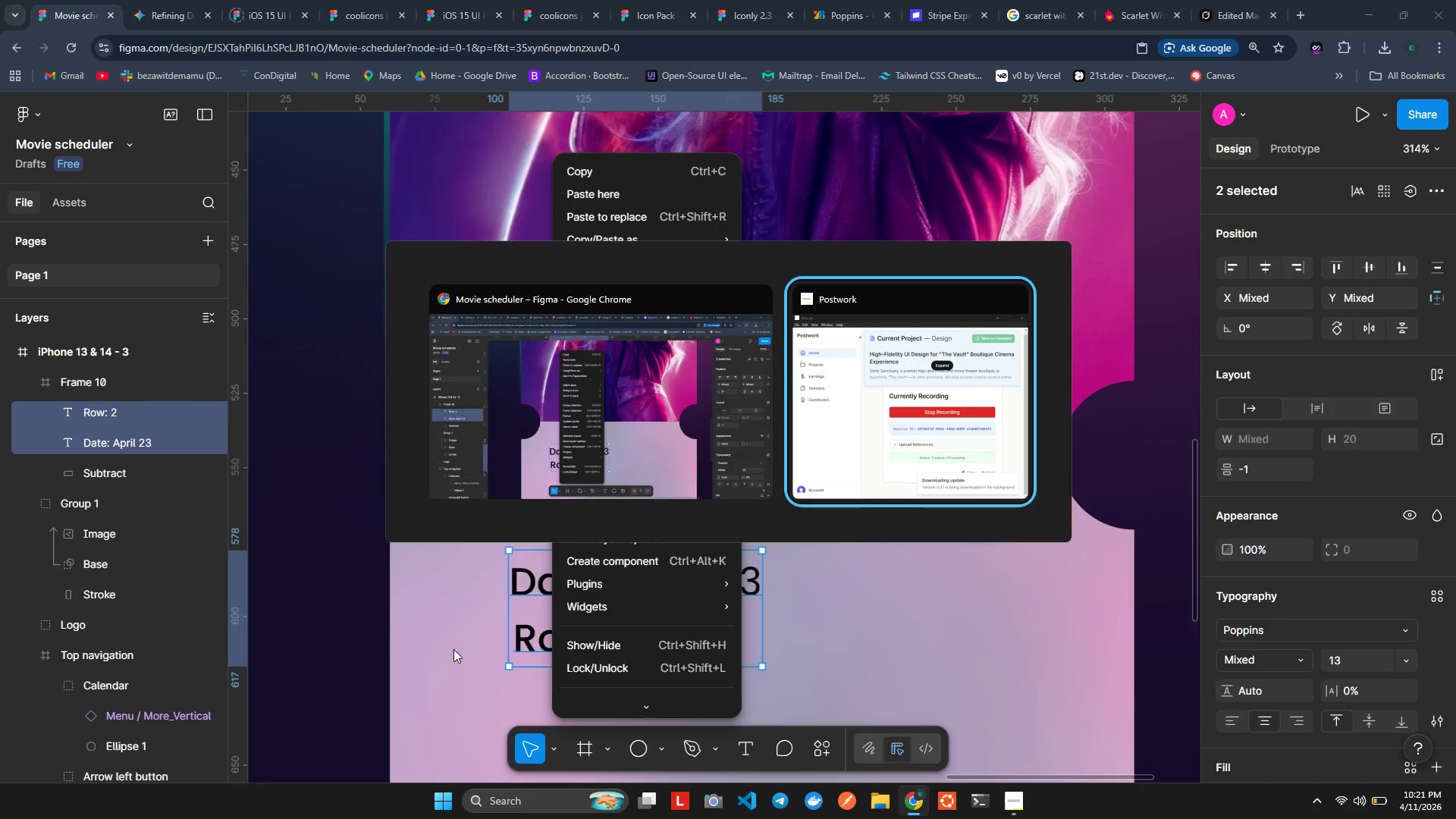 
key(Alt+Tab)
 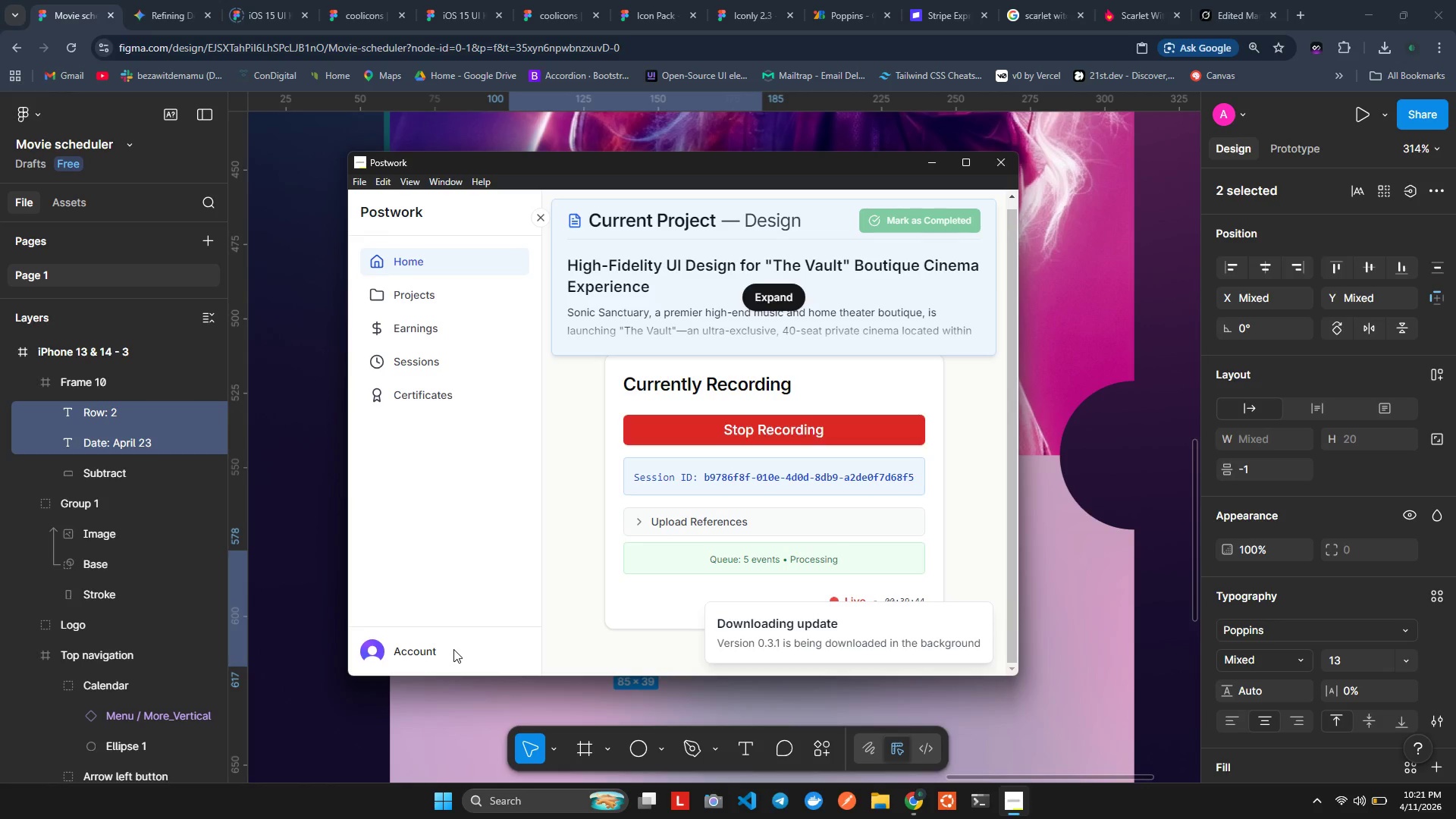 
key(Alt+AltLeft)
 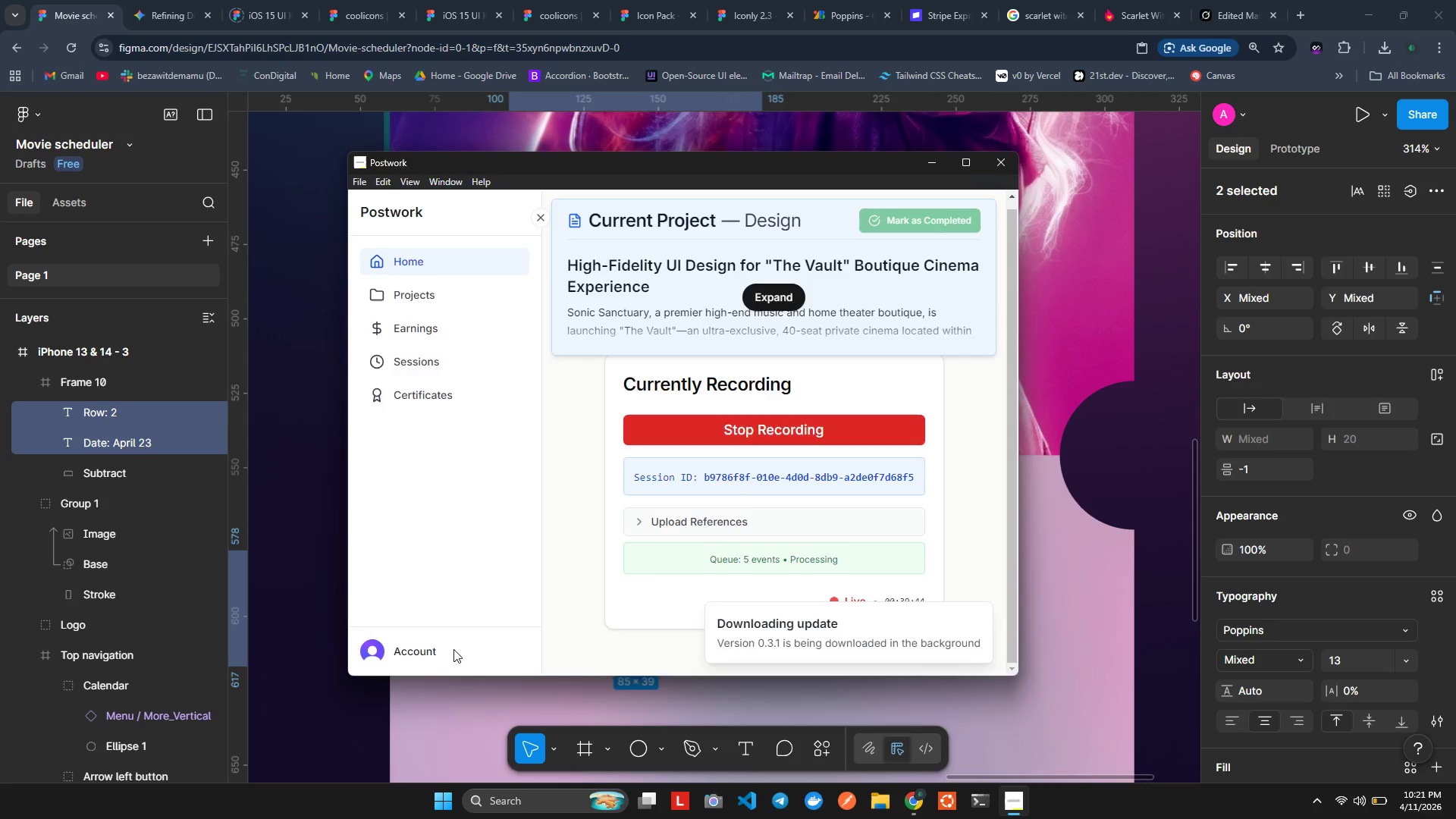 
key(Alt+Tab)
 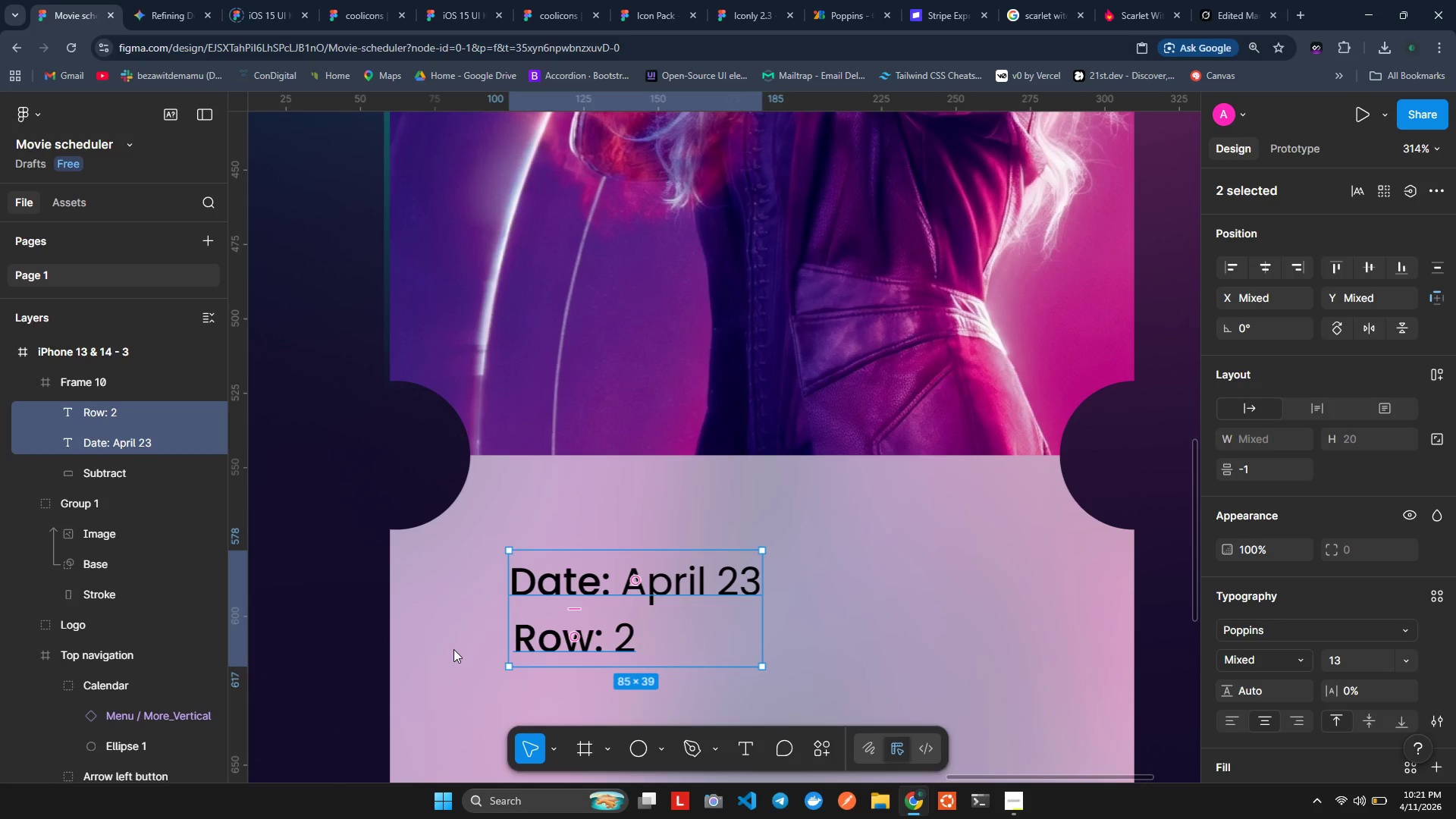 
key(Alt+Control+A)
 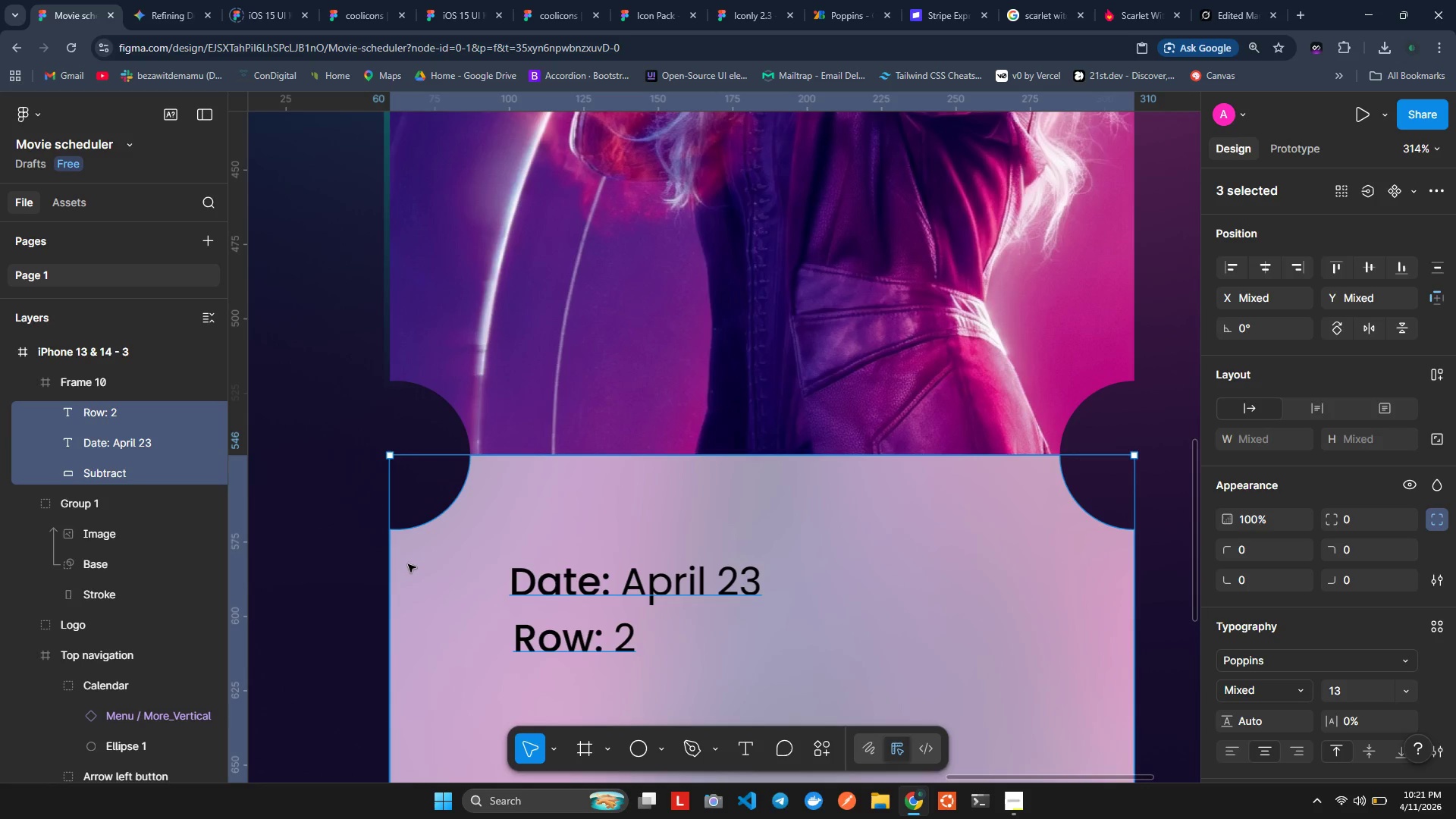 
wait(5.64)
 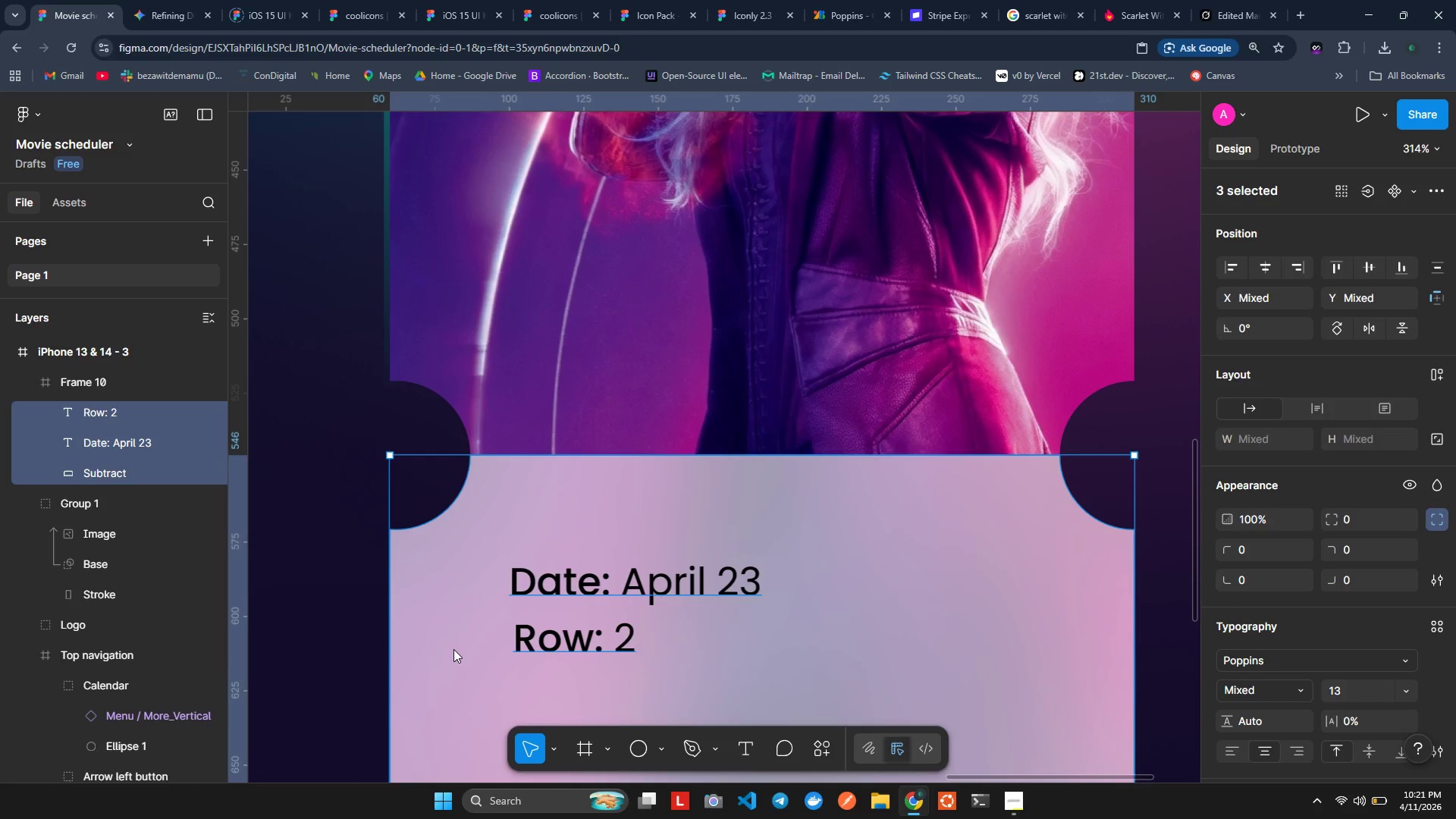 
key(Control+ControlLeft)
 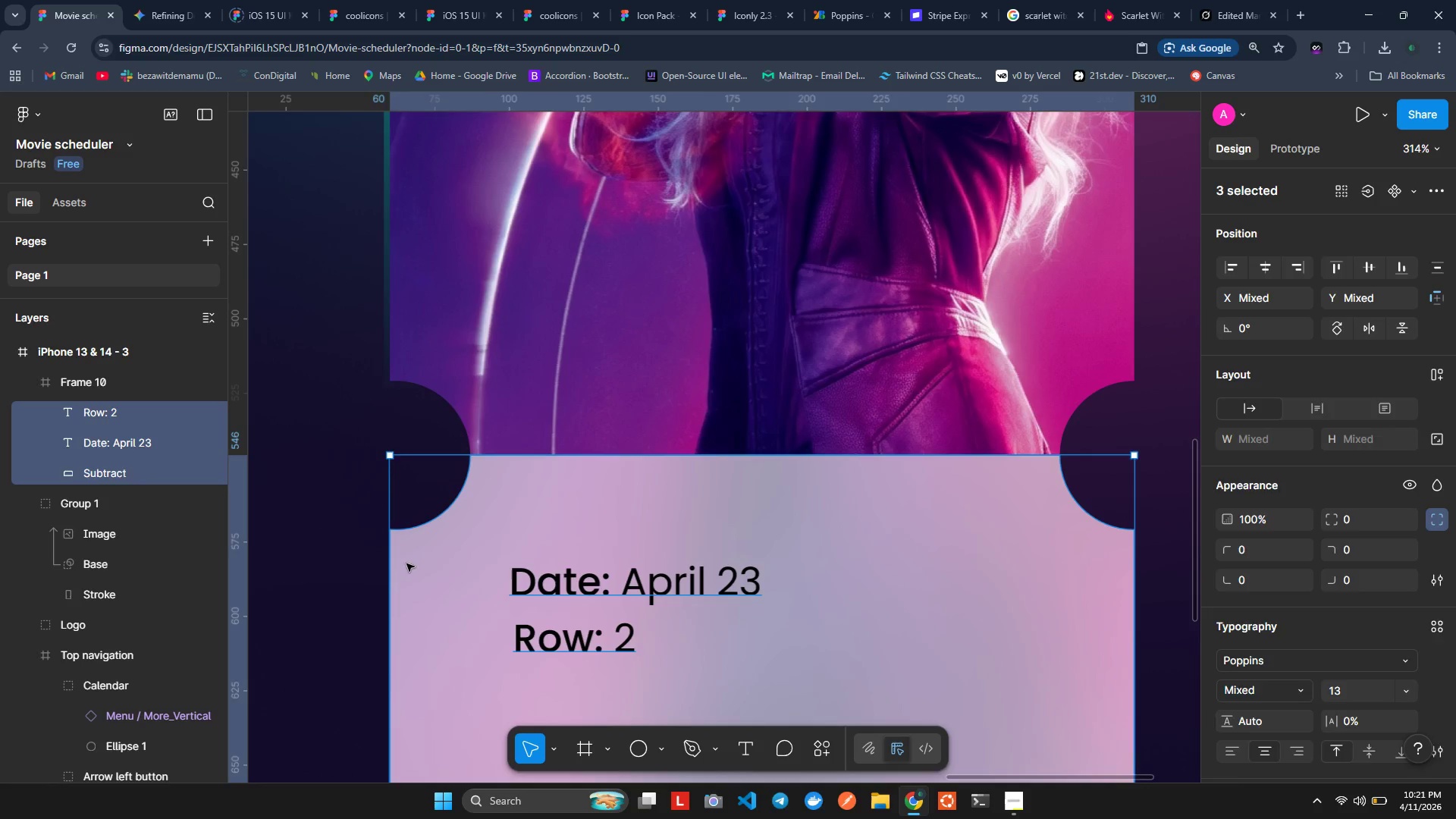 
key(Control+Z)
 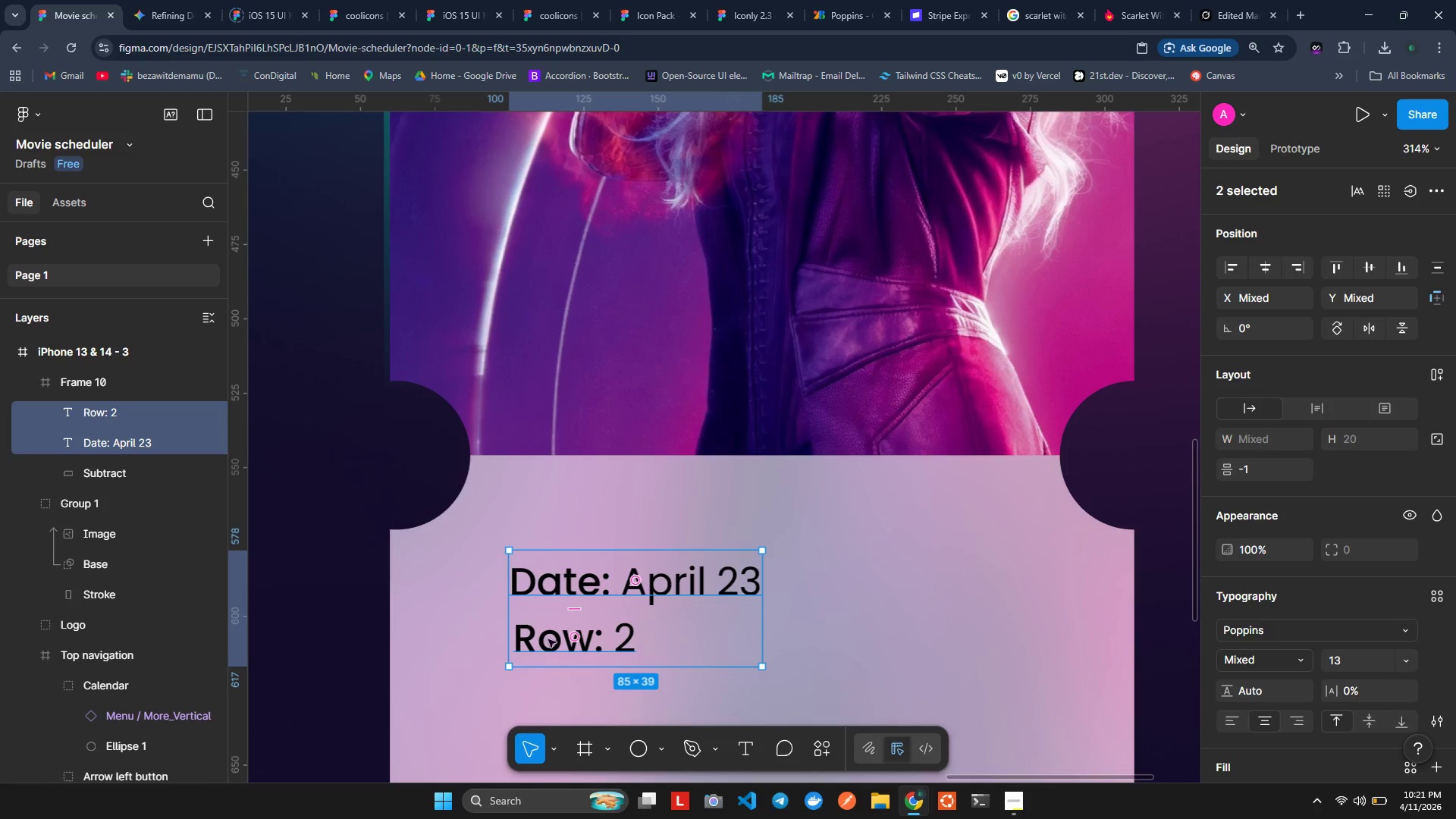 
left_click([548, 639])
 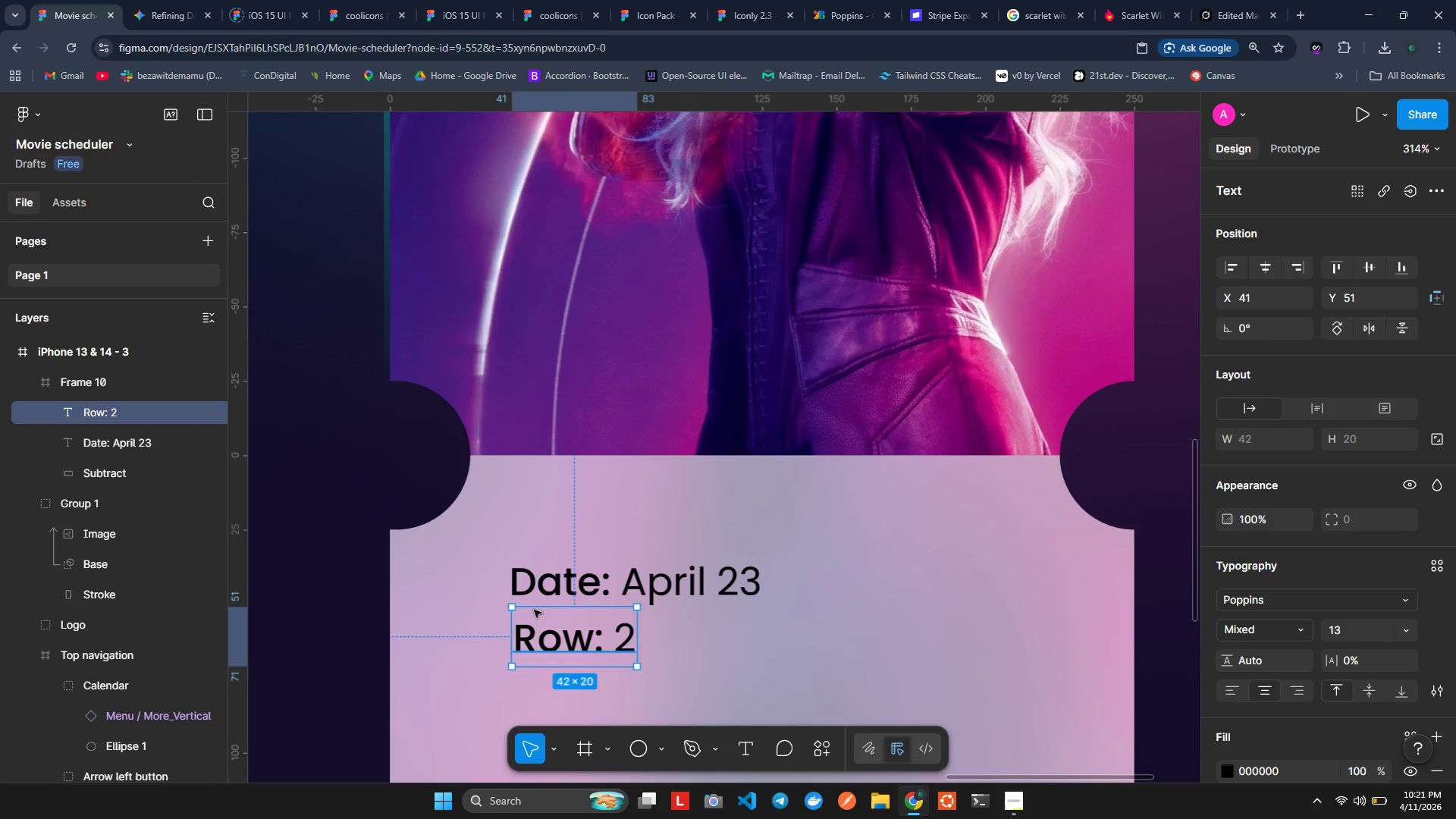 
hold_key(key=ControlLeft, duration=0.55)
 